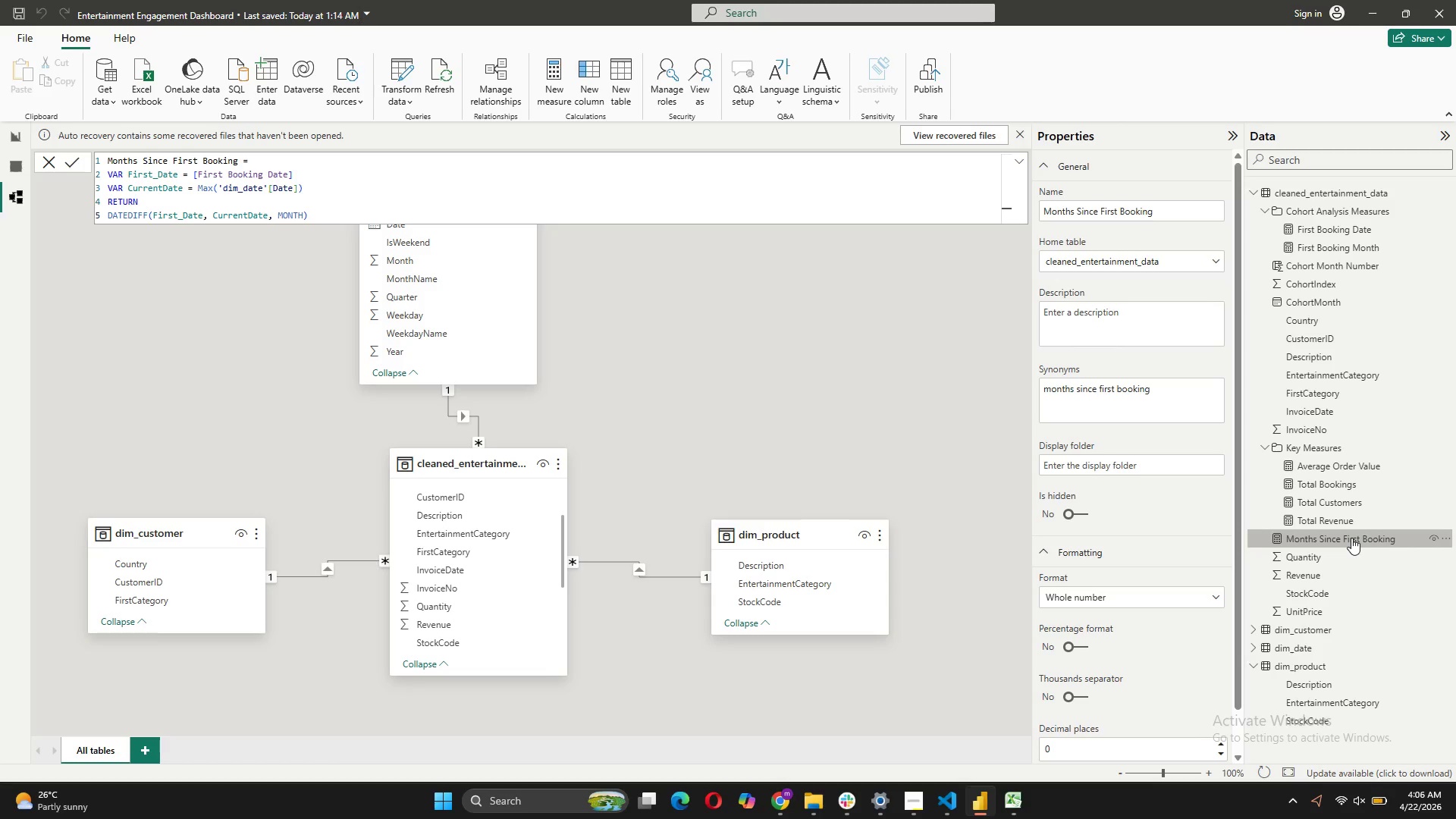 
left_click_drag(start_coordinate=[1351, 538], to_coordinate=[1351, 219])
 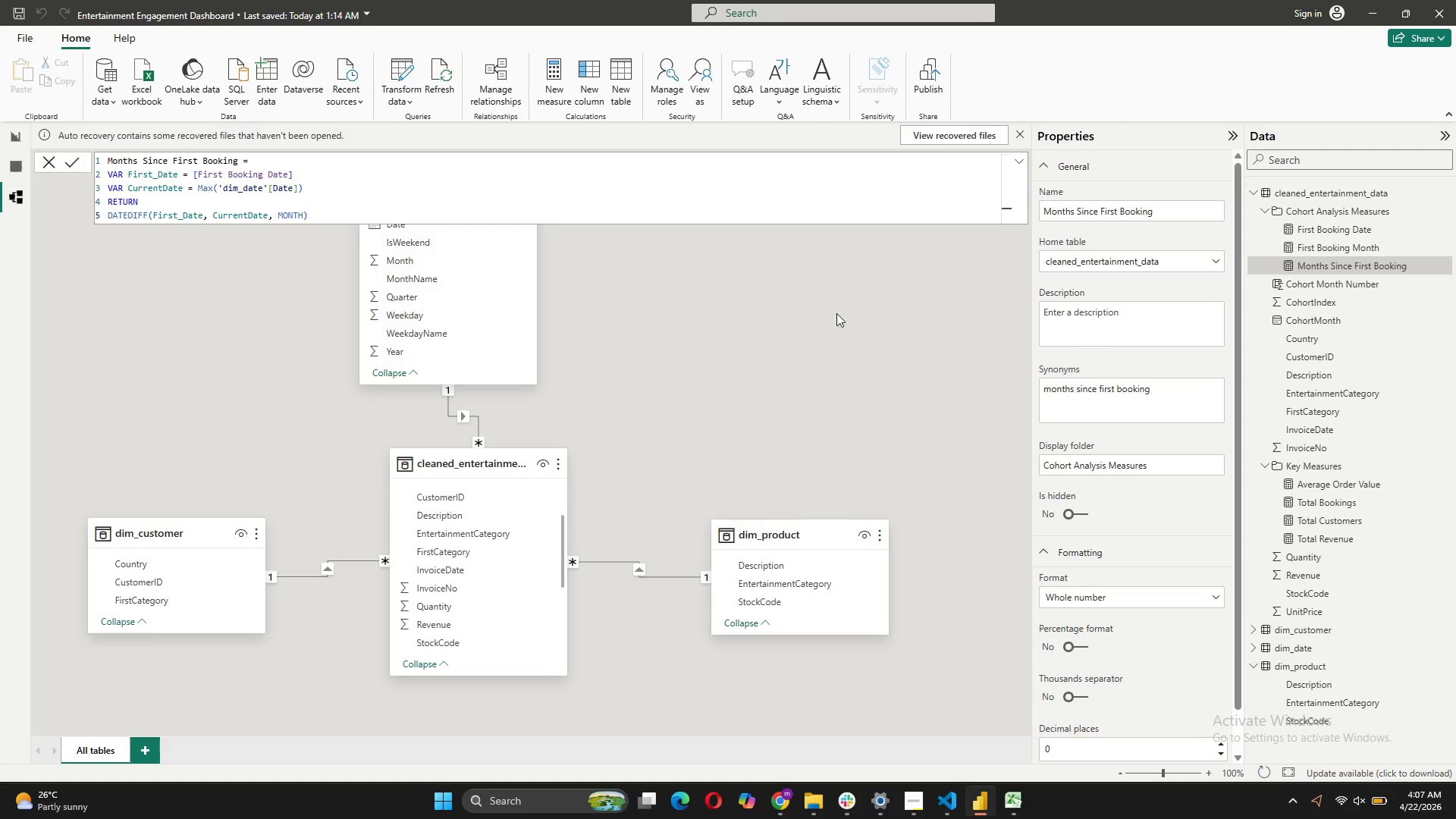 
wait(10.53)
 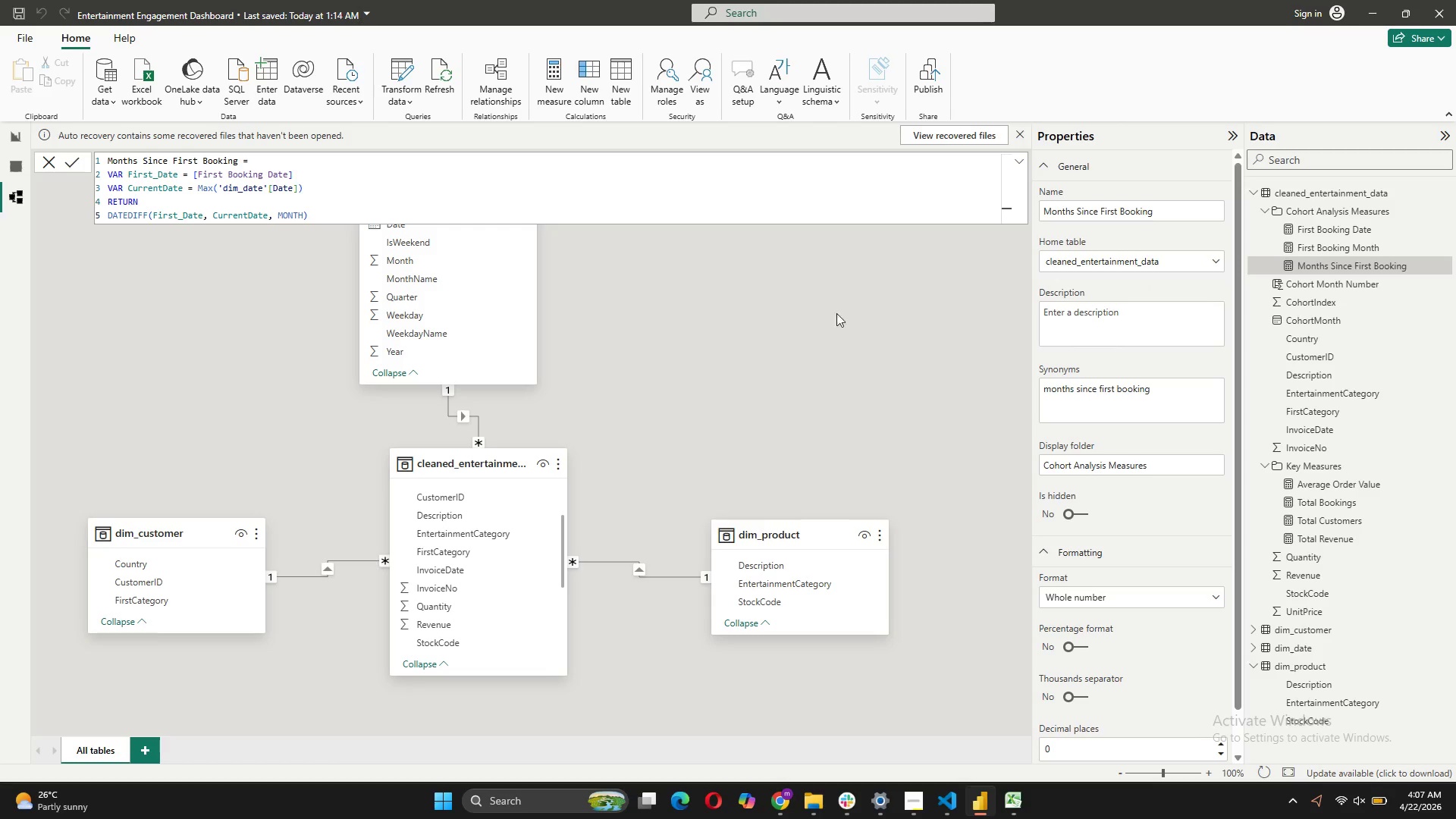 
left_click([560, 93])
 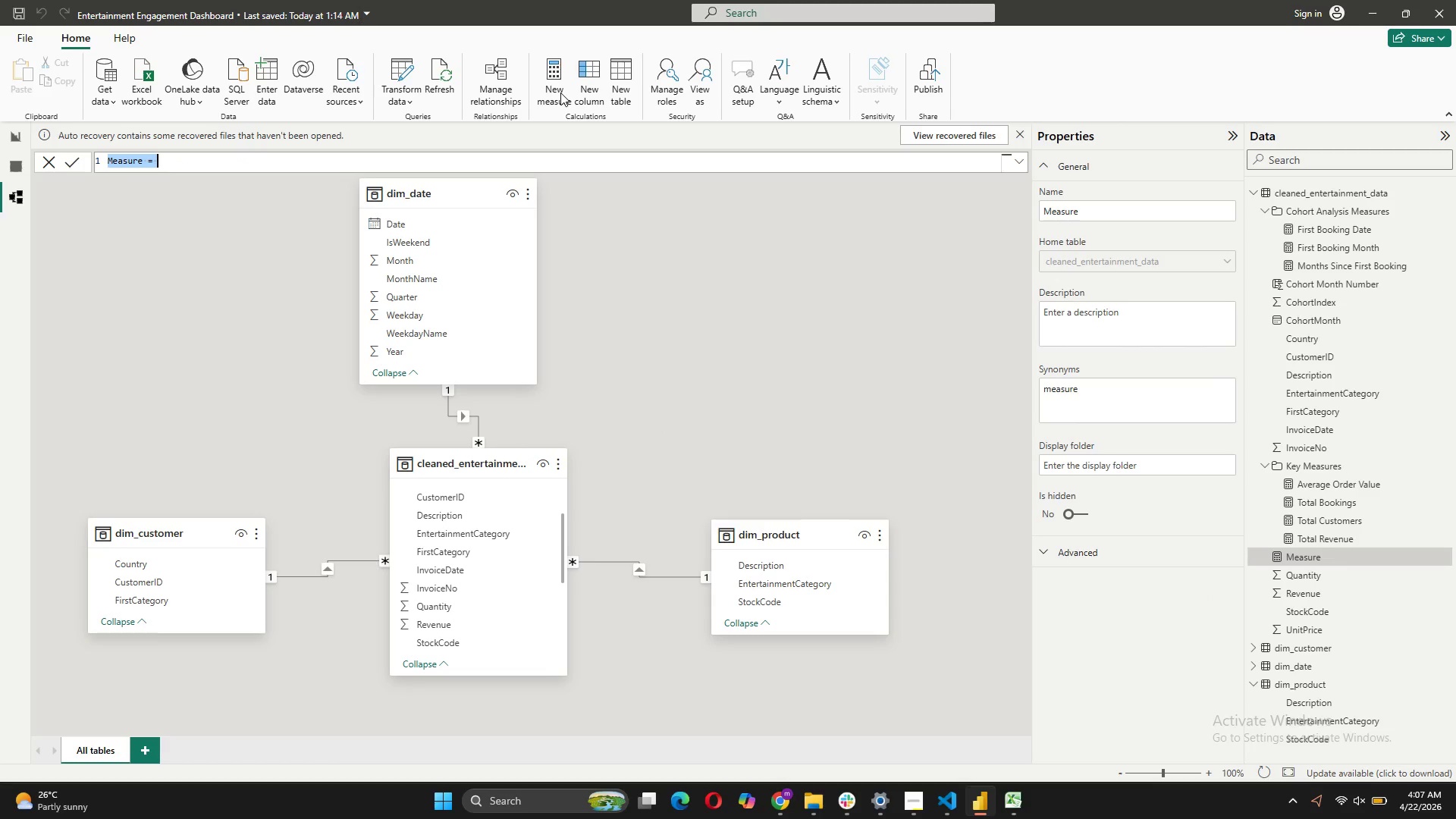 
type(Is ACTIE C)
key(Backspace)
key(Backspace)
key(Backspace)
key(Backspace)
key(Backspace)
key(Backspace)
type(ctie Customer =)
 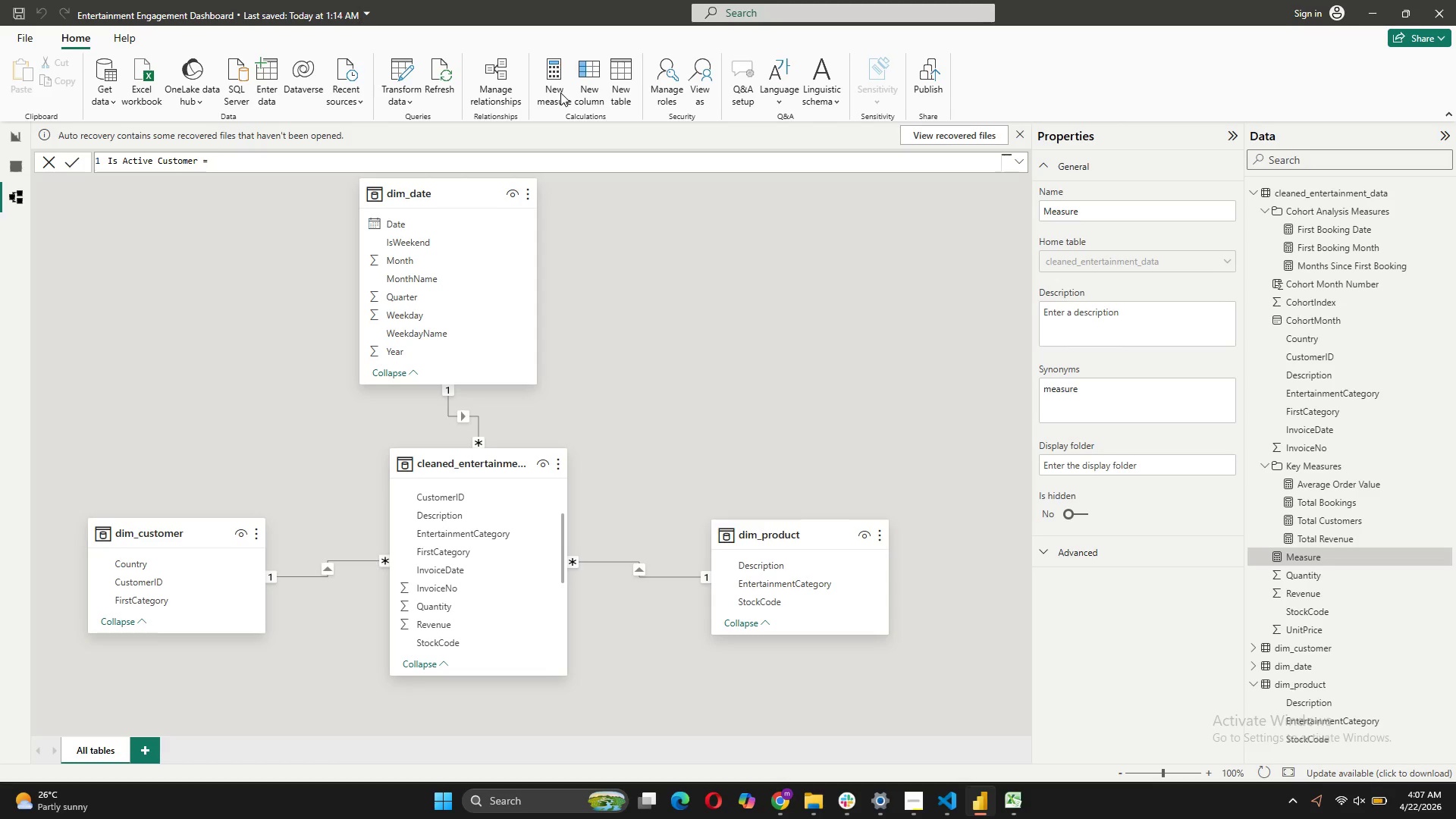 
hold_key(key=V, duration=7.19)
 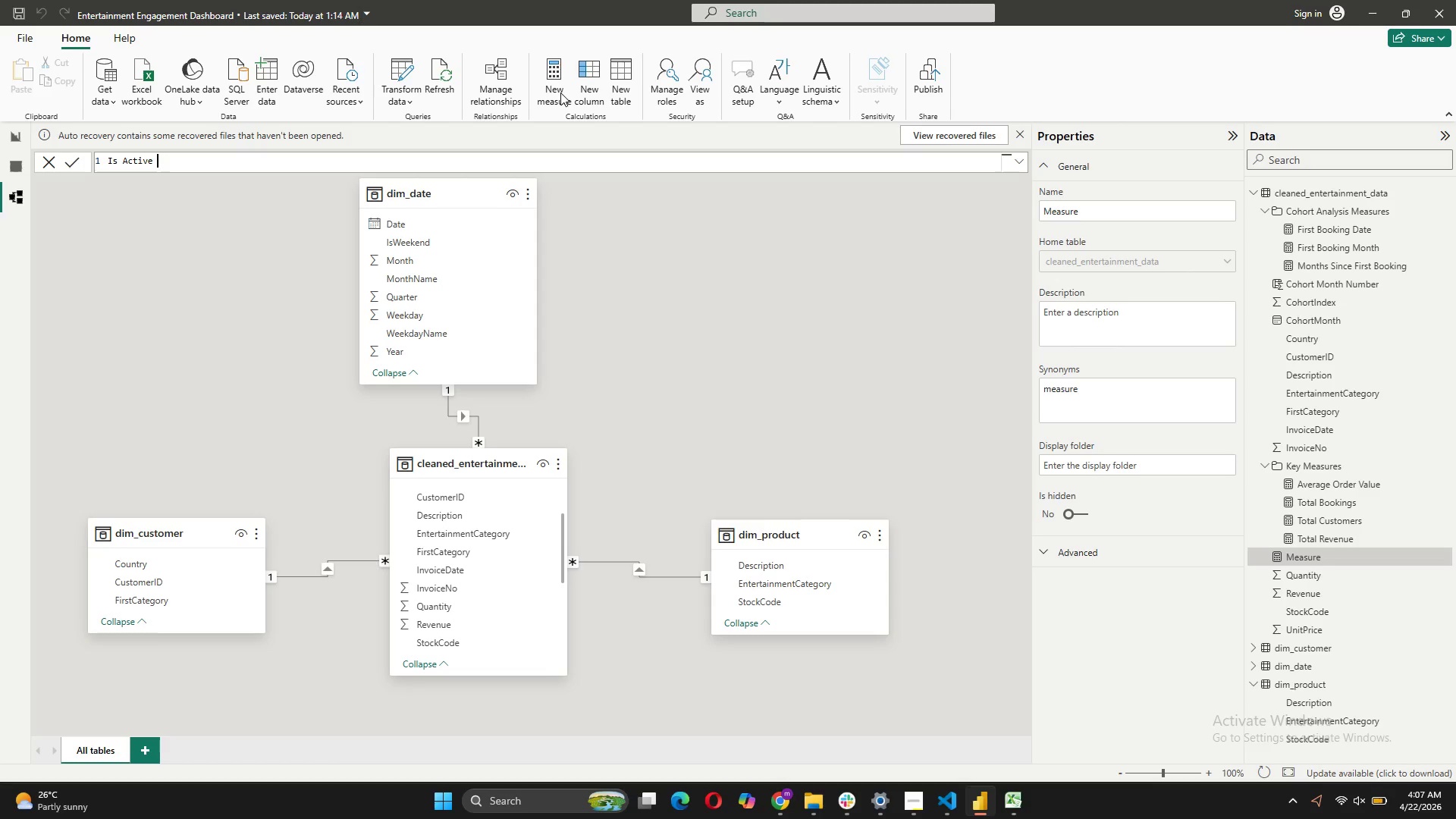 
key(Shift+Enter)
 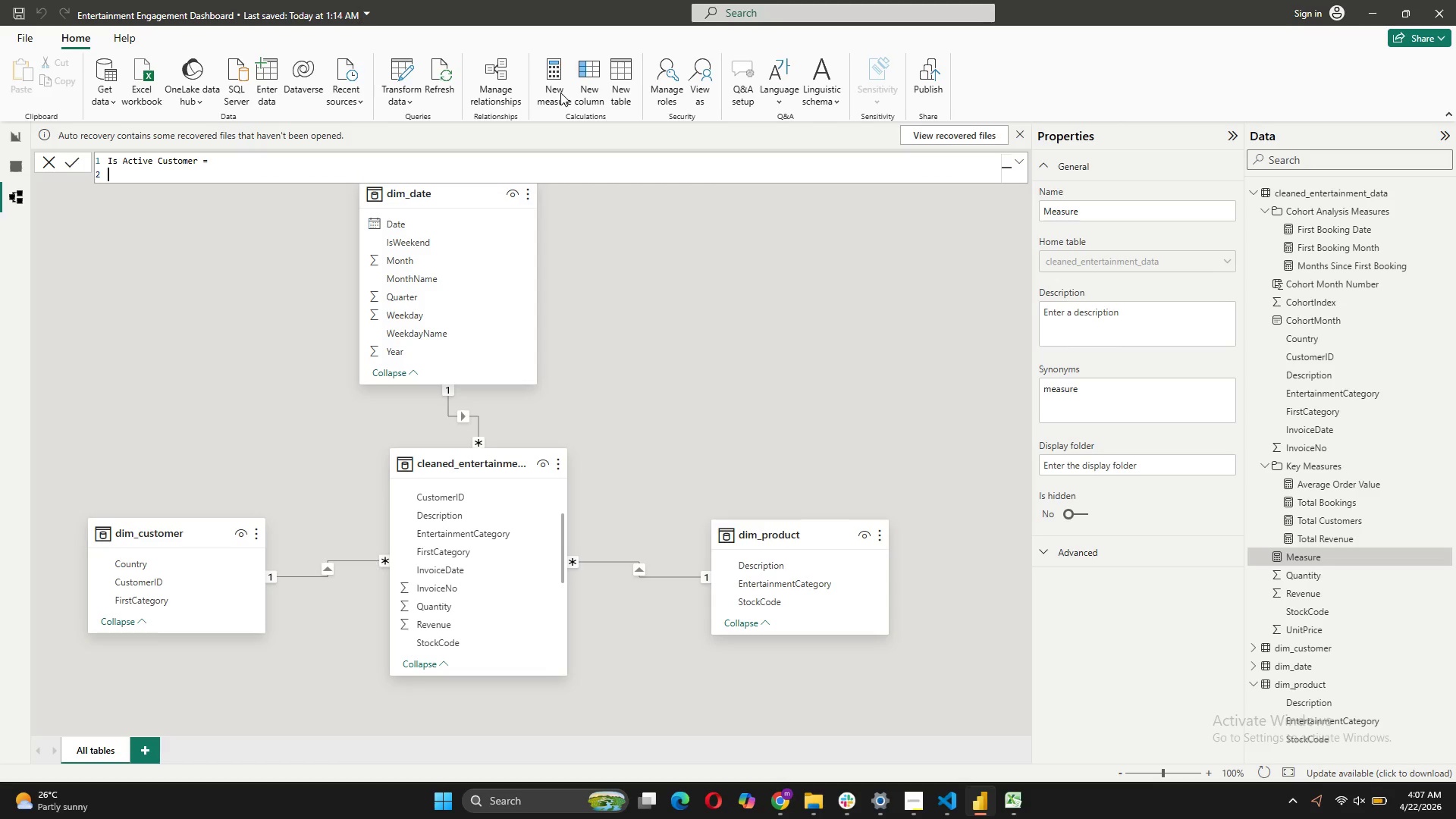 
type(VAR CustomerBookings = CALCULATE())
 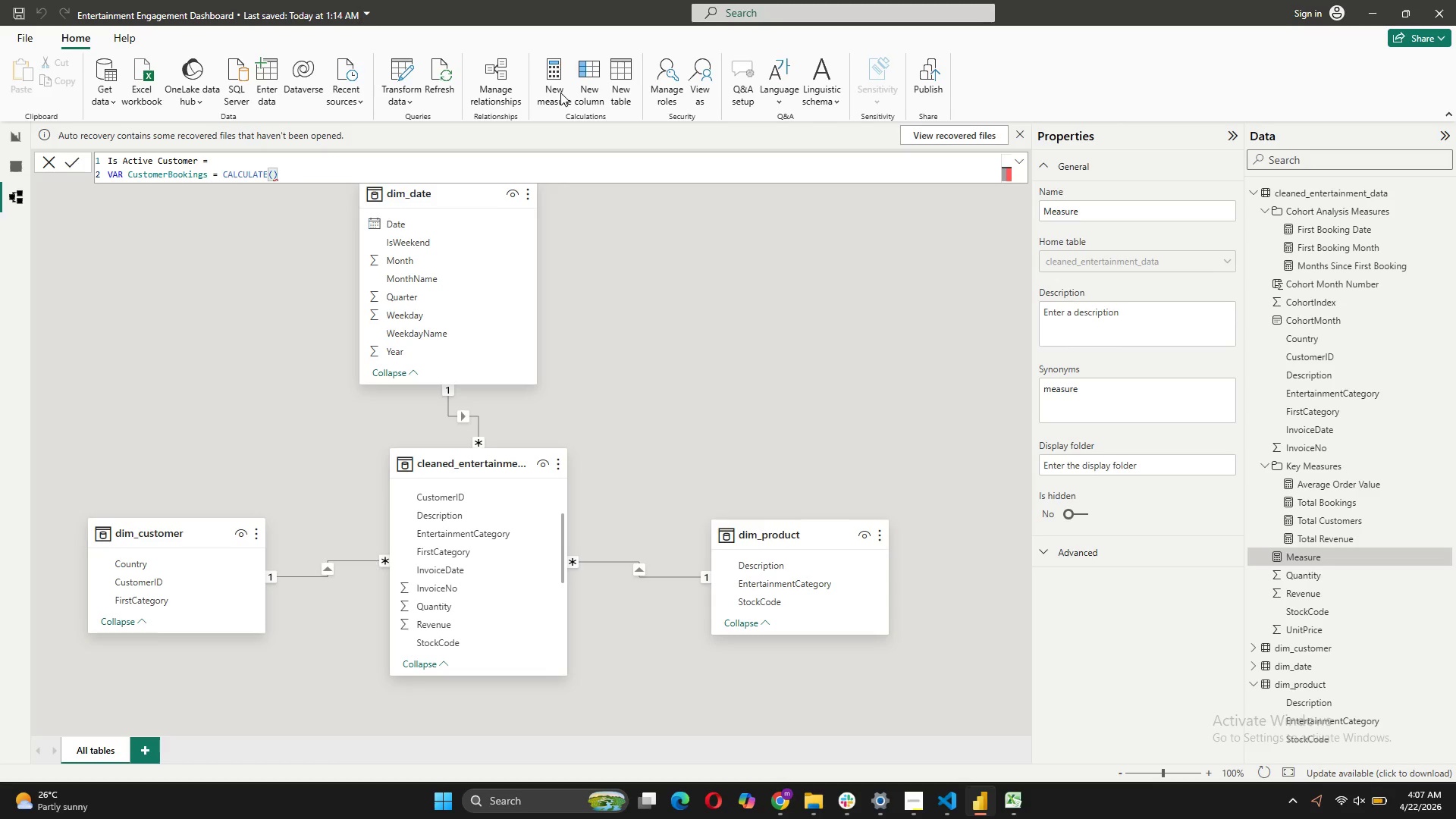 
key(ArrowLeft)
 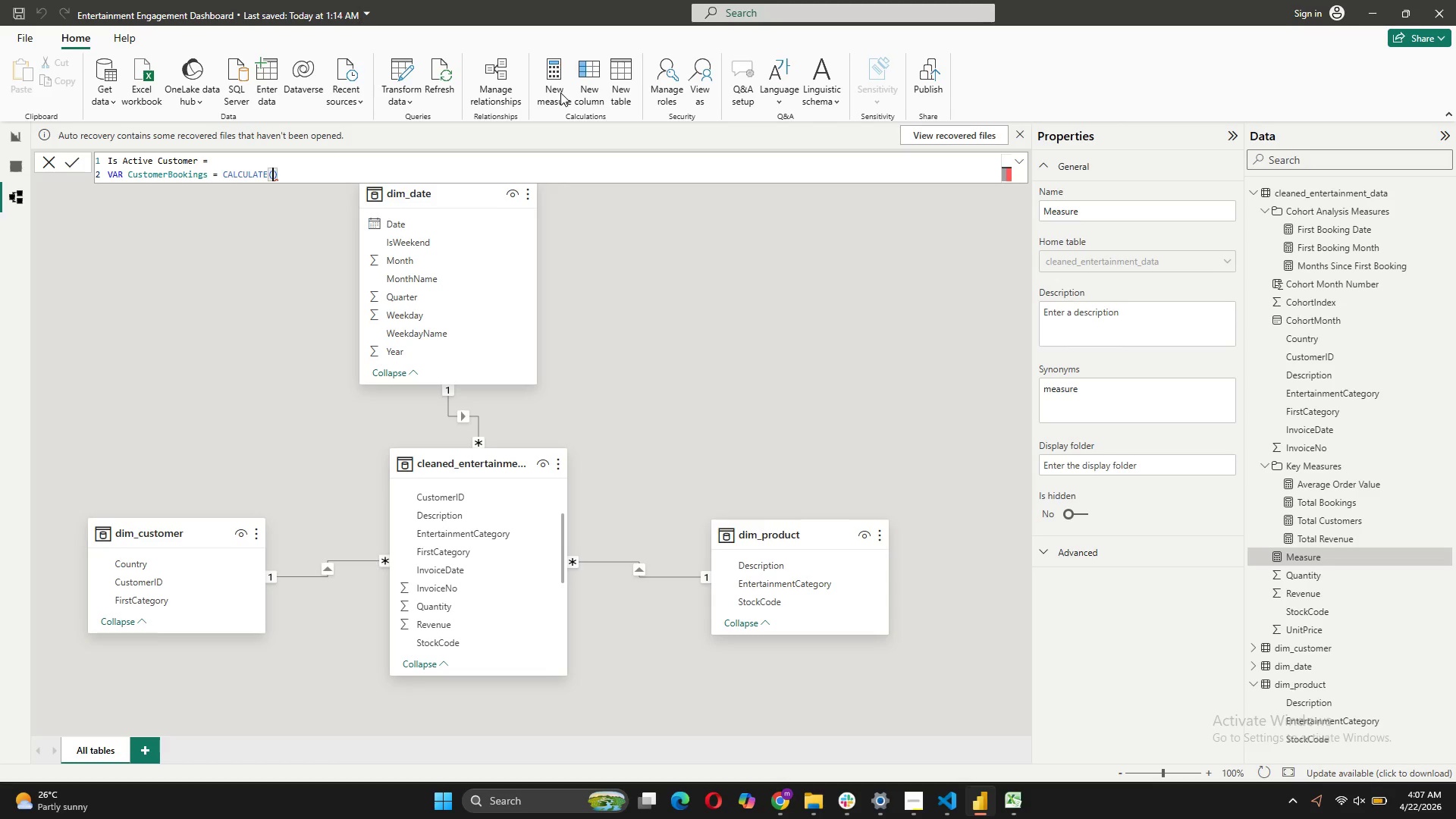 
key(Shift+Enter)
 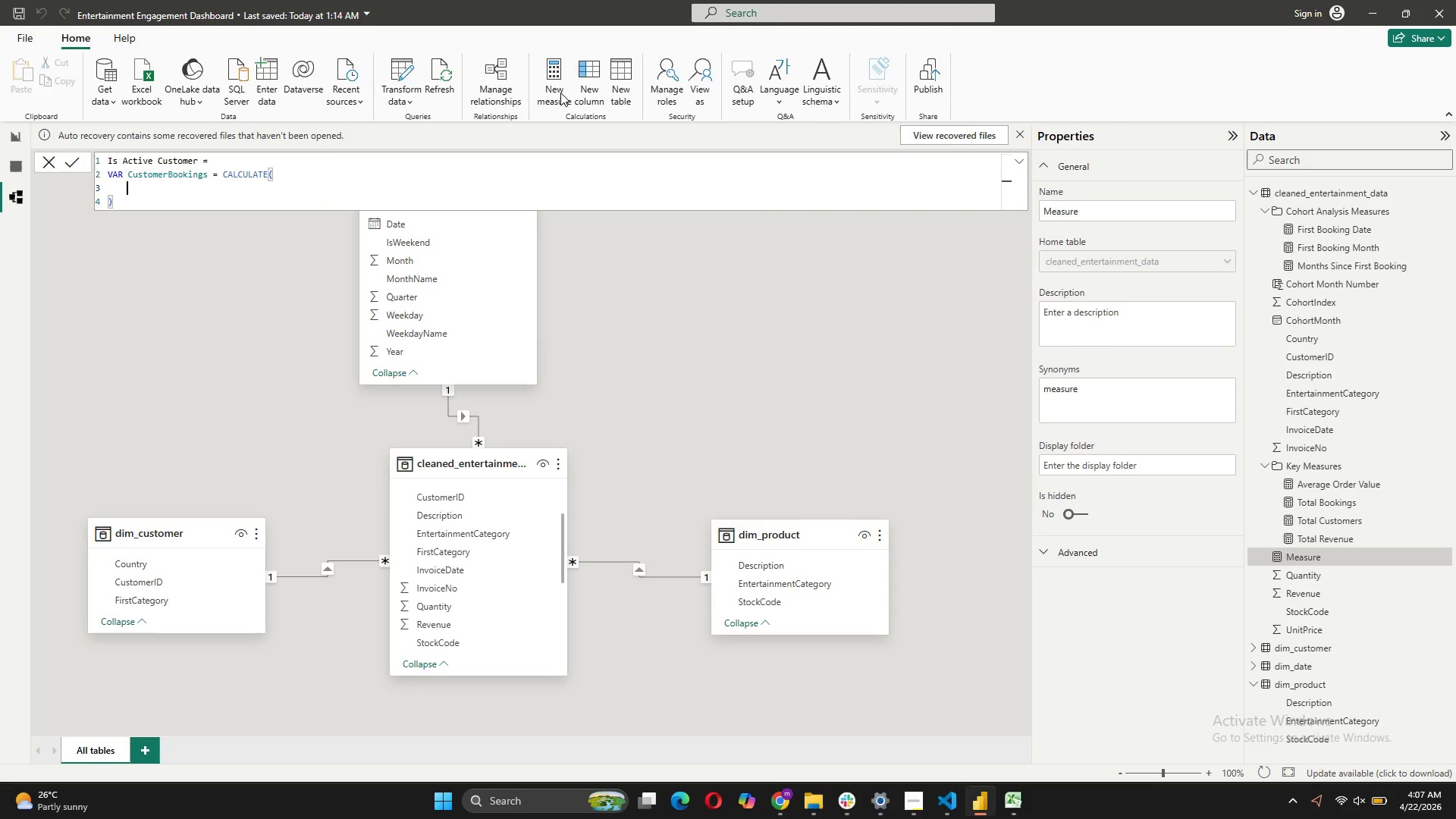 
type(COUNTROWS(')
 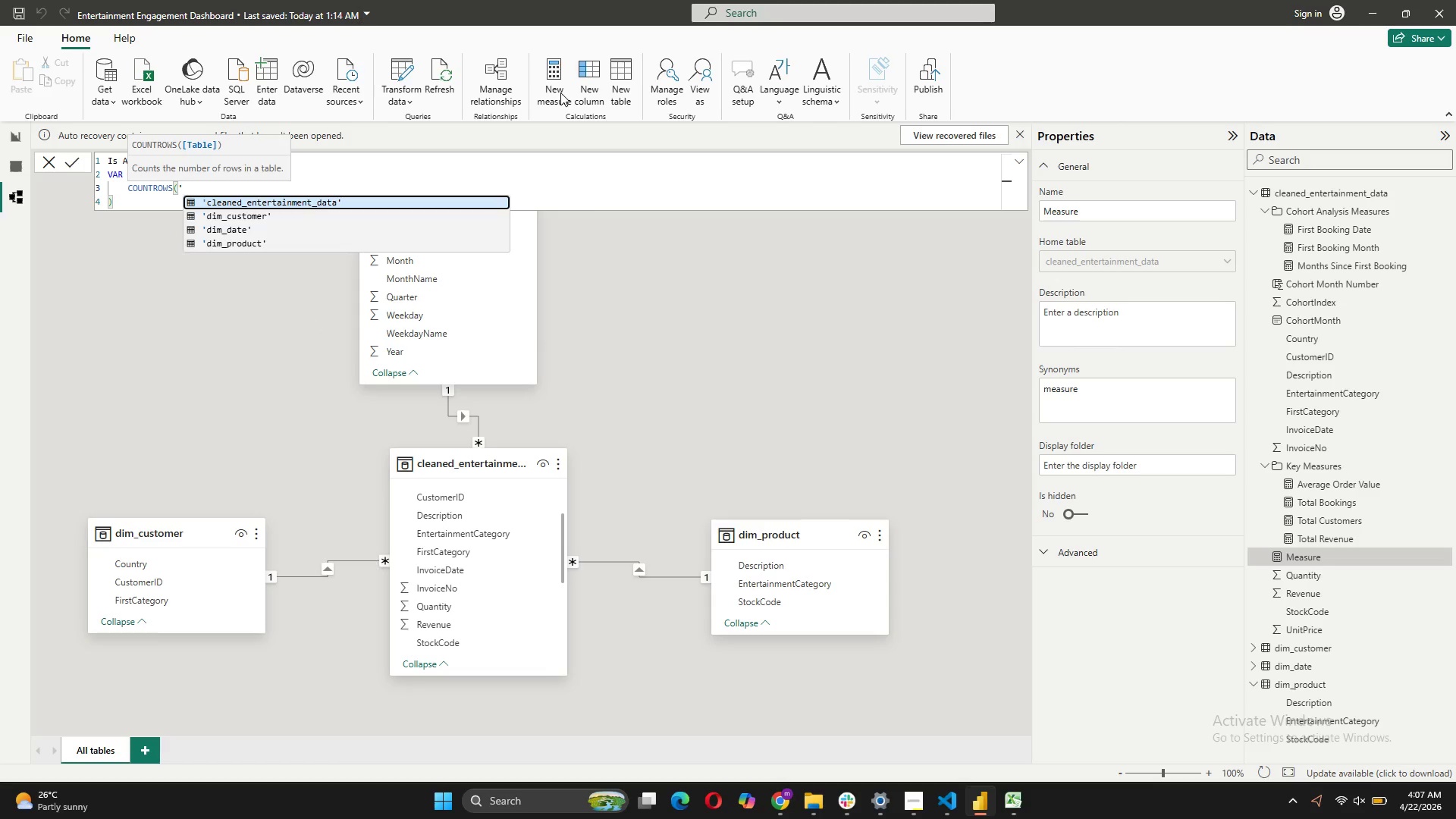 
left_click([398, 202])
 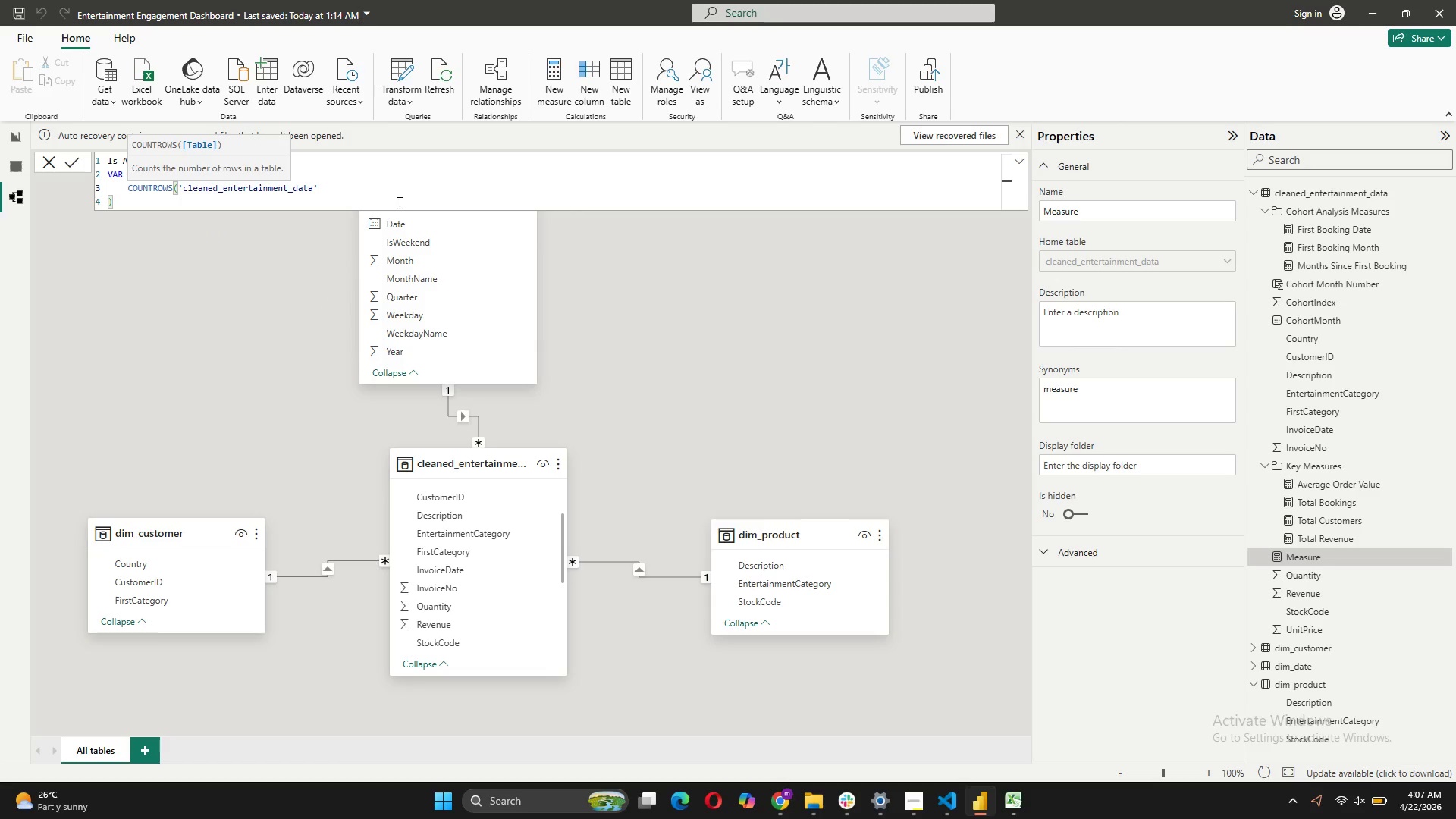 
key(Shift+0)
 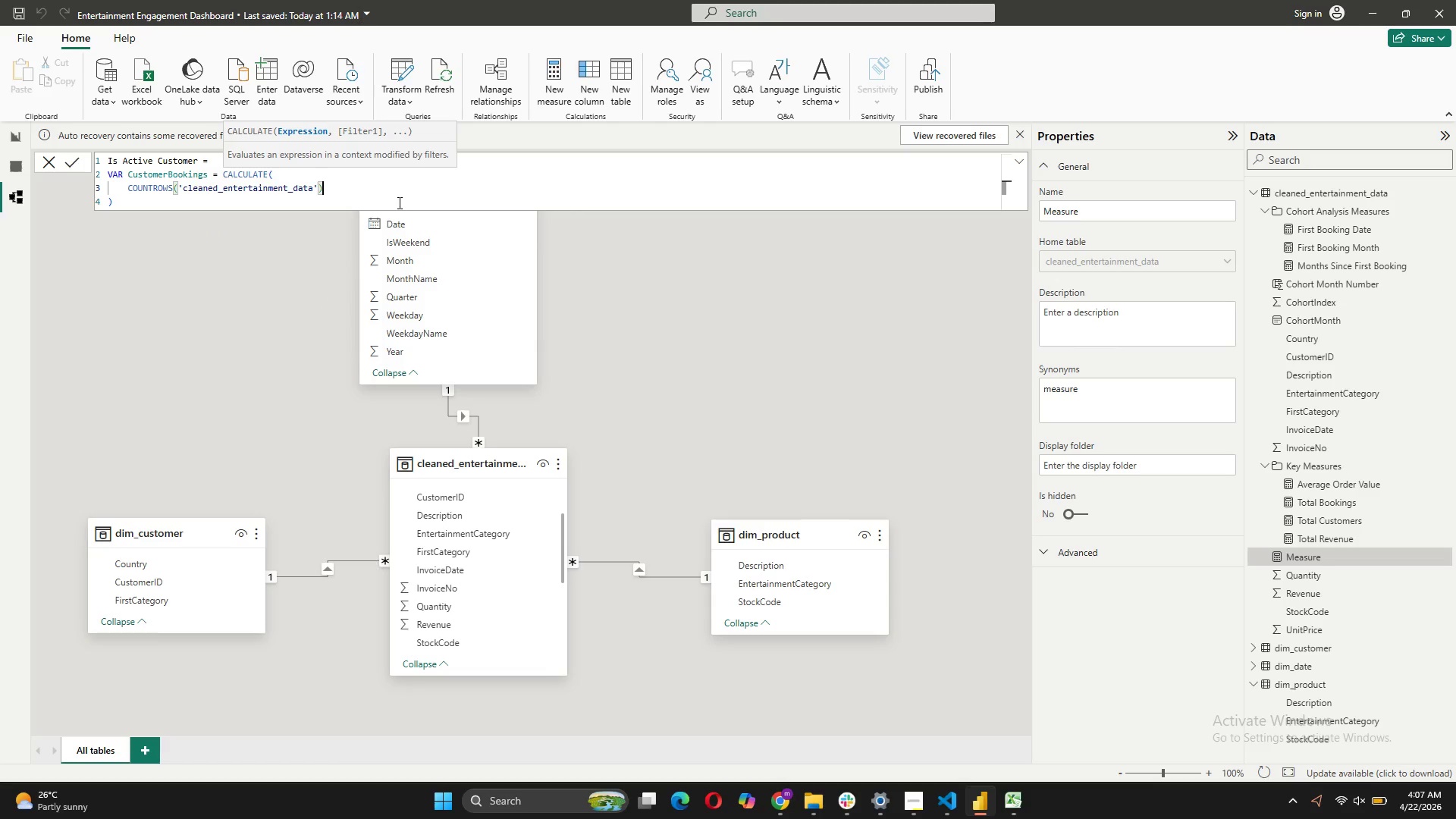 
key(Comma)
 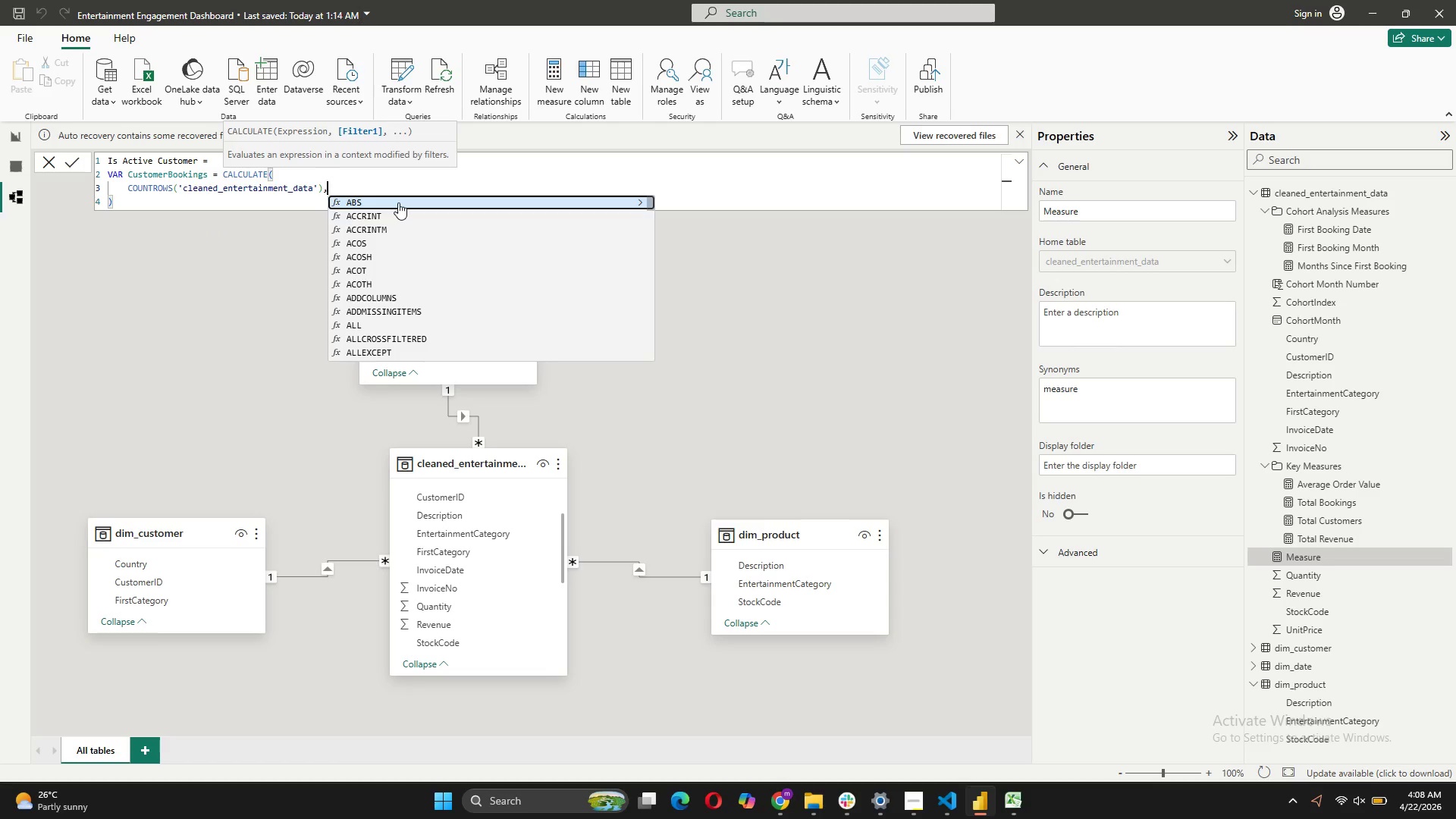 
key(Shift+Enter)
 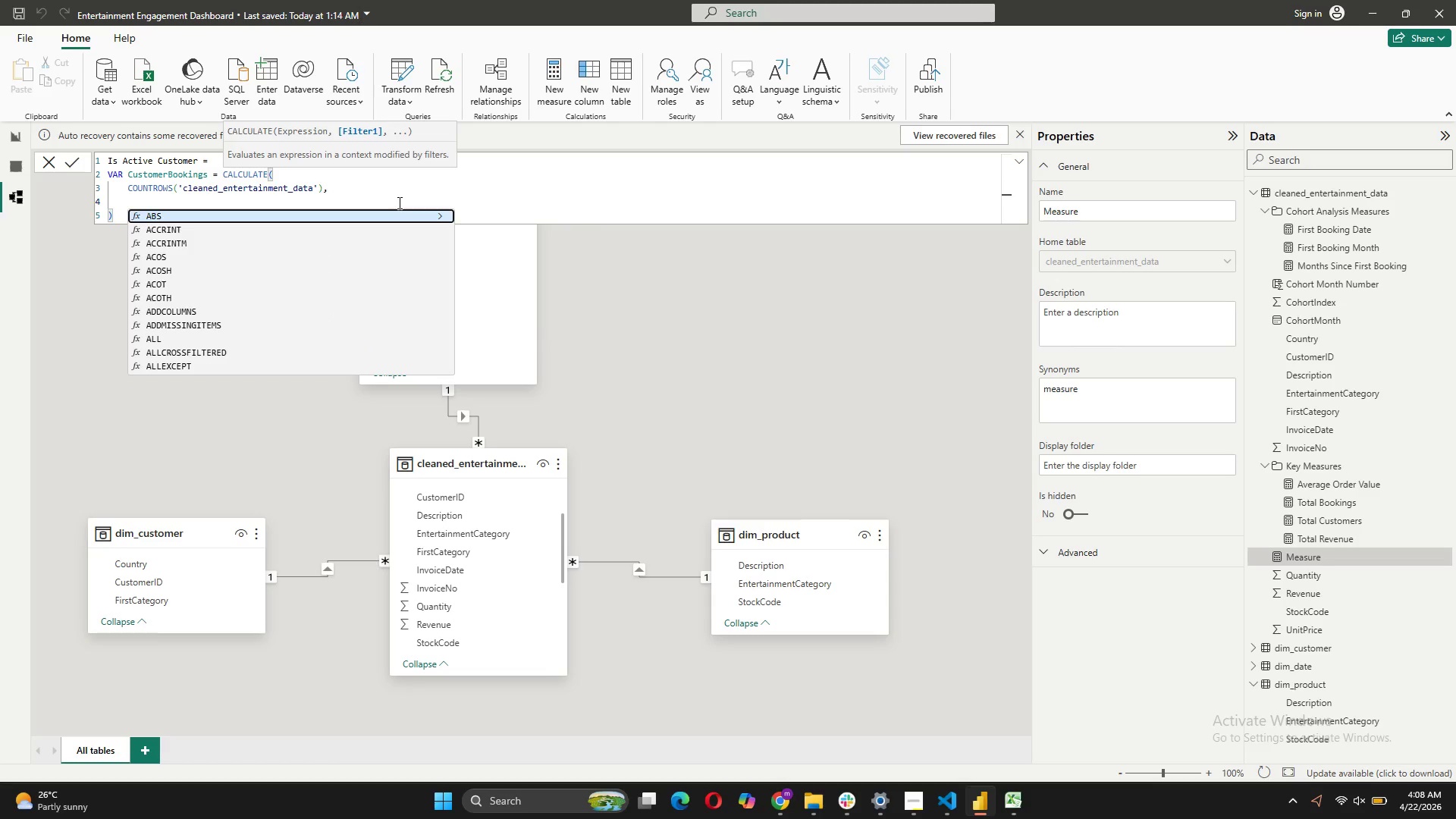 
type(ALL)
 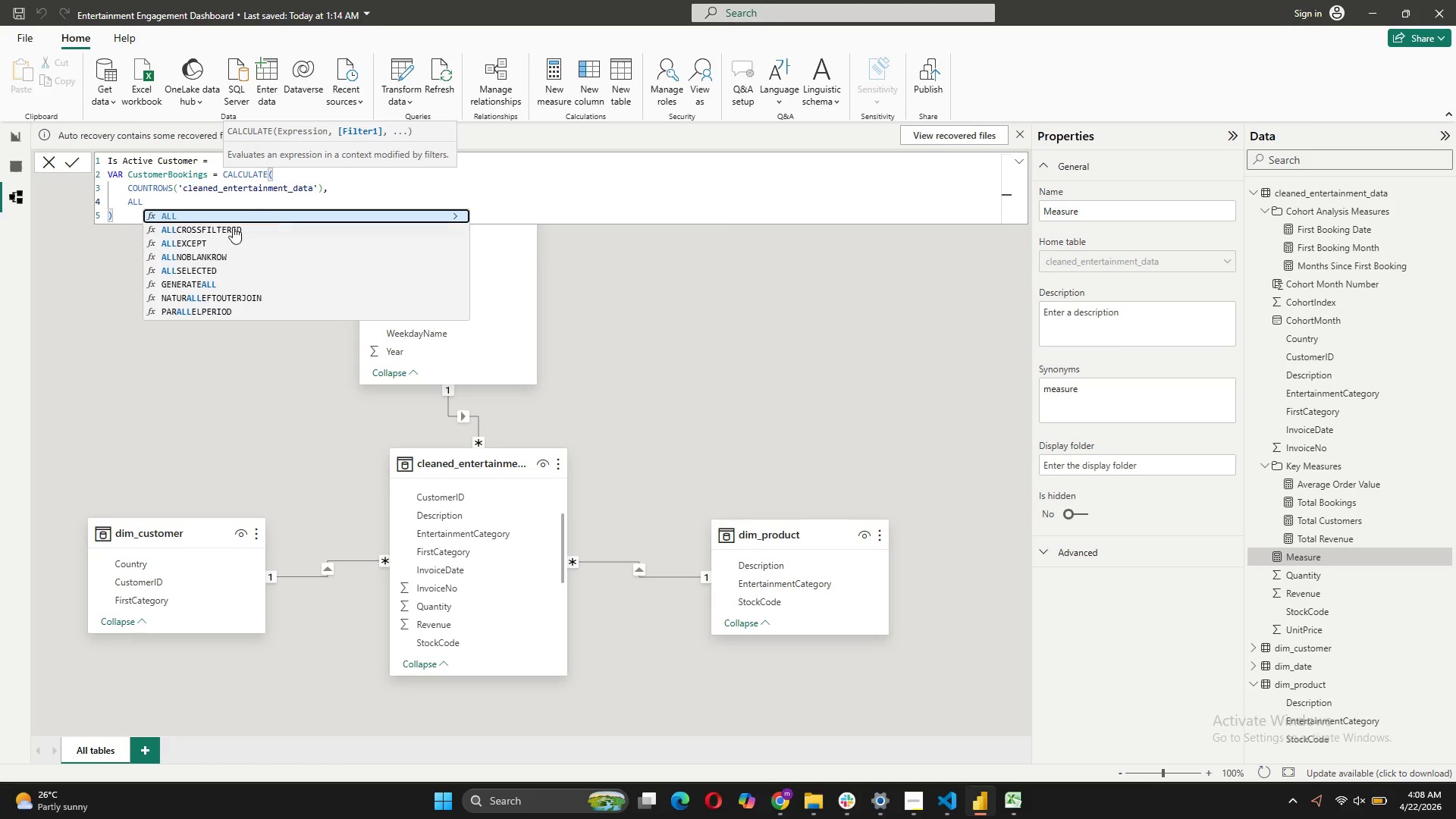 
left_click([196, 245])
 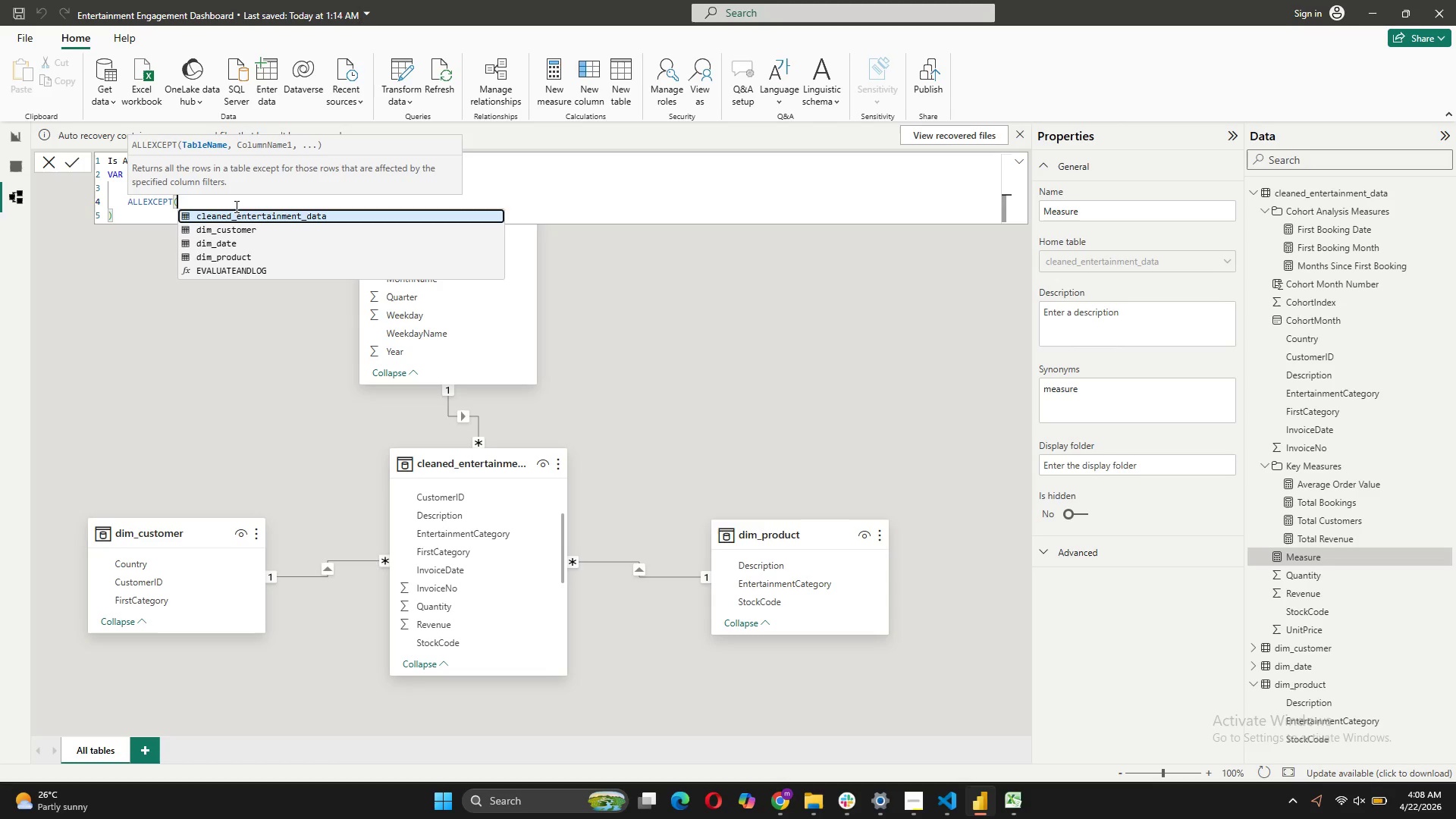 
left_click([227, 216])
 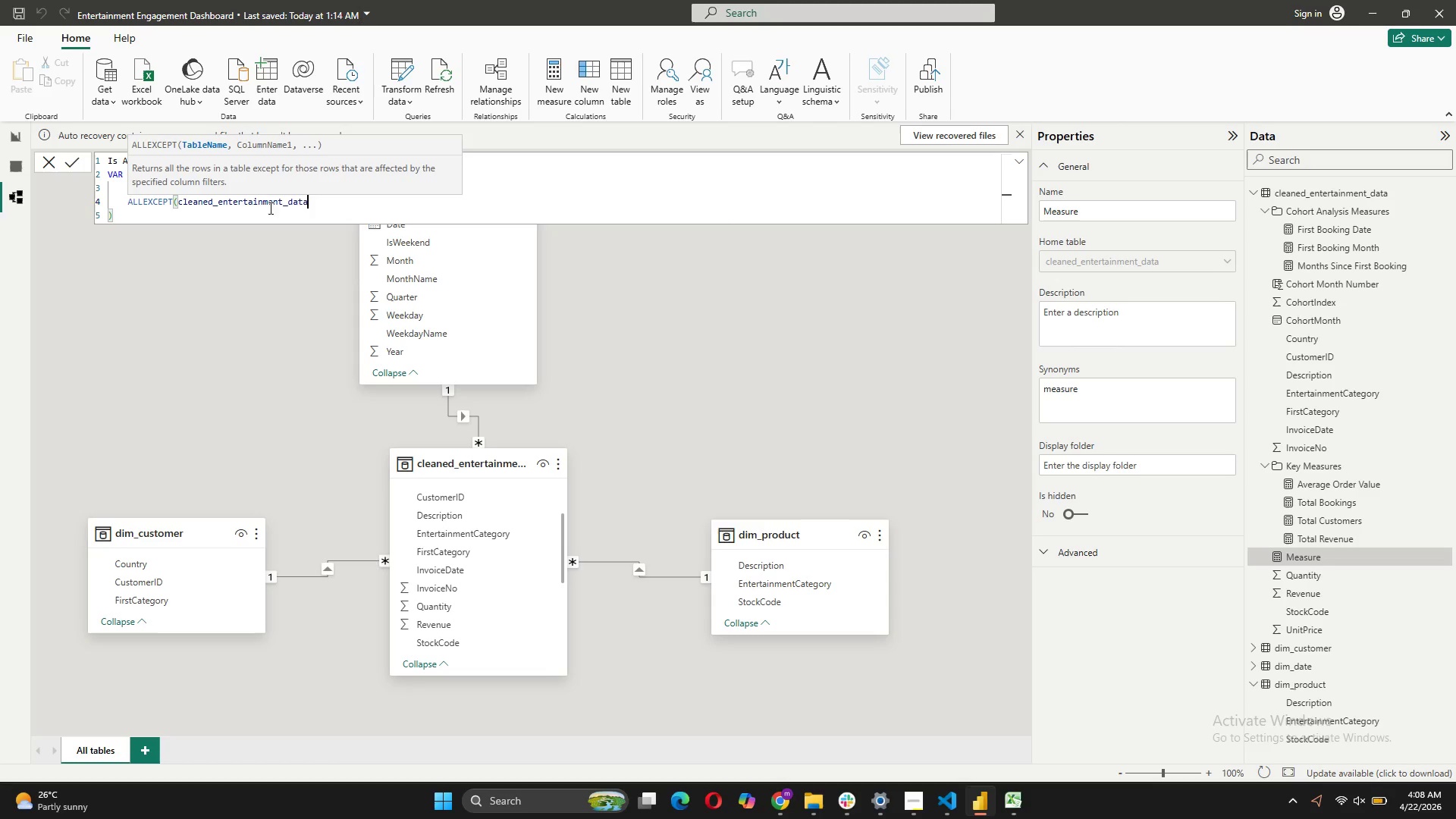 
left_click([333, 208])
 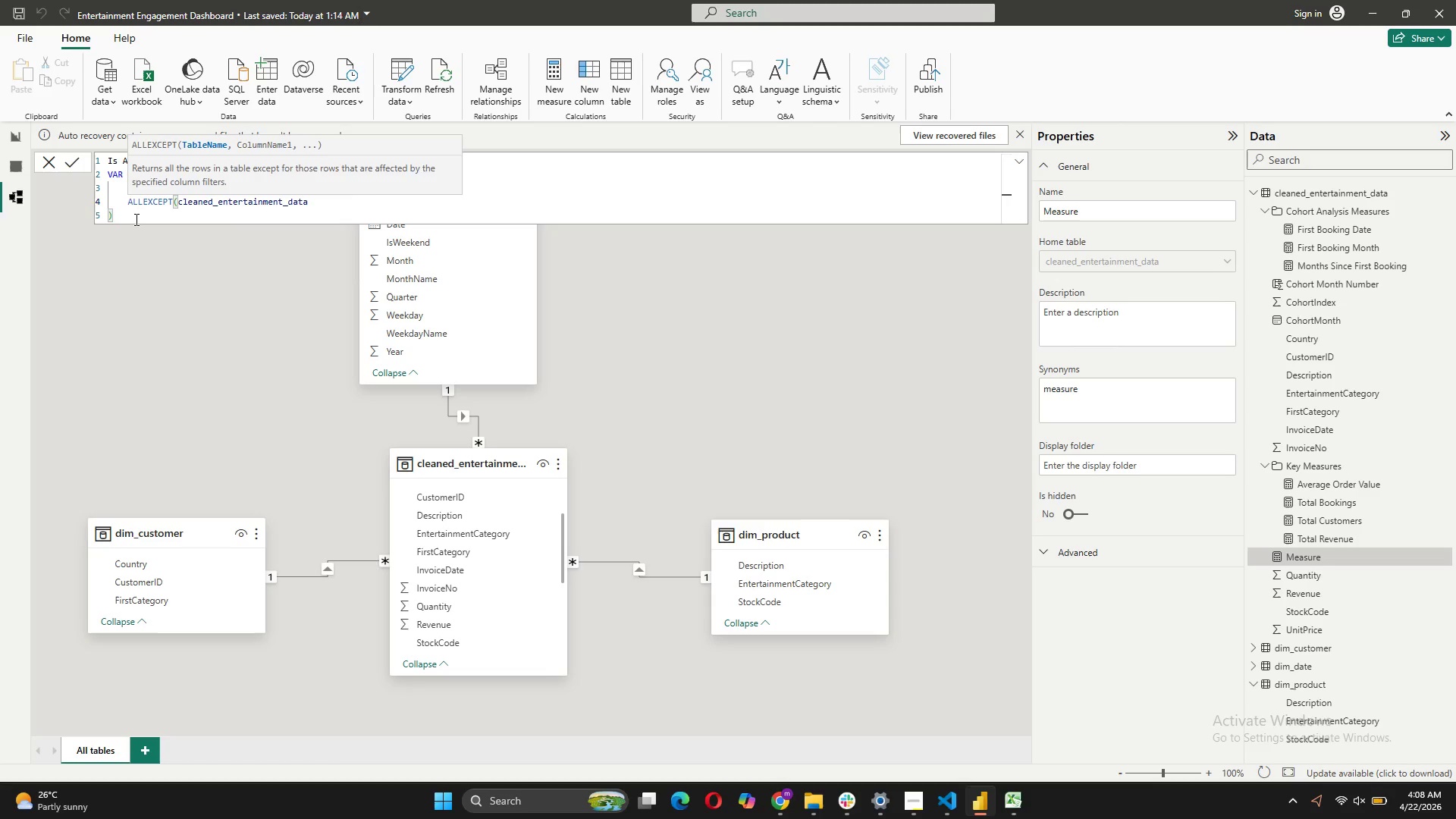 
left_click([136, 218])
 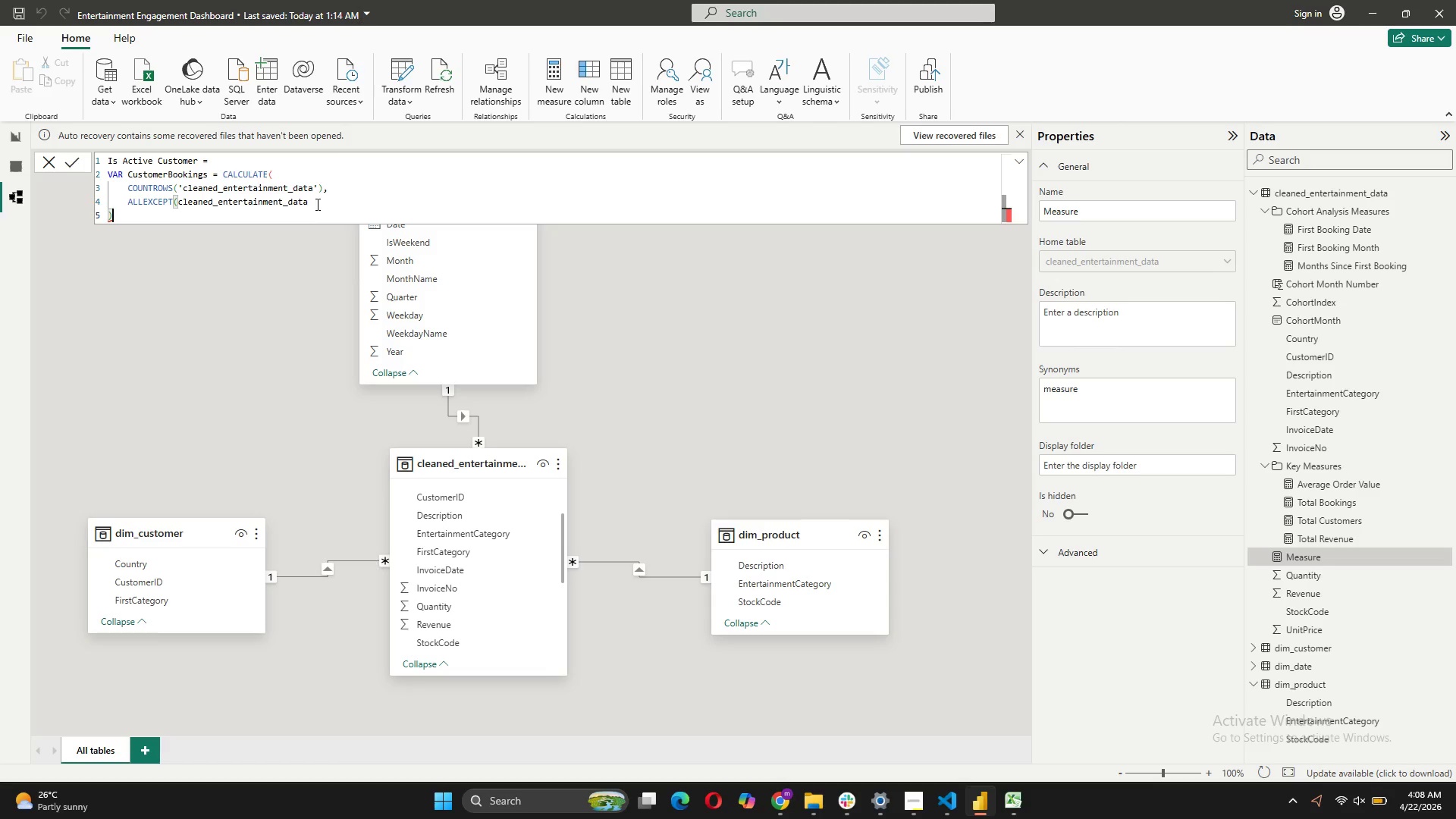 
left_click_drag(start_coordinate=[314, 204], to_coordinate=[178, 205])
 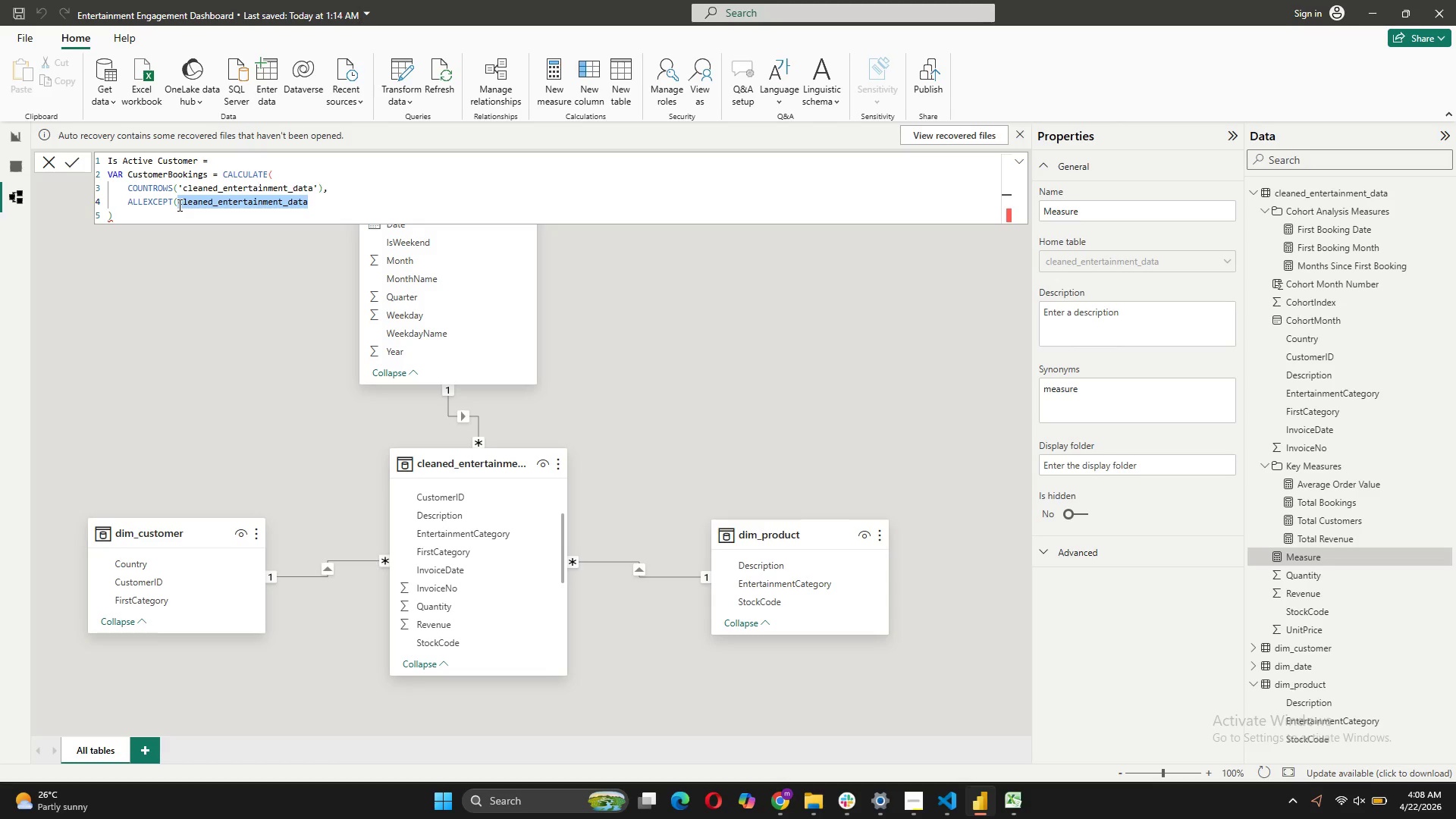 
key(Shift+Quote)
 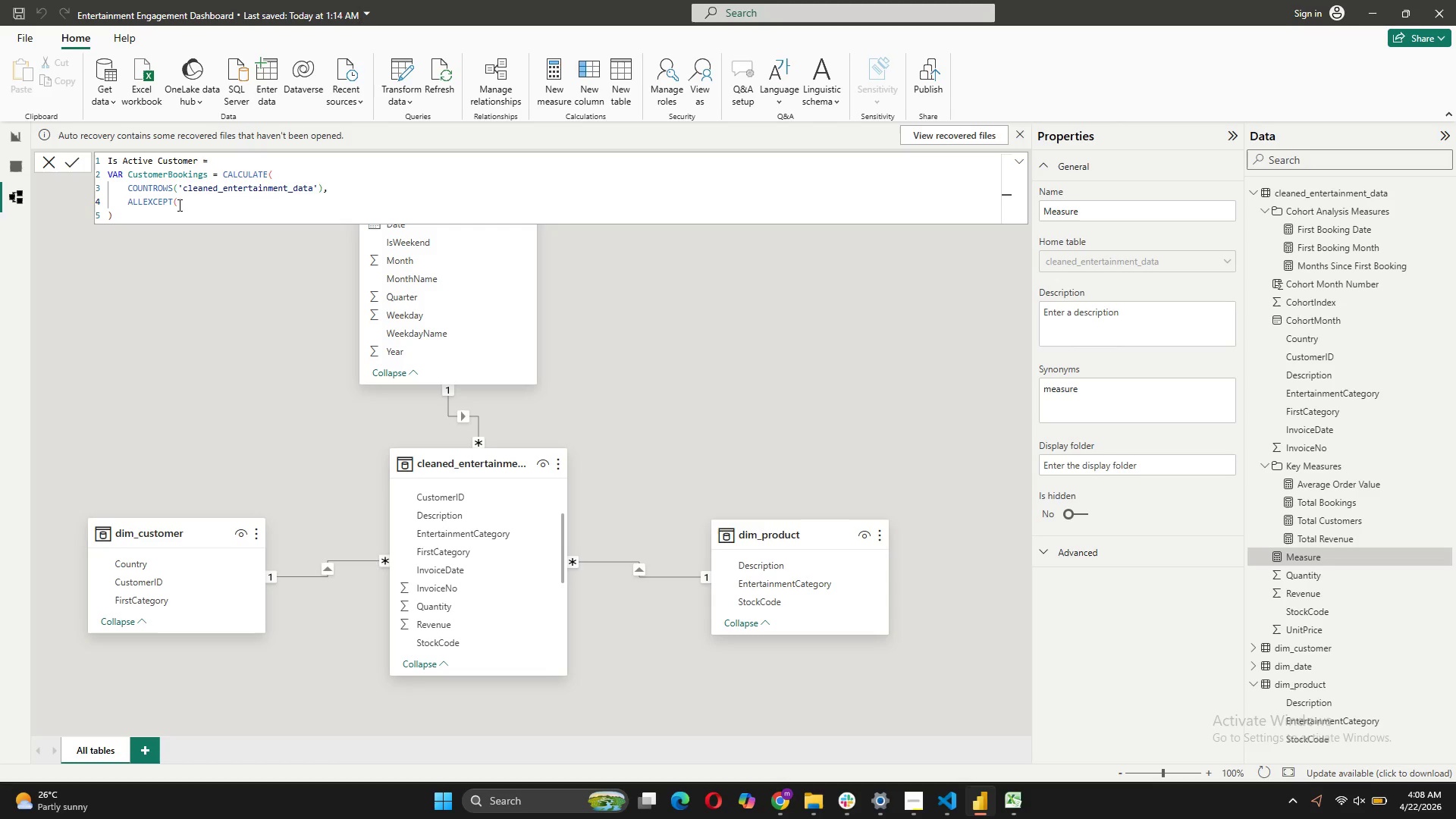 
key(Control+Z)
 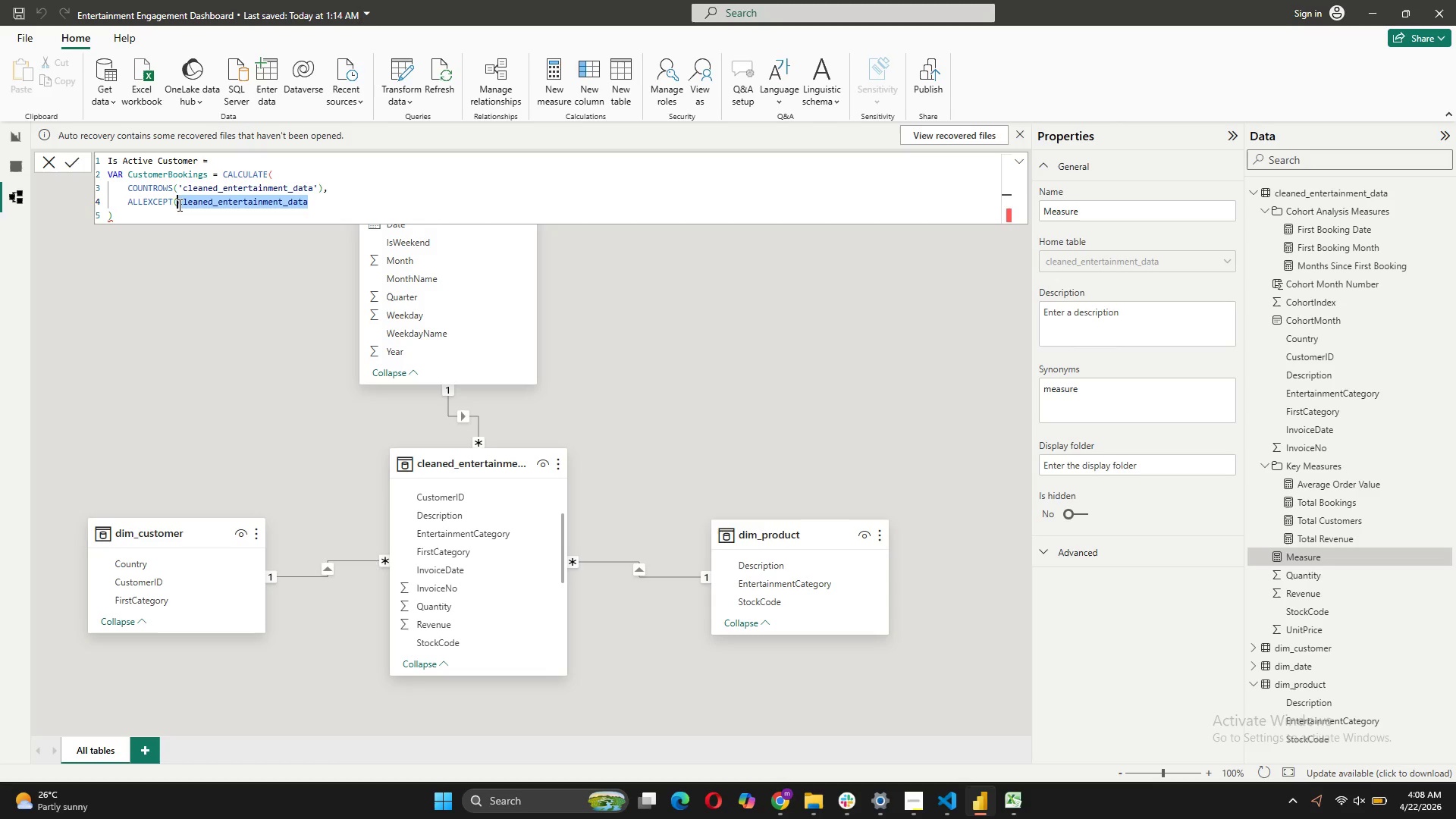 
hold_key(key=ShiftLeft, duration=0.66)
 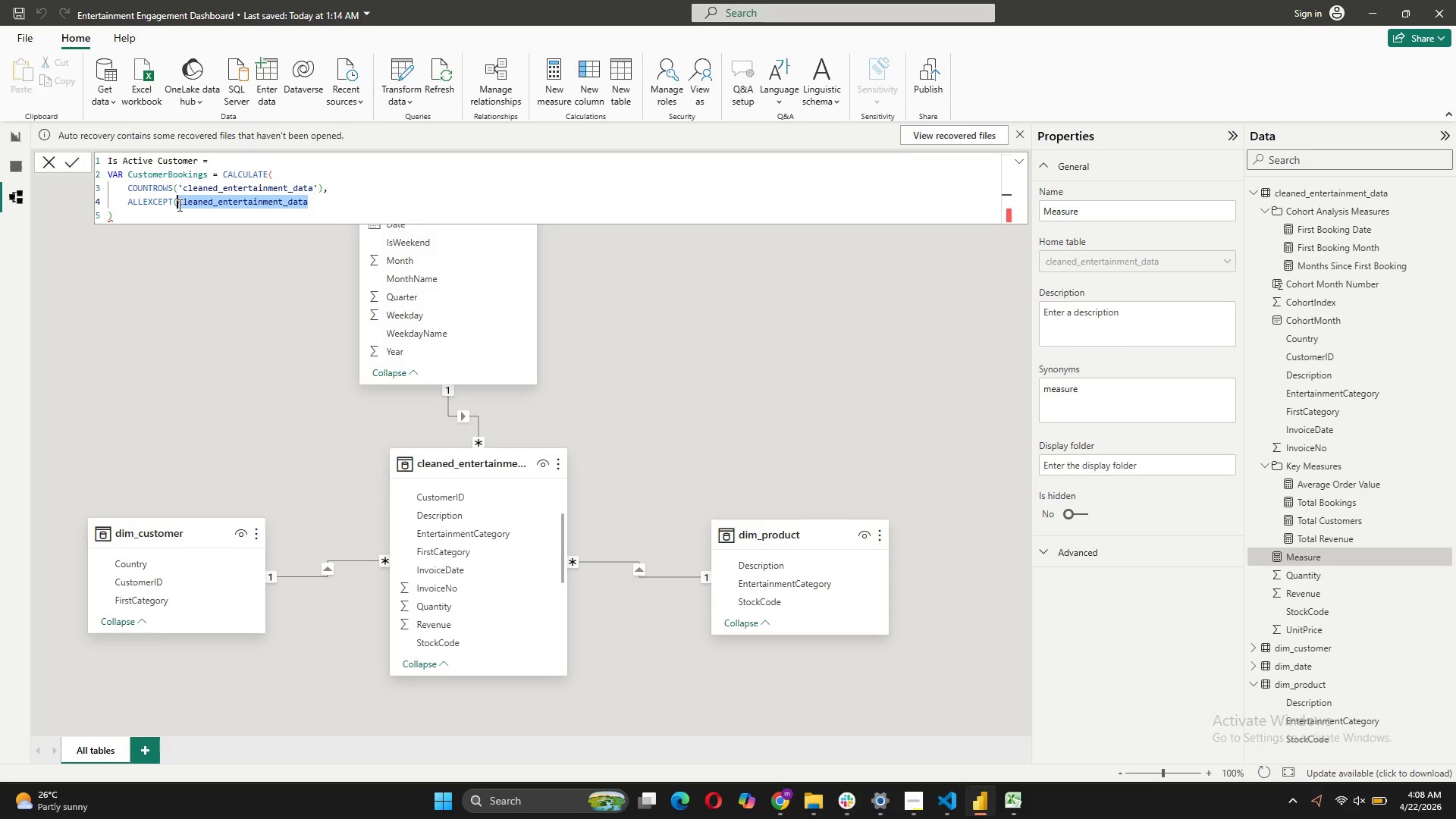 
left_click([178, 205])
 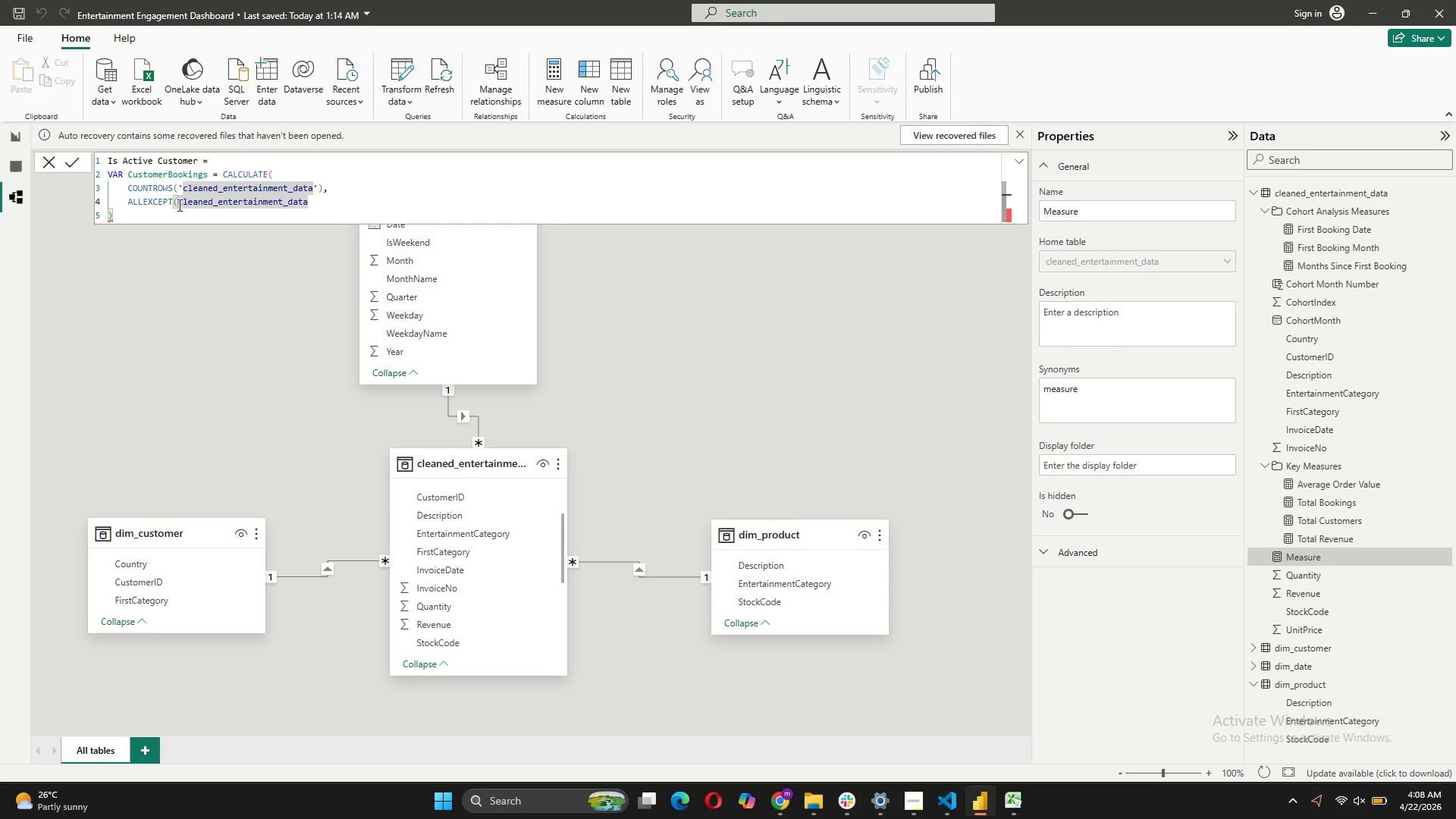 
key(Quote)
 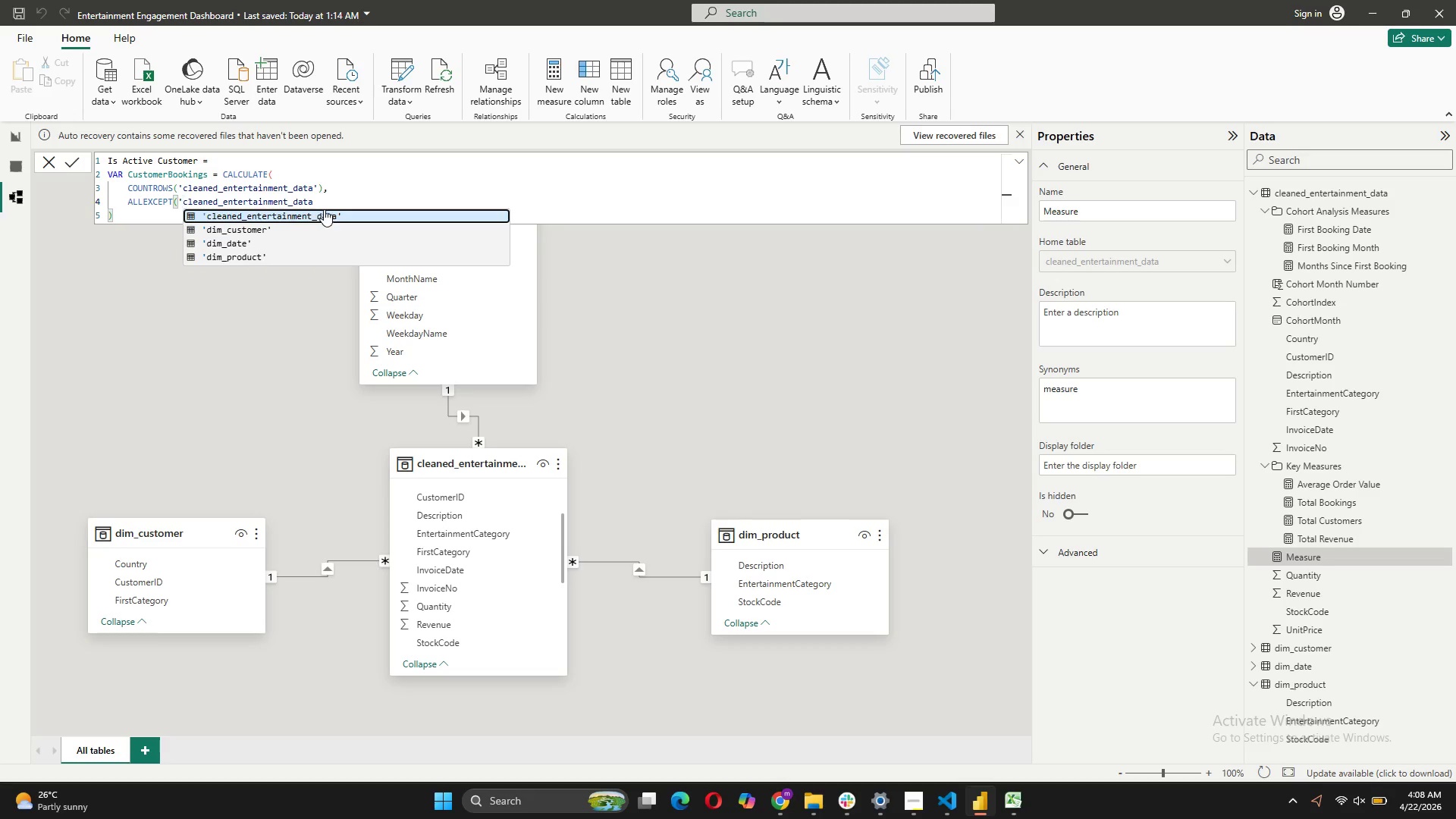 
left_click([315, 200])
 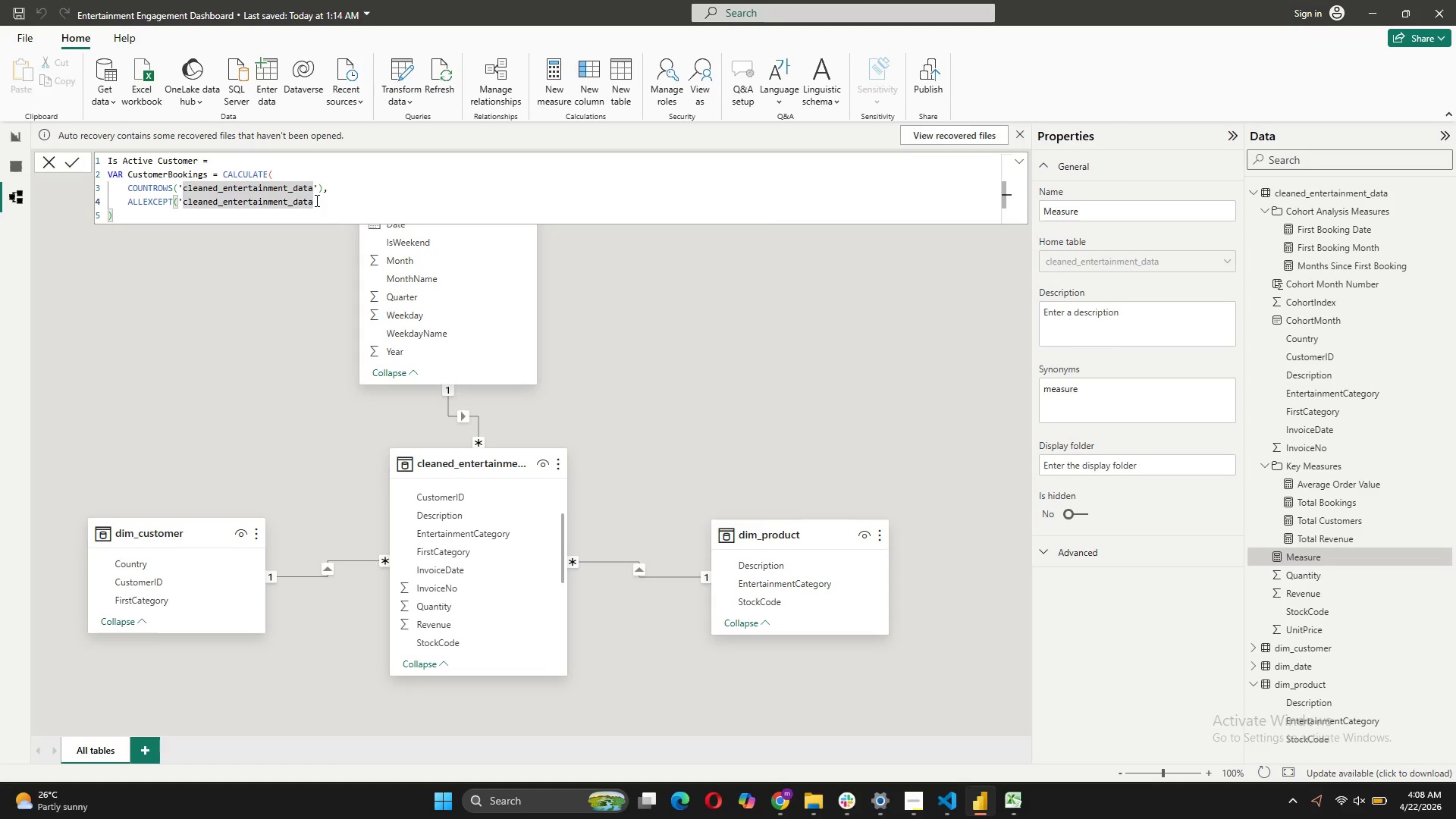 
key(Quote)
 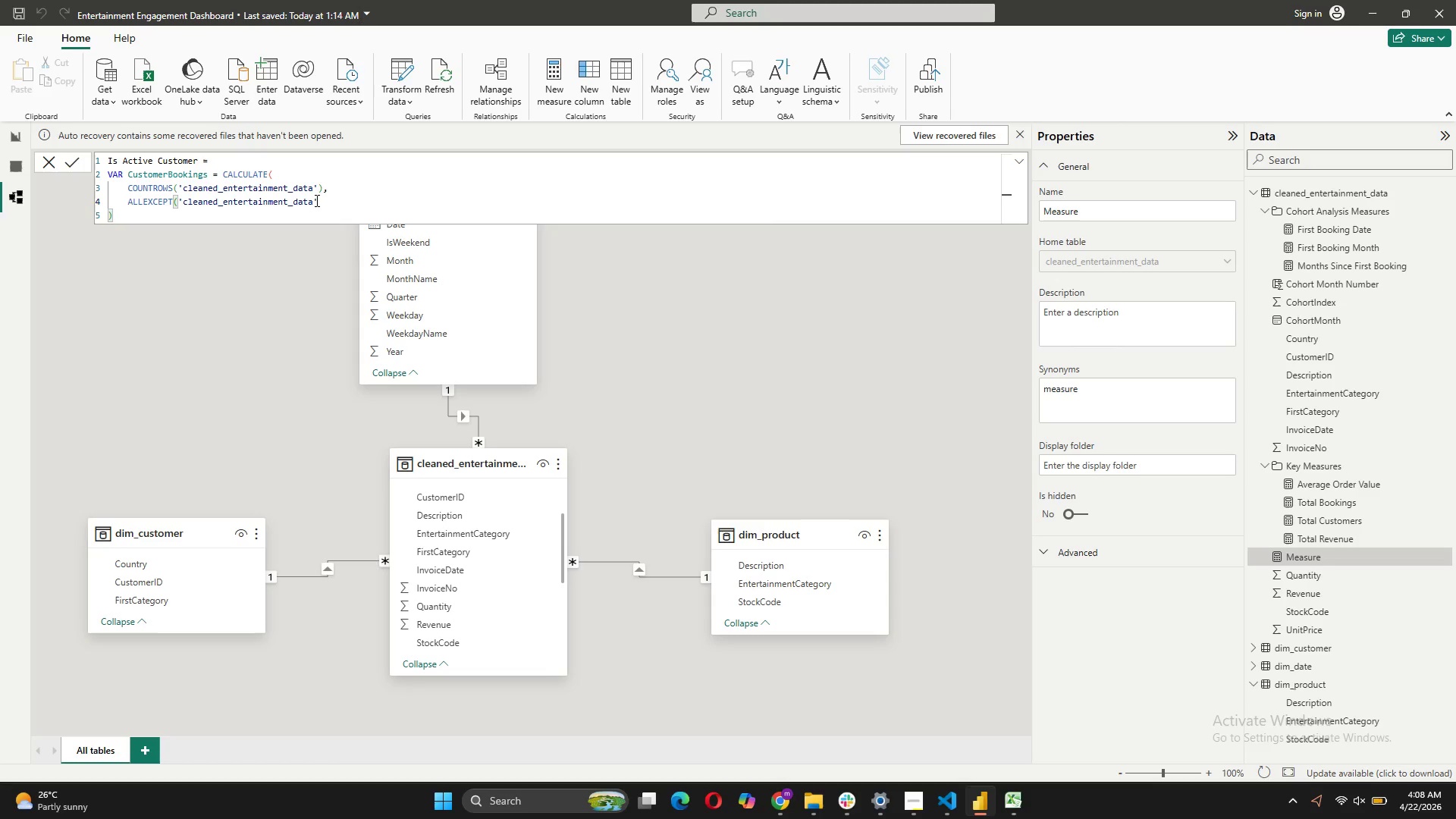 
key(Comma)
 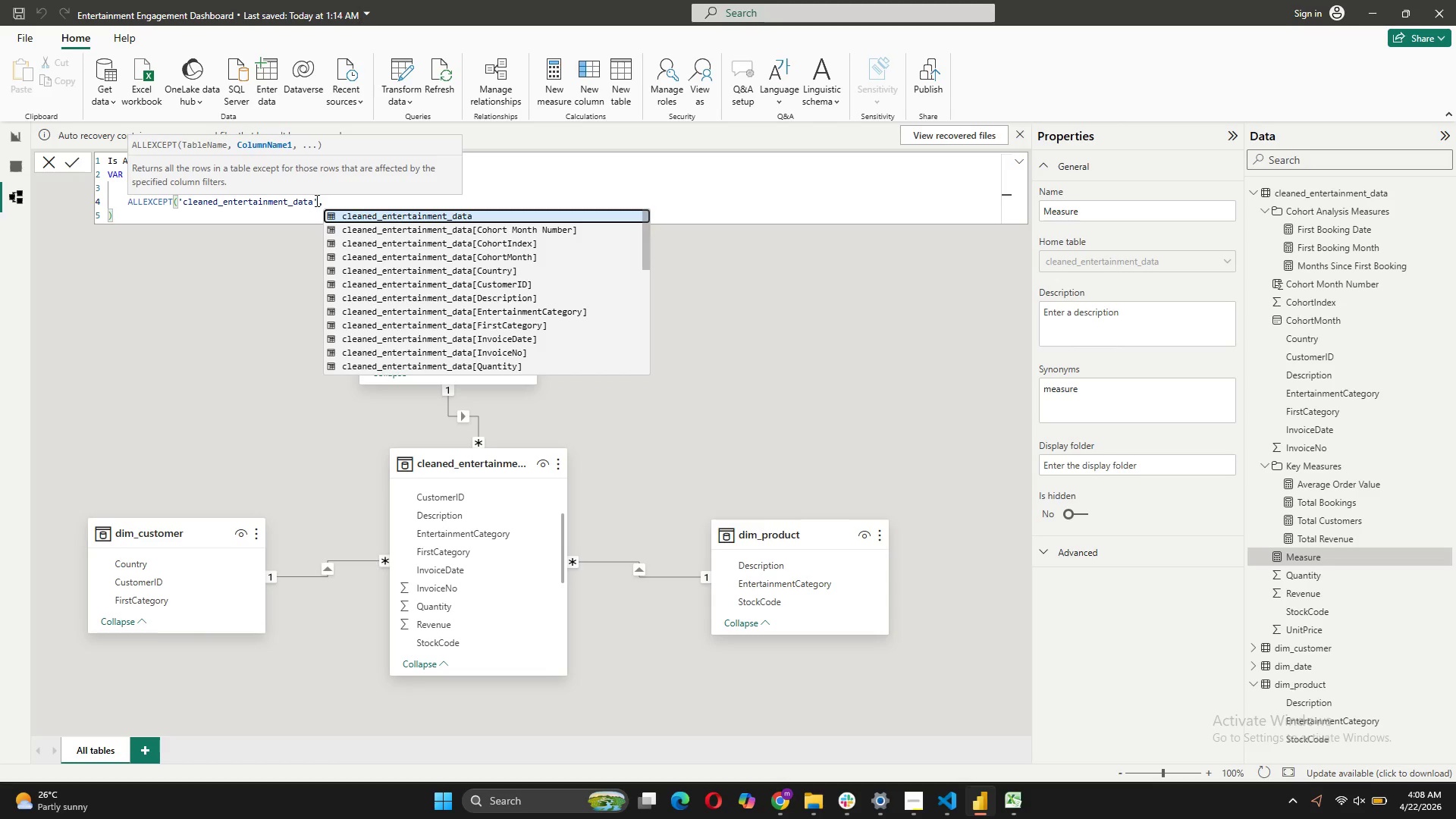 
key(Space)
 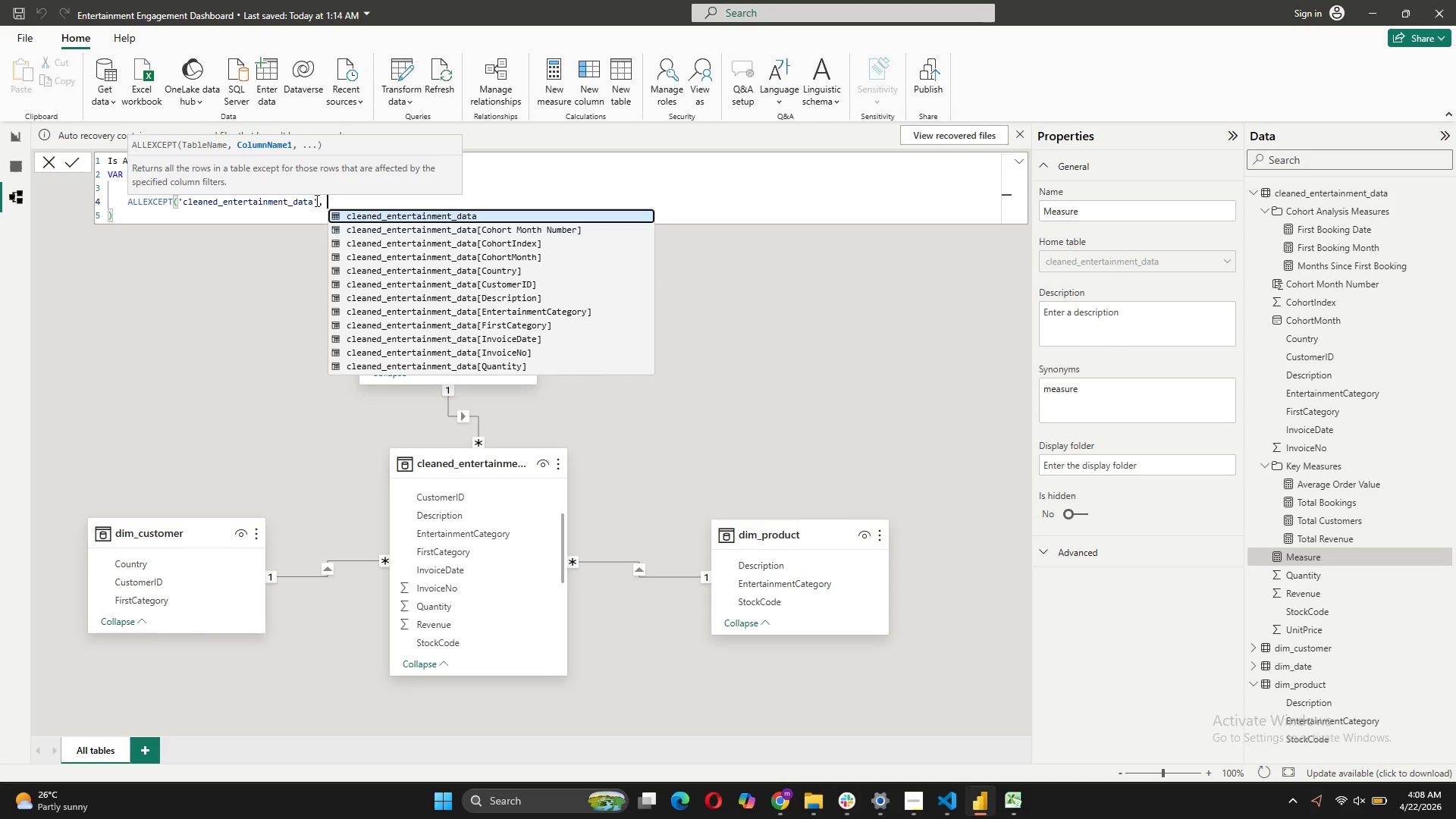 
key(Quote)
 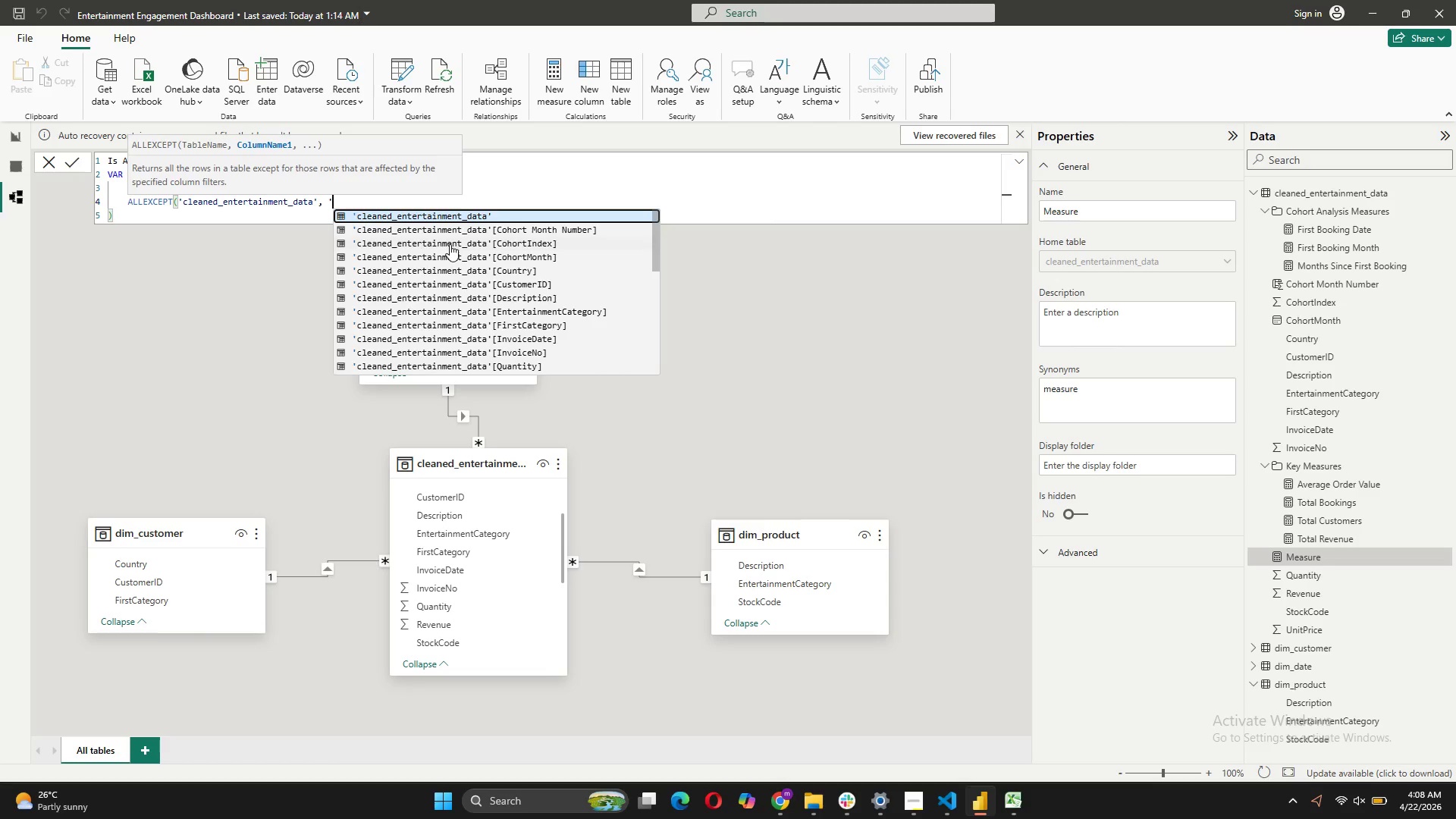 
left_click([447, 215])
 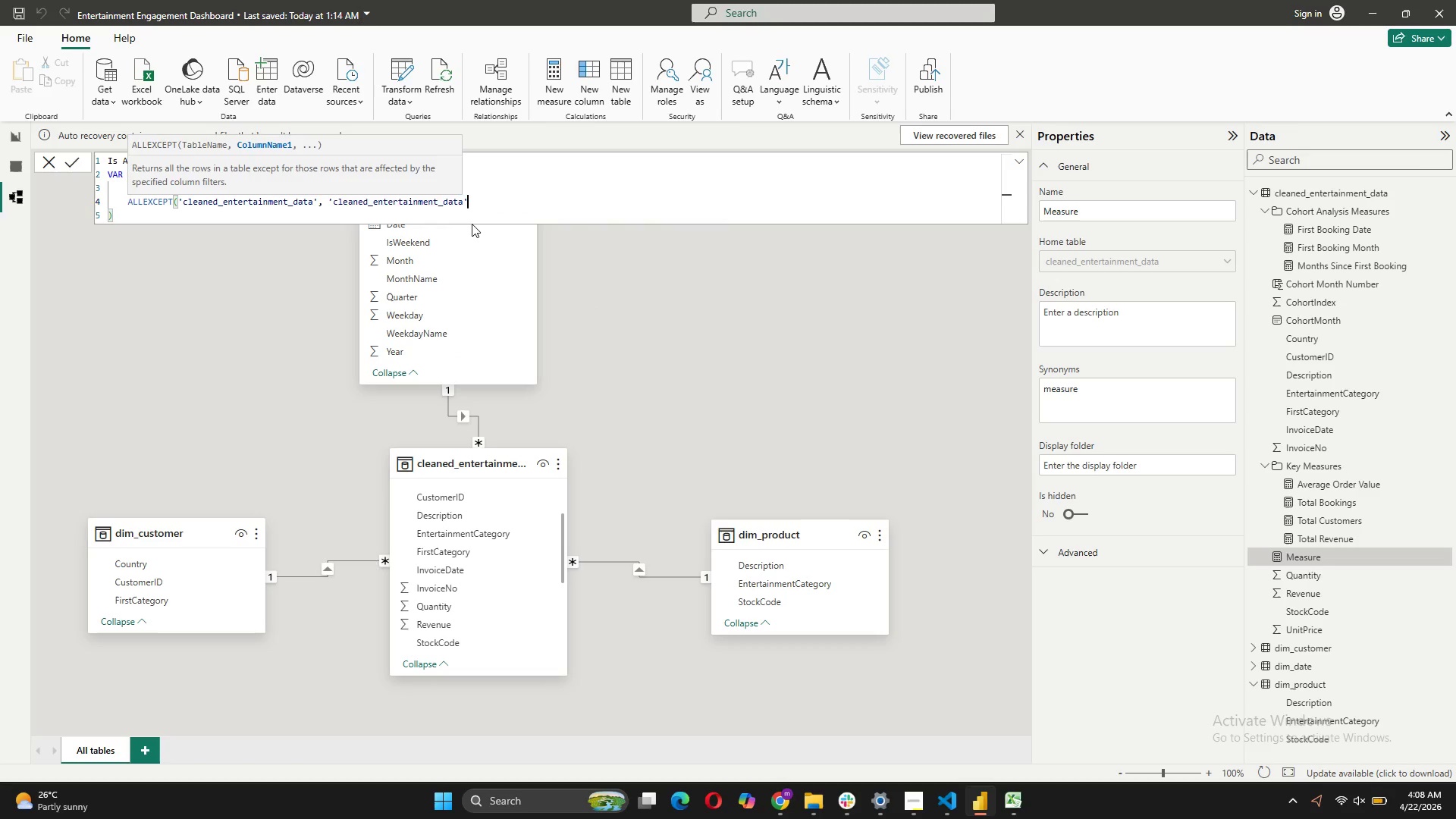 
key(BracketLeft)
 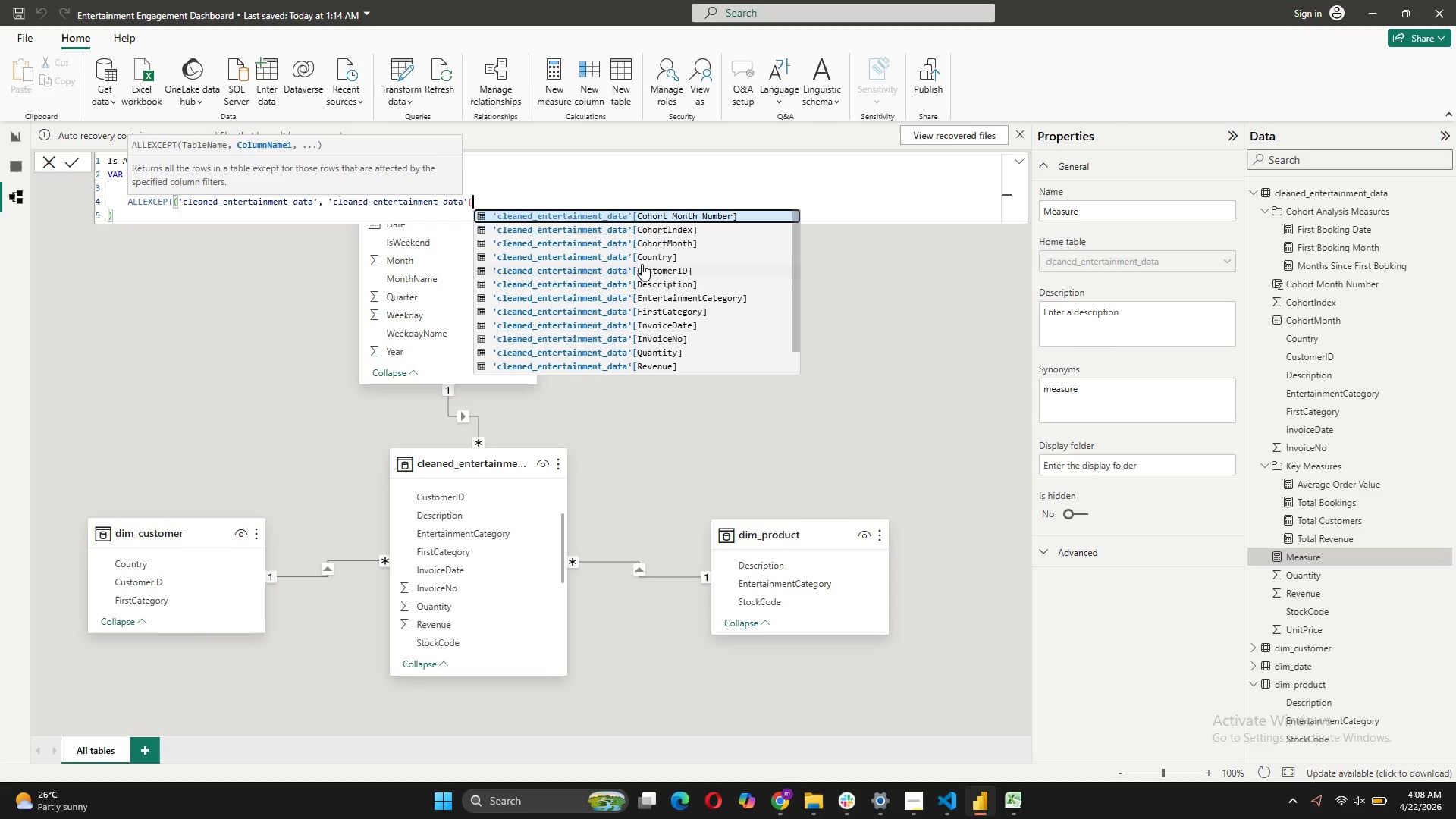 
left_click([644, 267])
 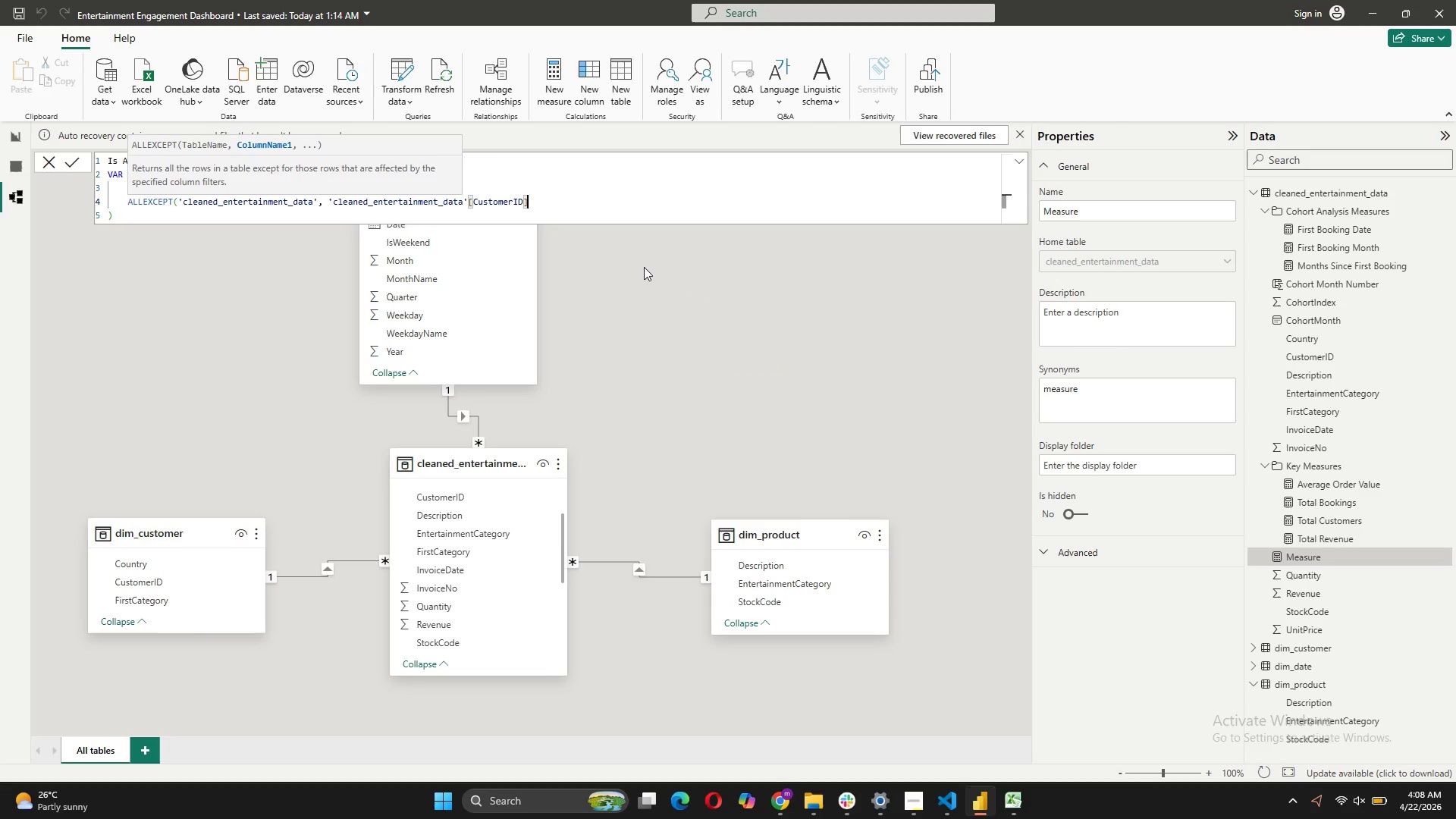 
key(Shift+0)
 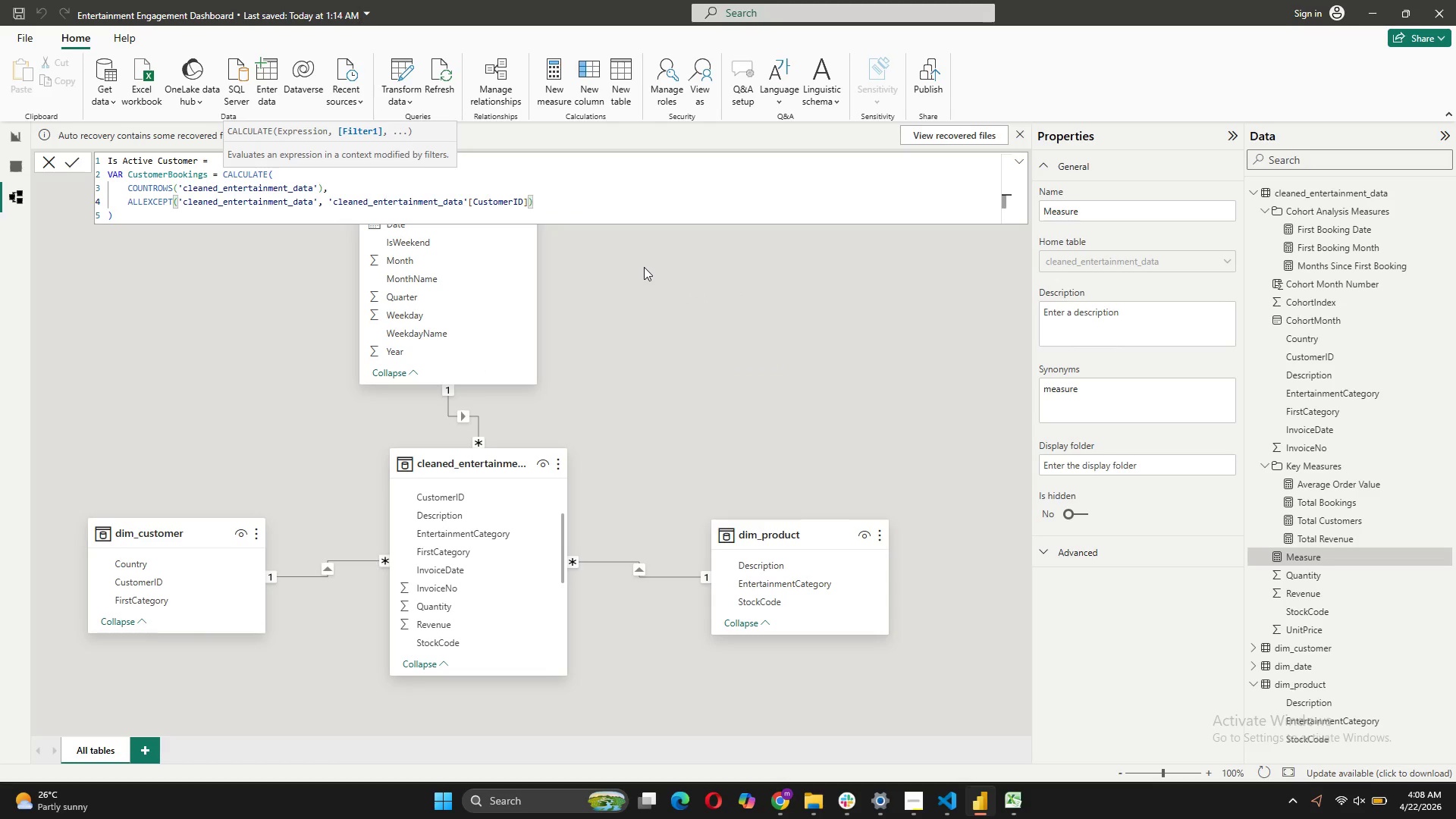 
key(CapsLock)
 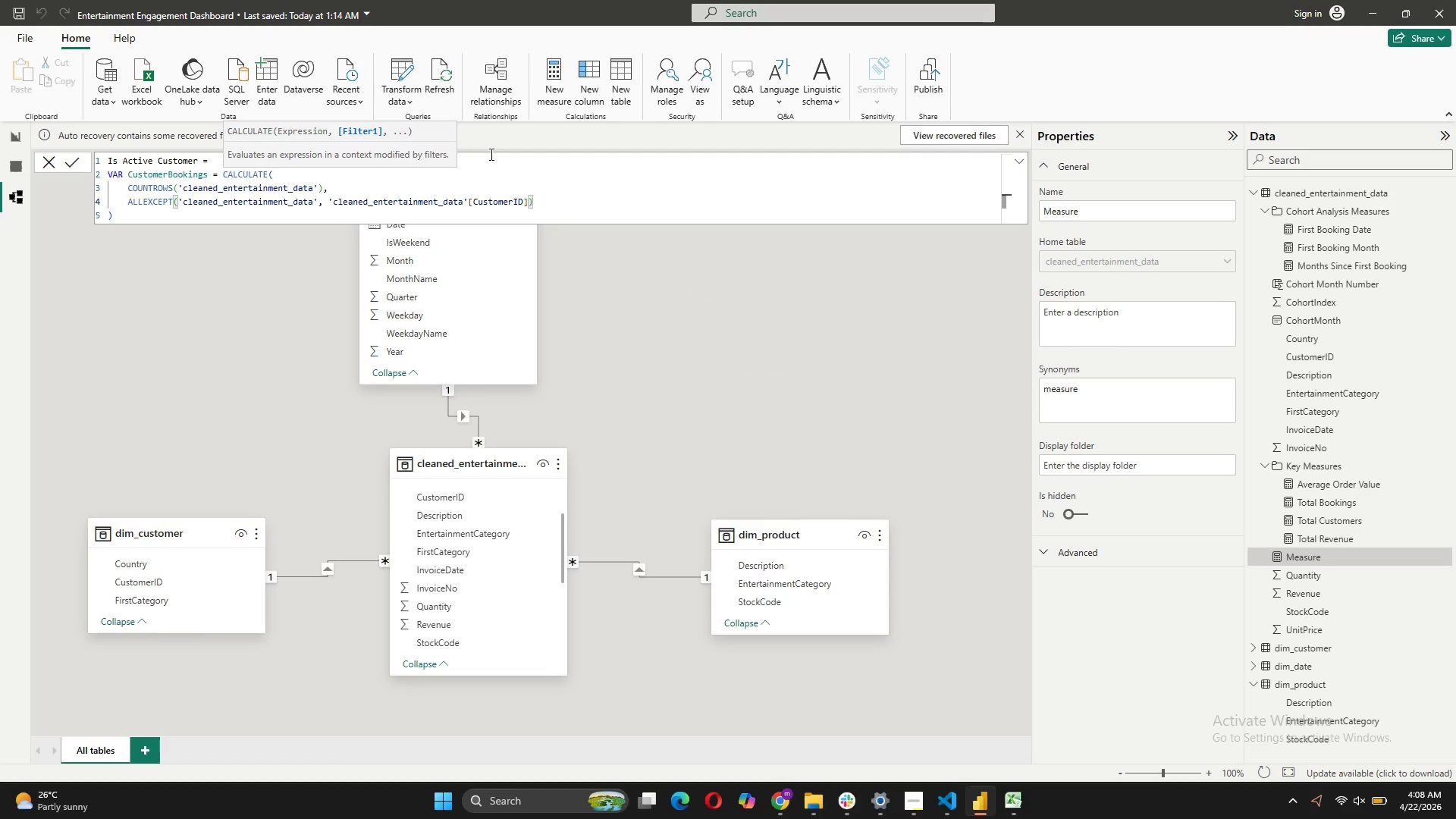 
left_click([161, 215])
 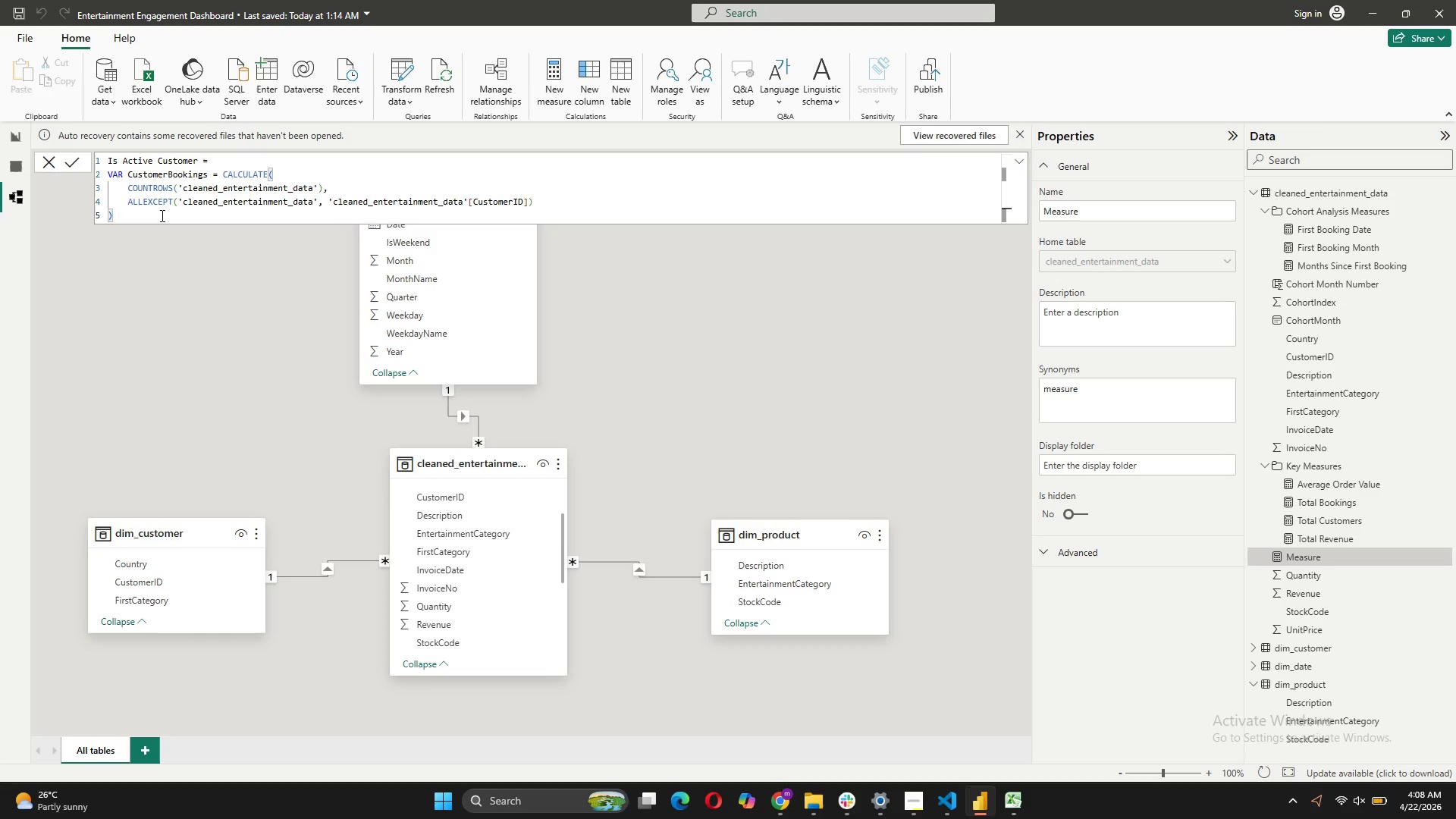 
key(Shift+ShiftRight)
 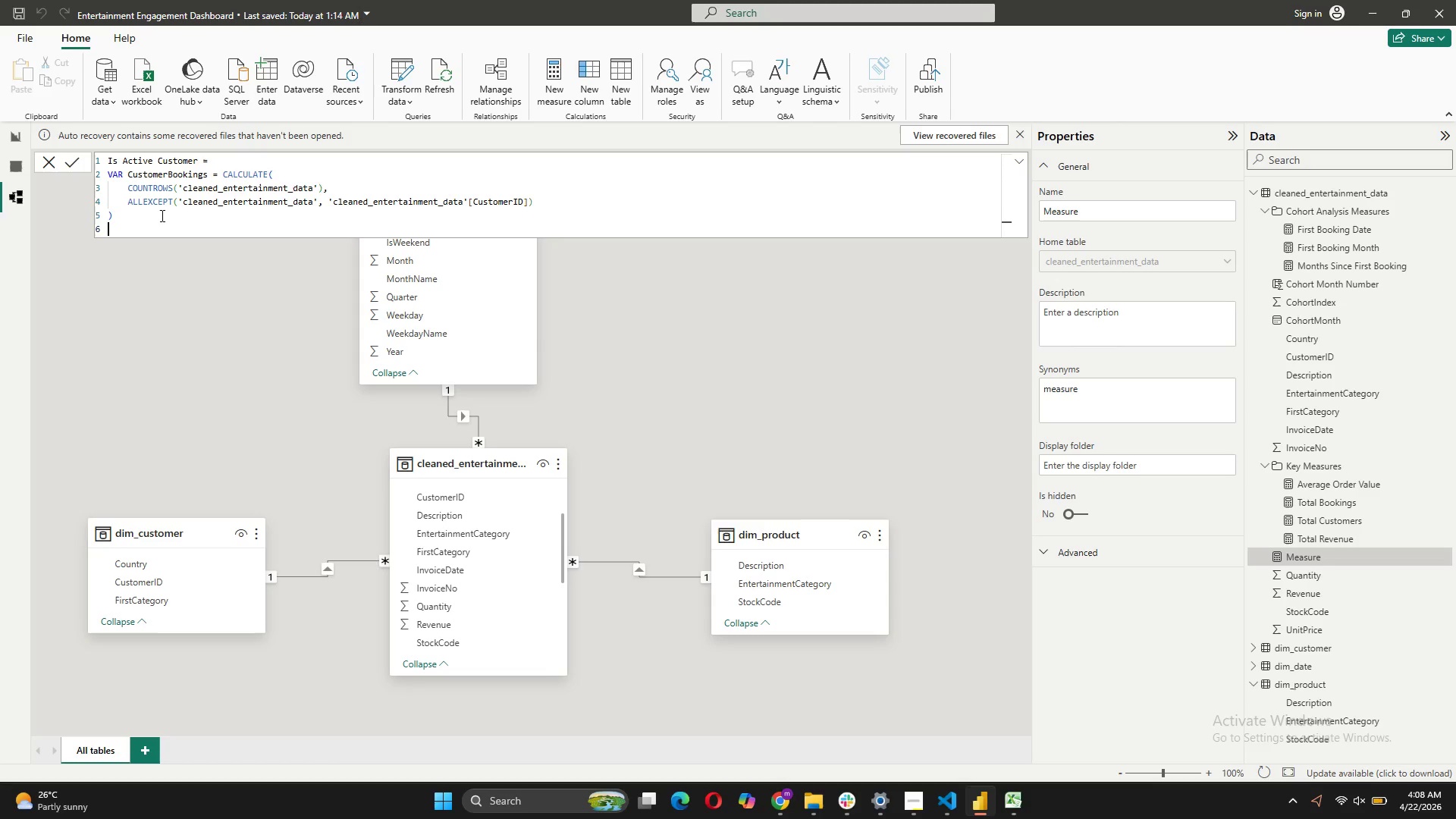 
key(Shift+Enter)
 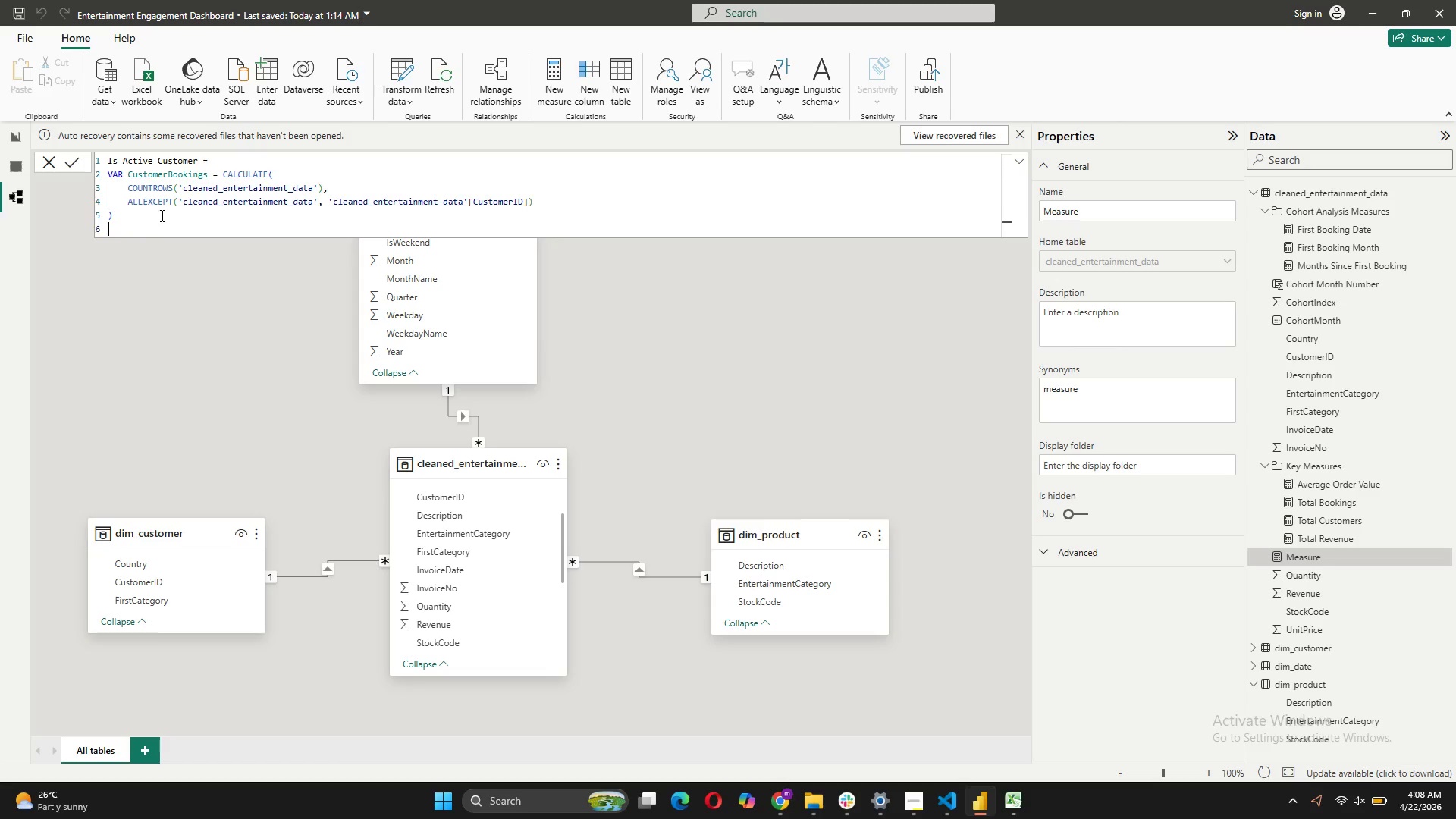 
type(RET)
key(Tab)
 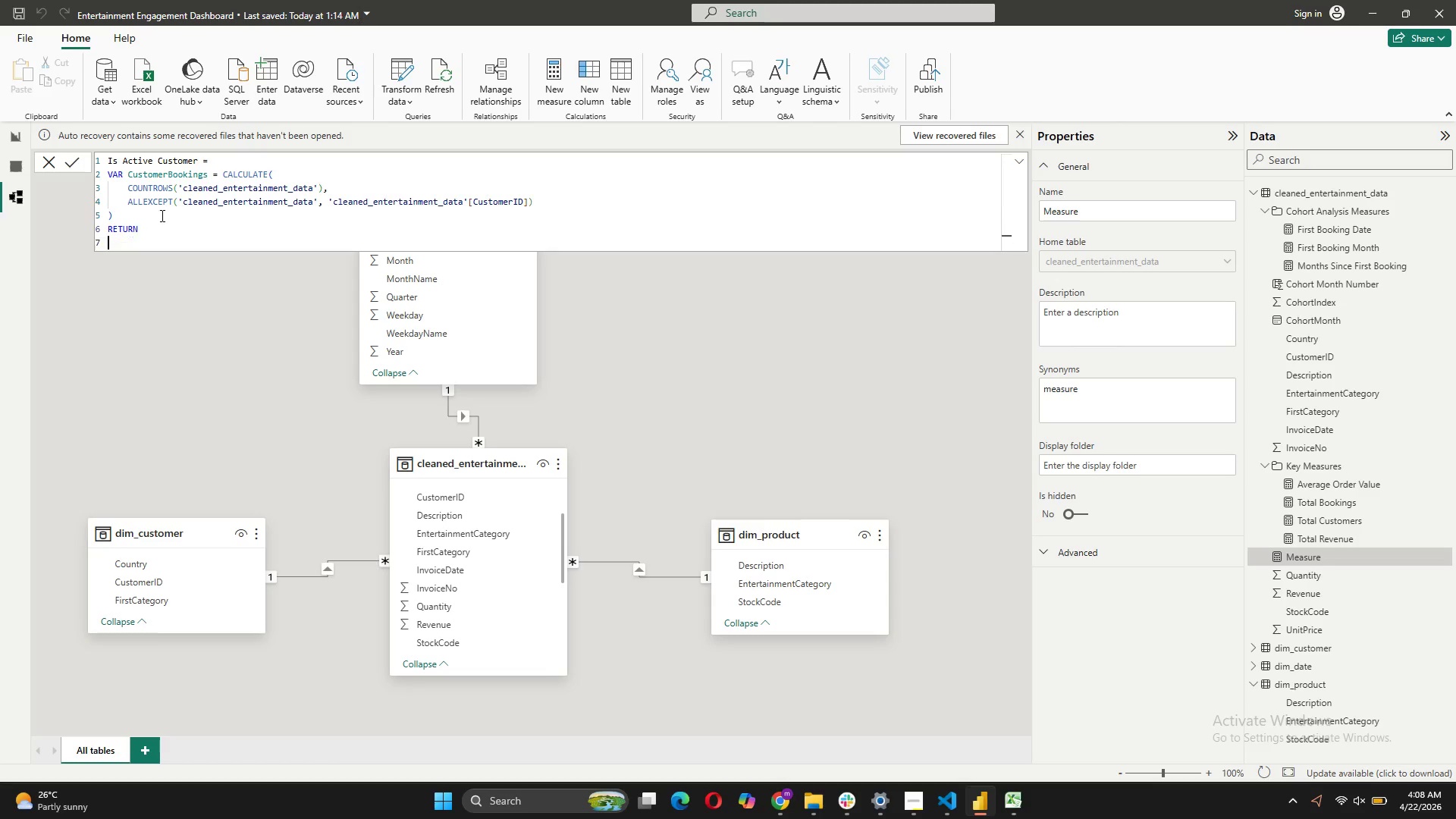 
key(Shift+Enter)
 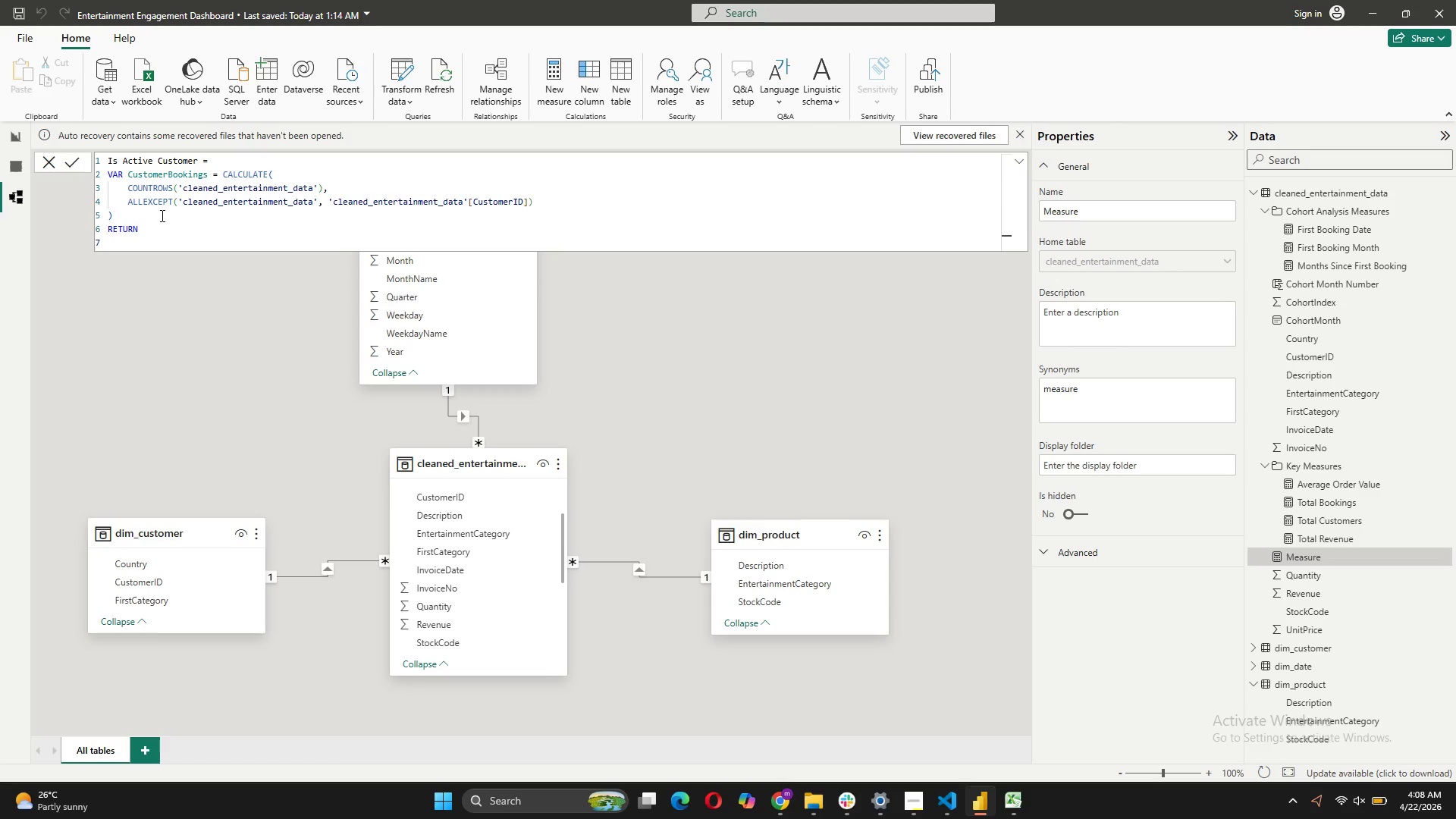 
type(IF(Cy)
key(Backspace)
type(uste)
 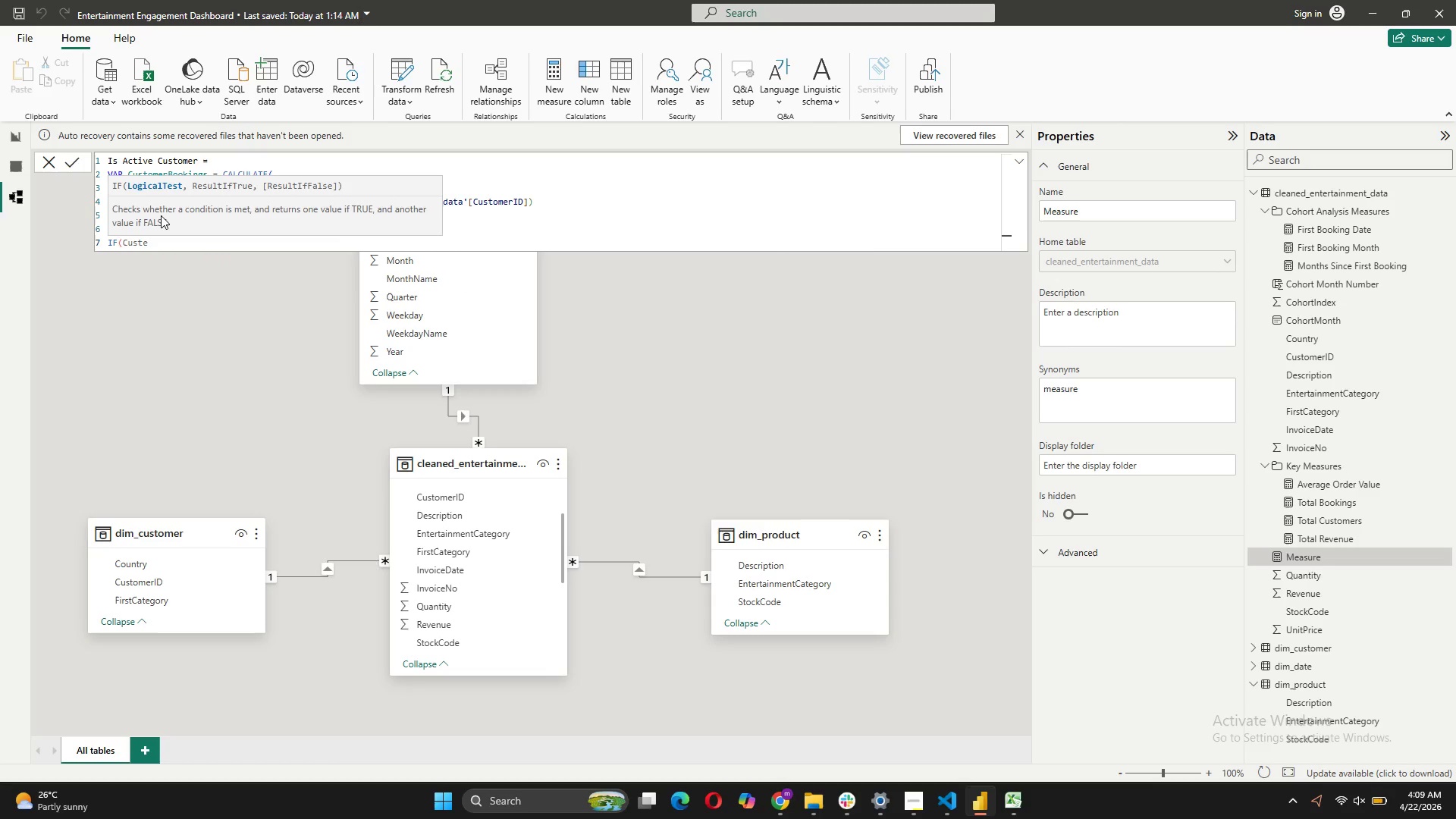 
wait(5.56)
 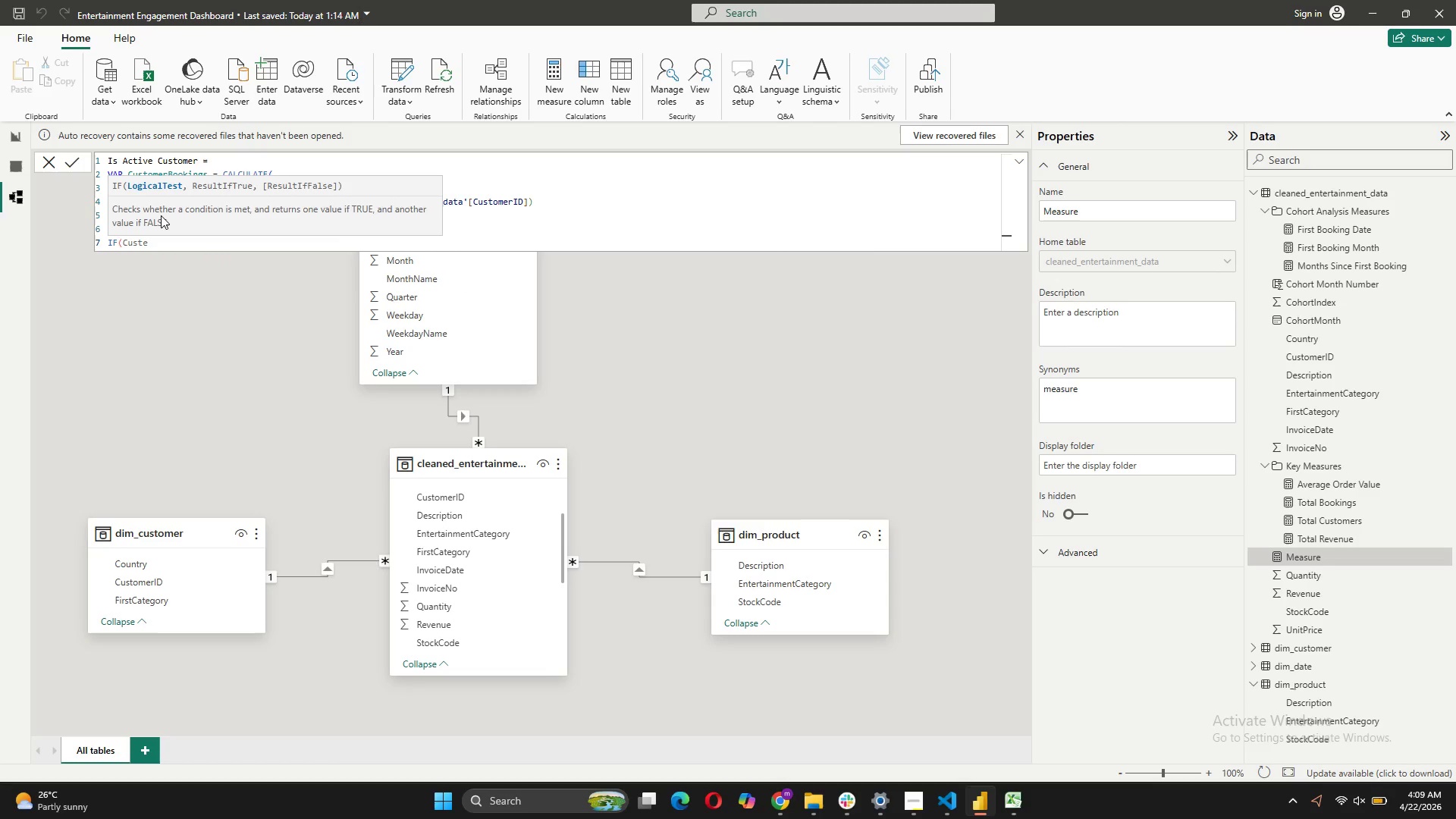 
key(Backspace)
type(omer)
 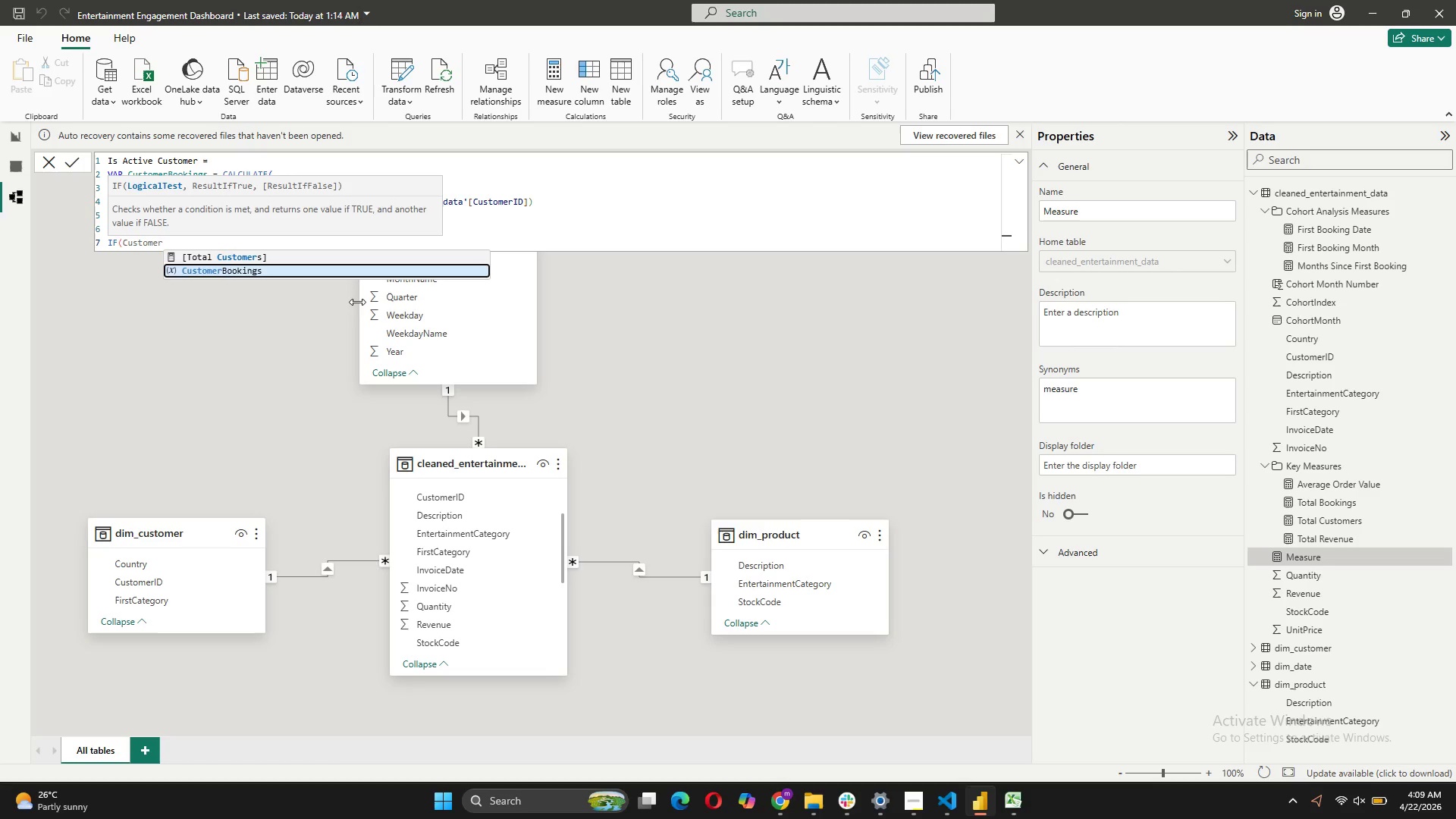 
left_click([253, 264])
 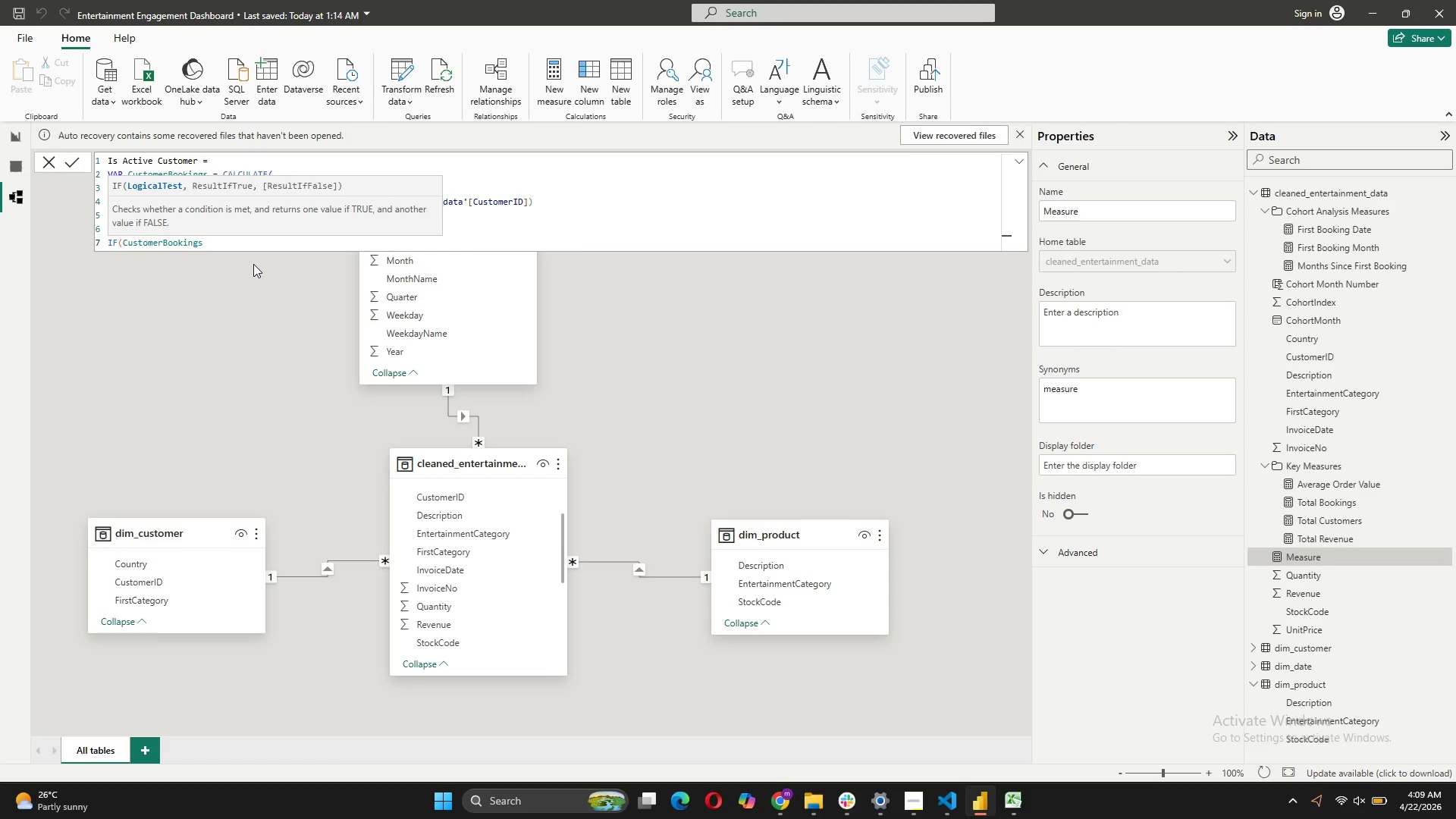 
type( > 0, 10)
key(Backspace)
type(, 0))
 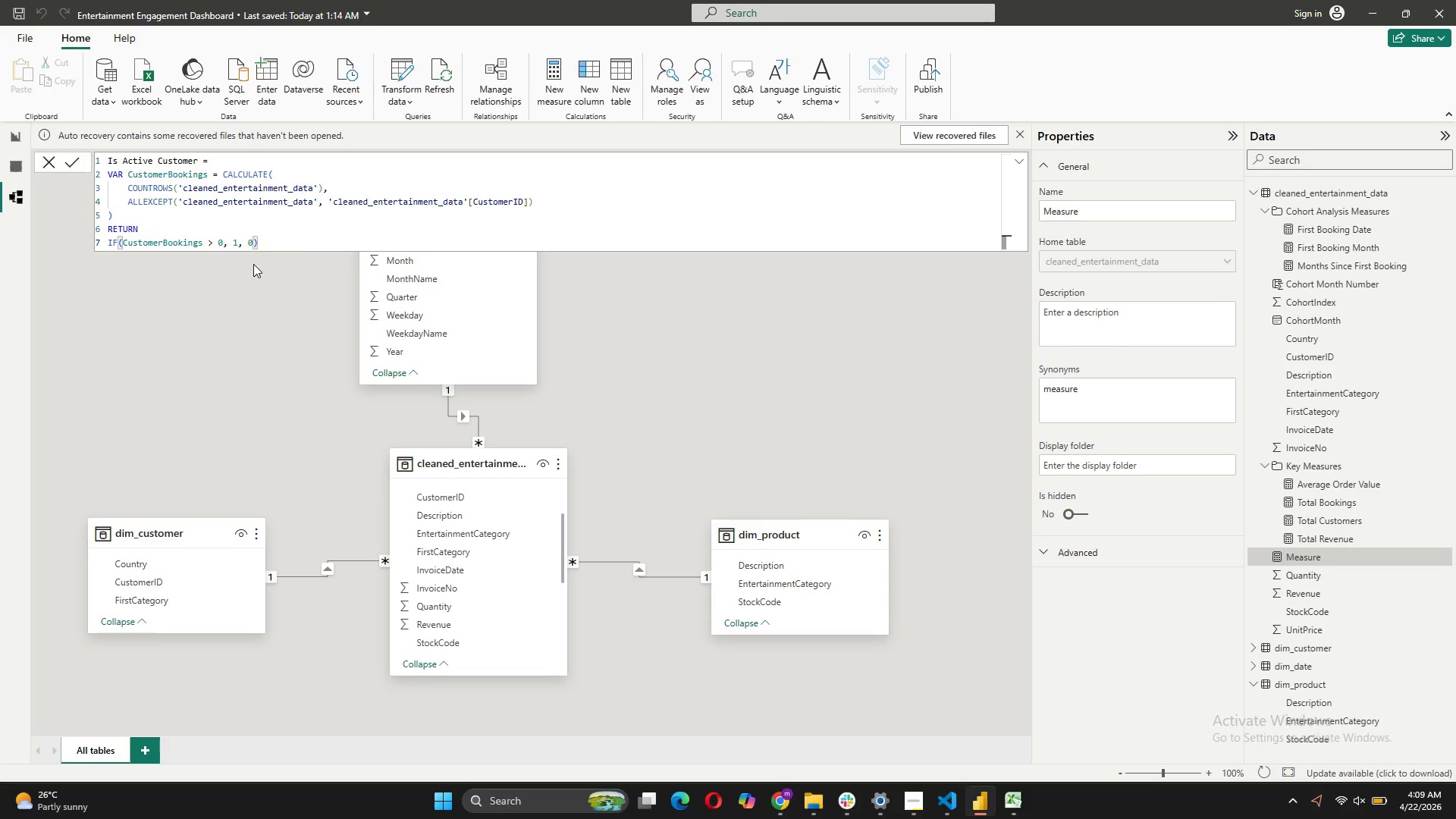 
wait(23.91)
 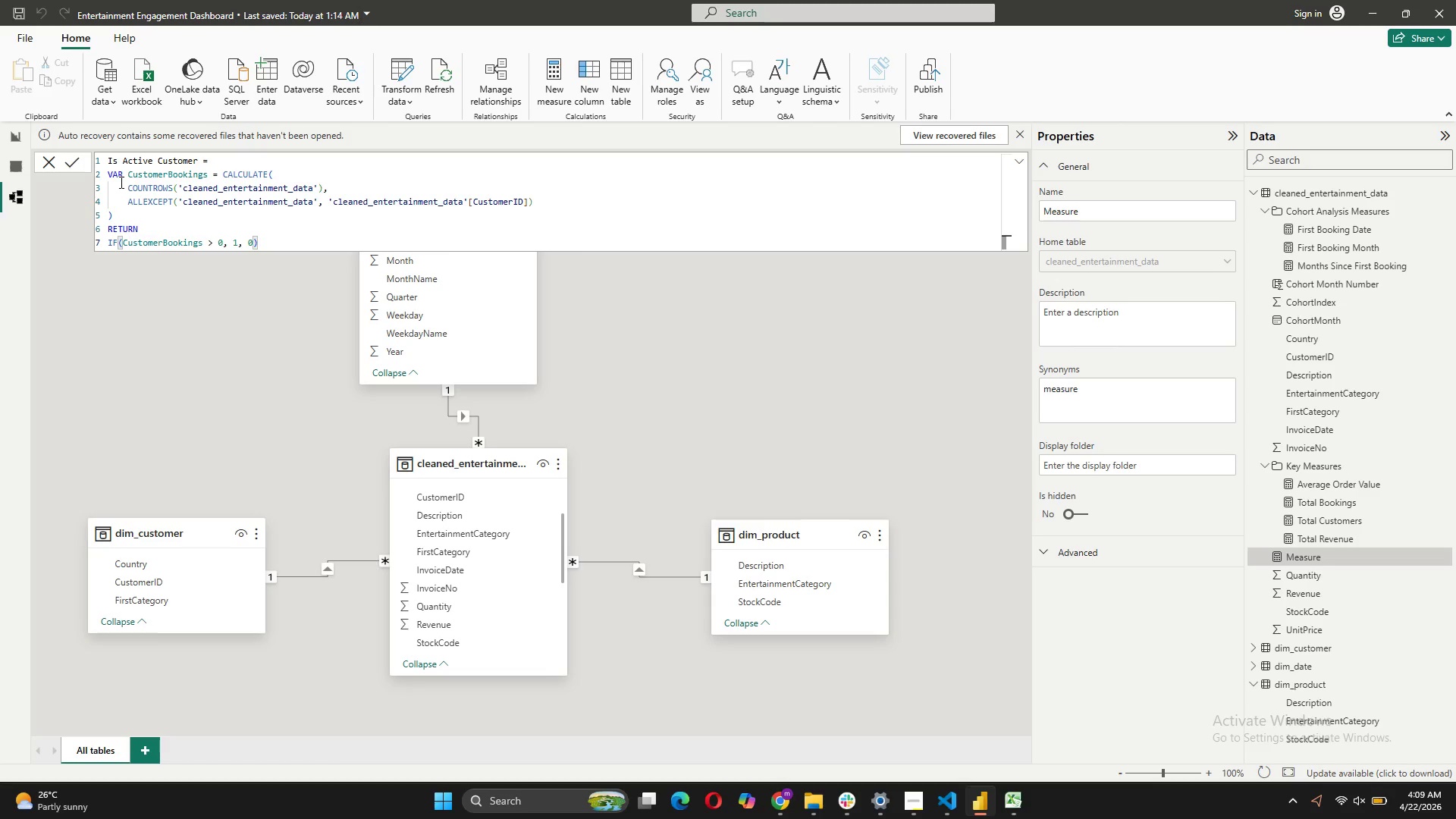 
left_click([71, 164])
 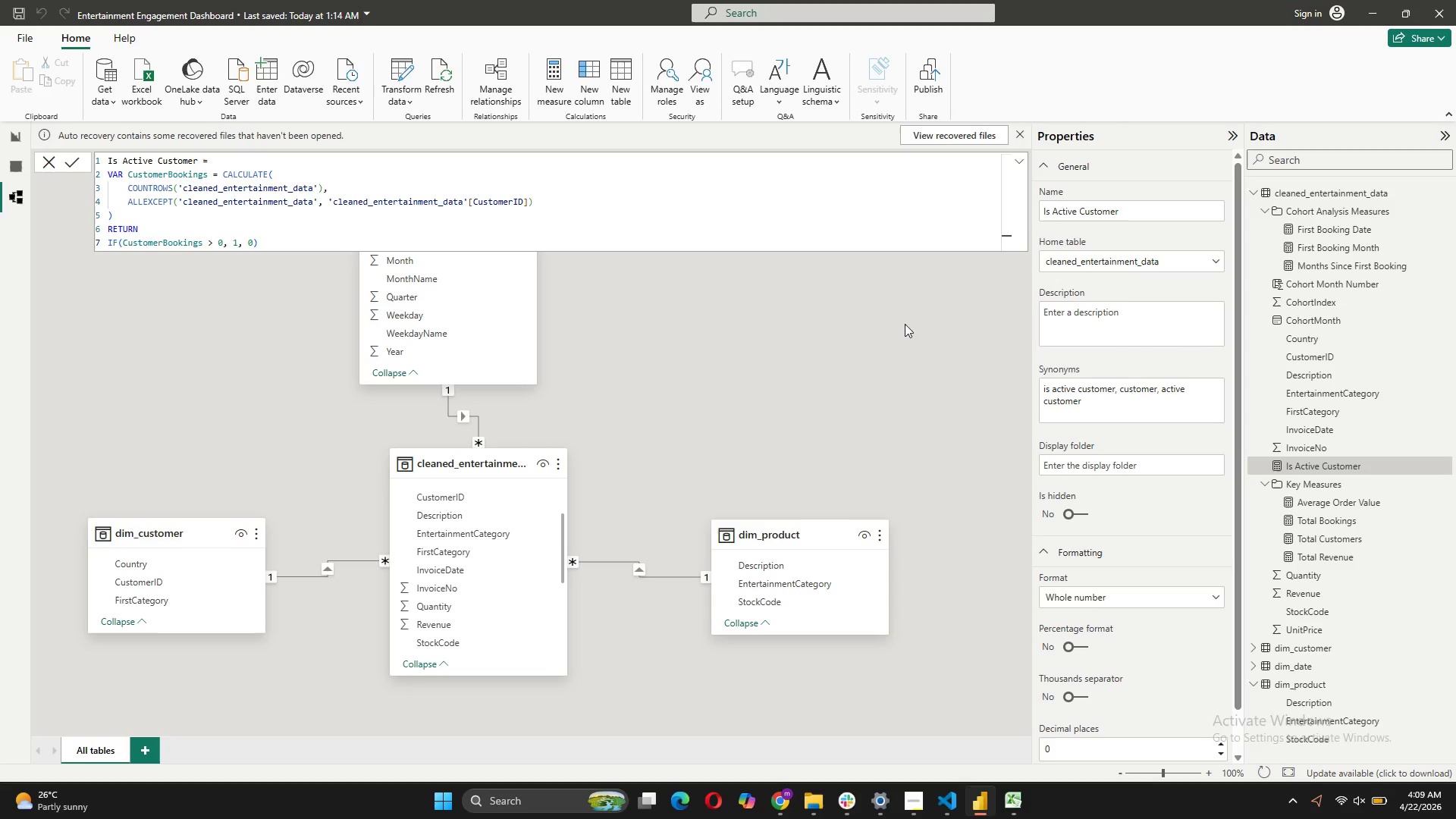 
wait(6.78)
 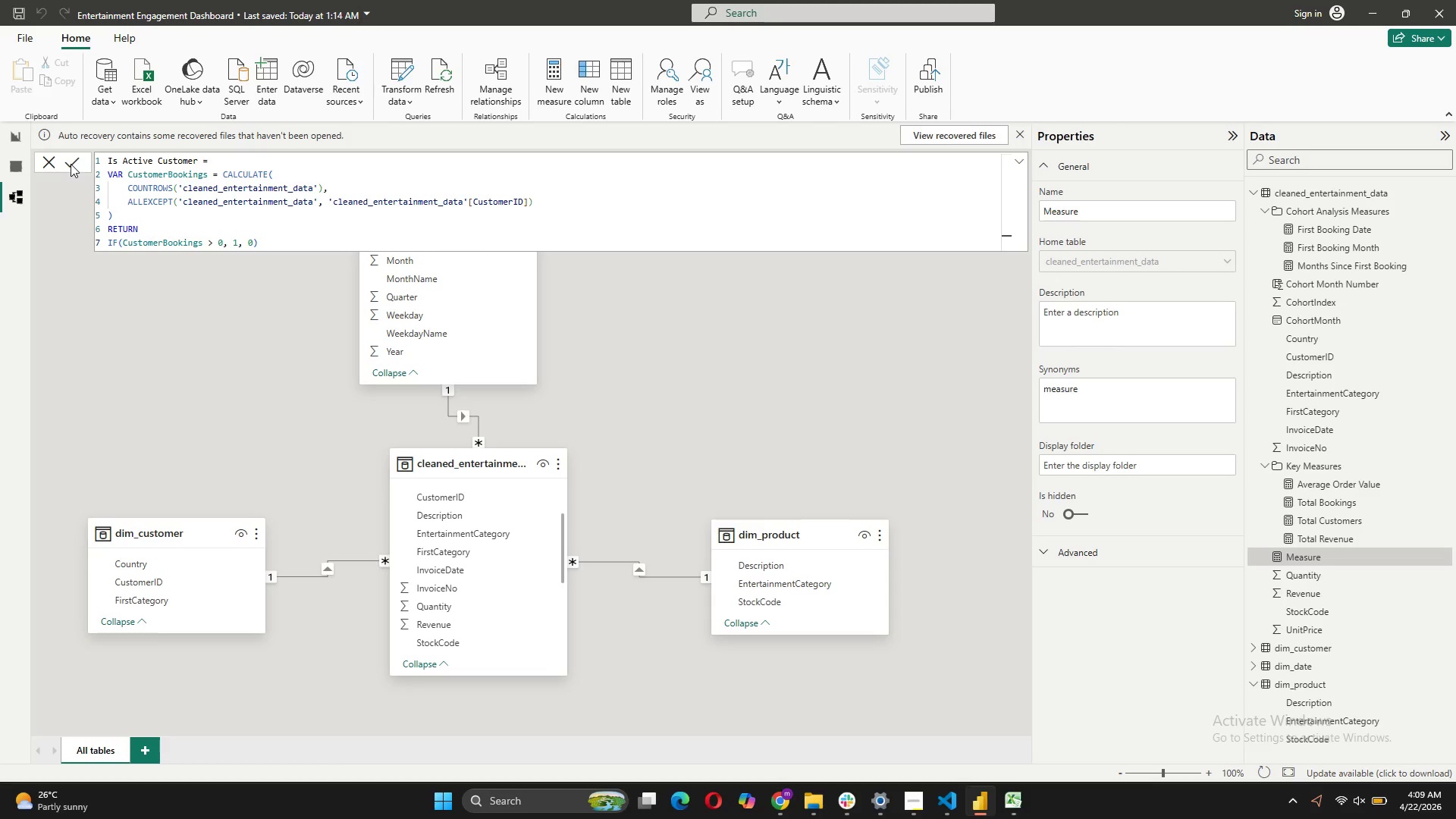 
left_click_drag(start_coordinate=[1356, 466], to_coordinate=[1357, 218])
 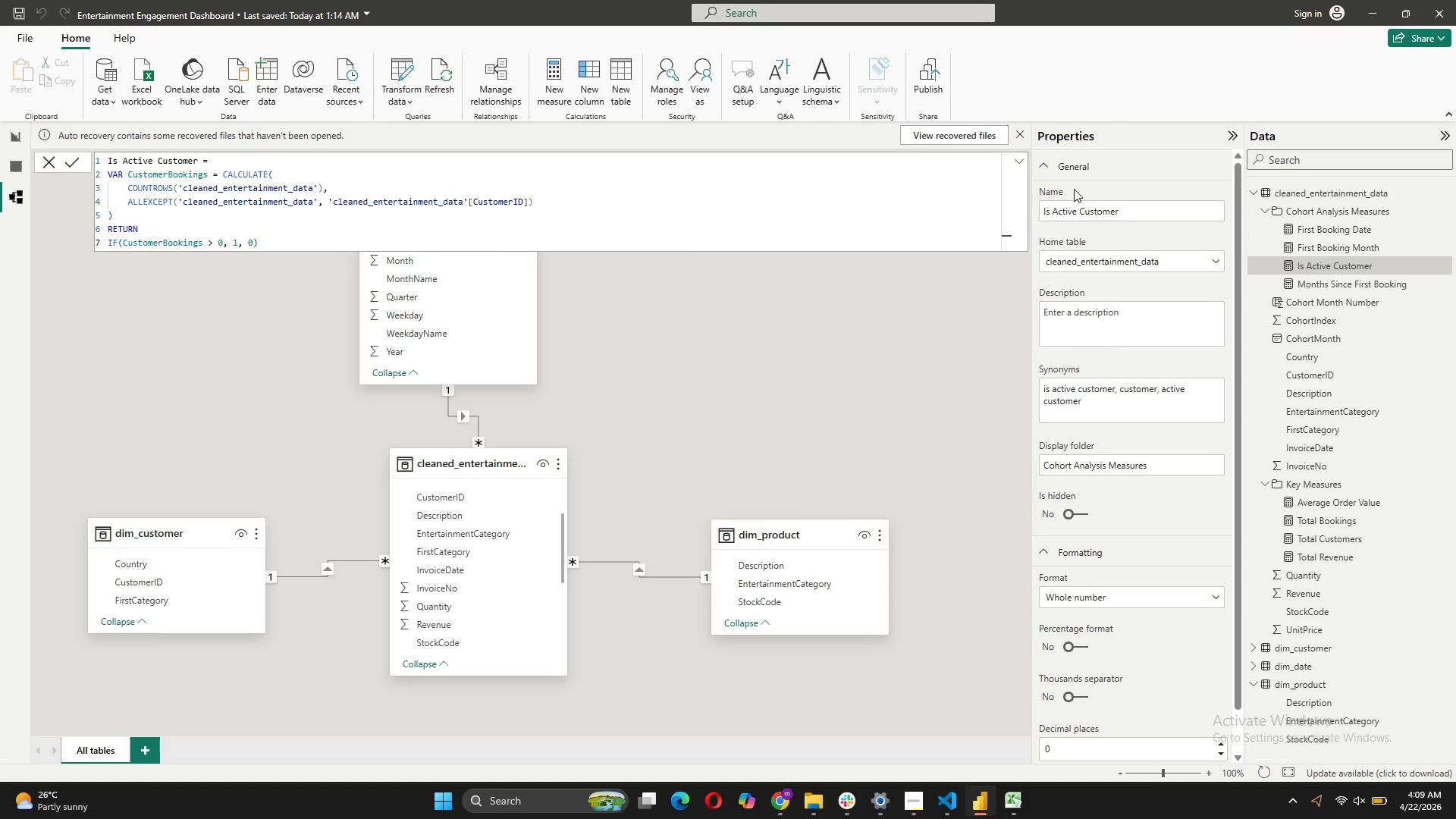 
wait(9.27)
 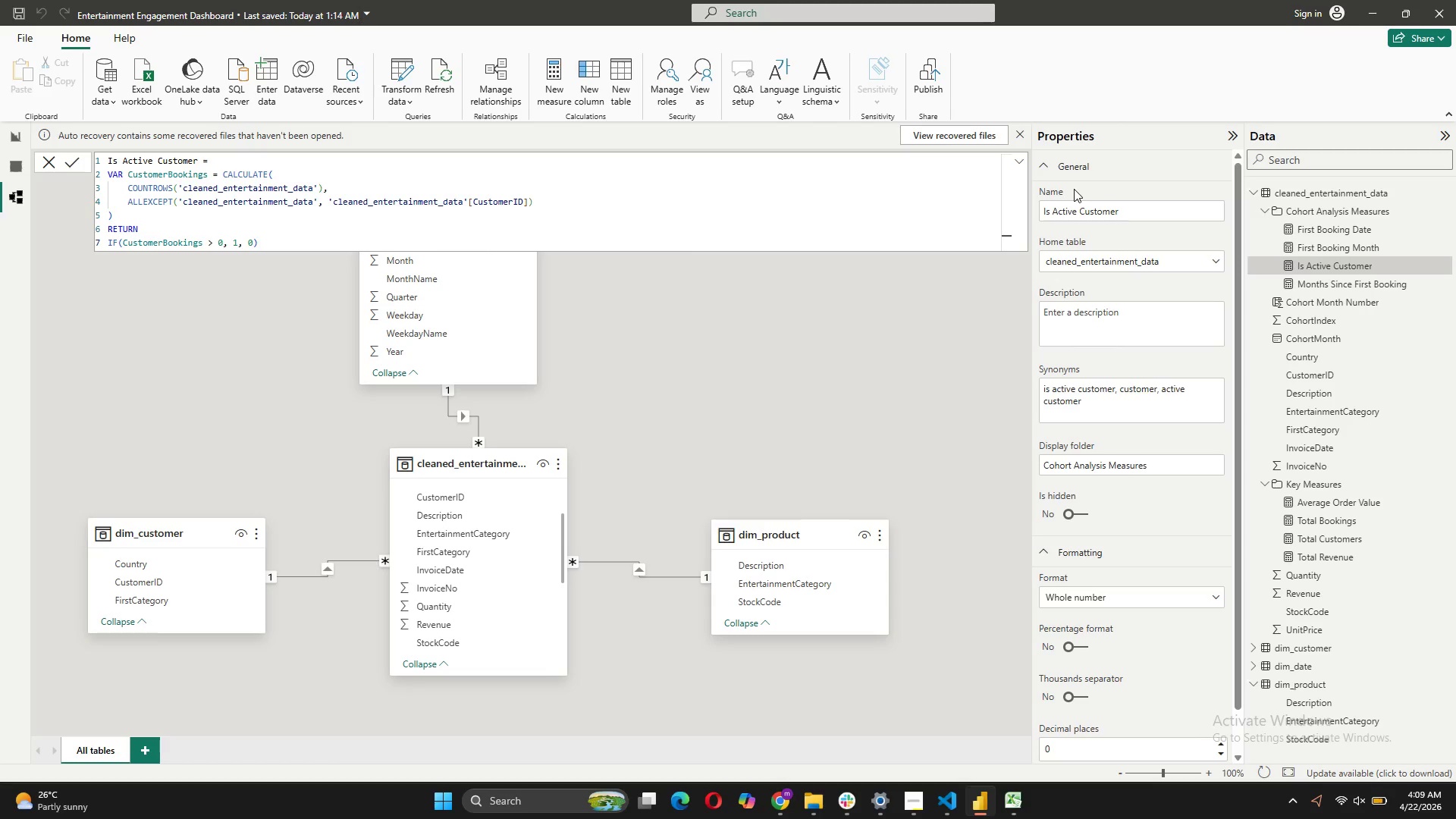 
left_click([555, 96])
 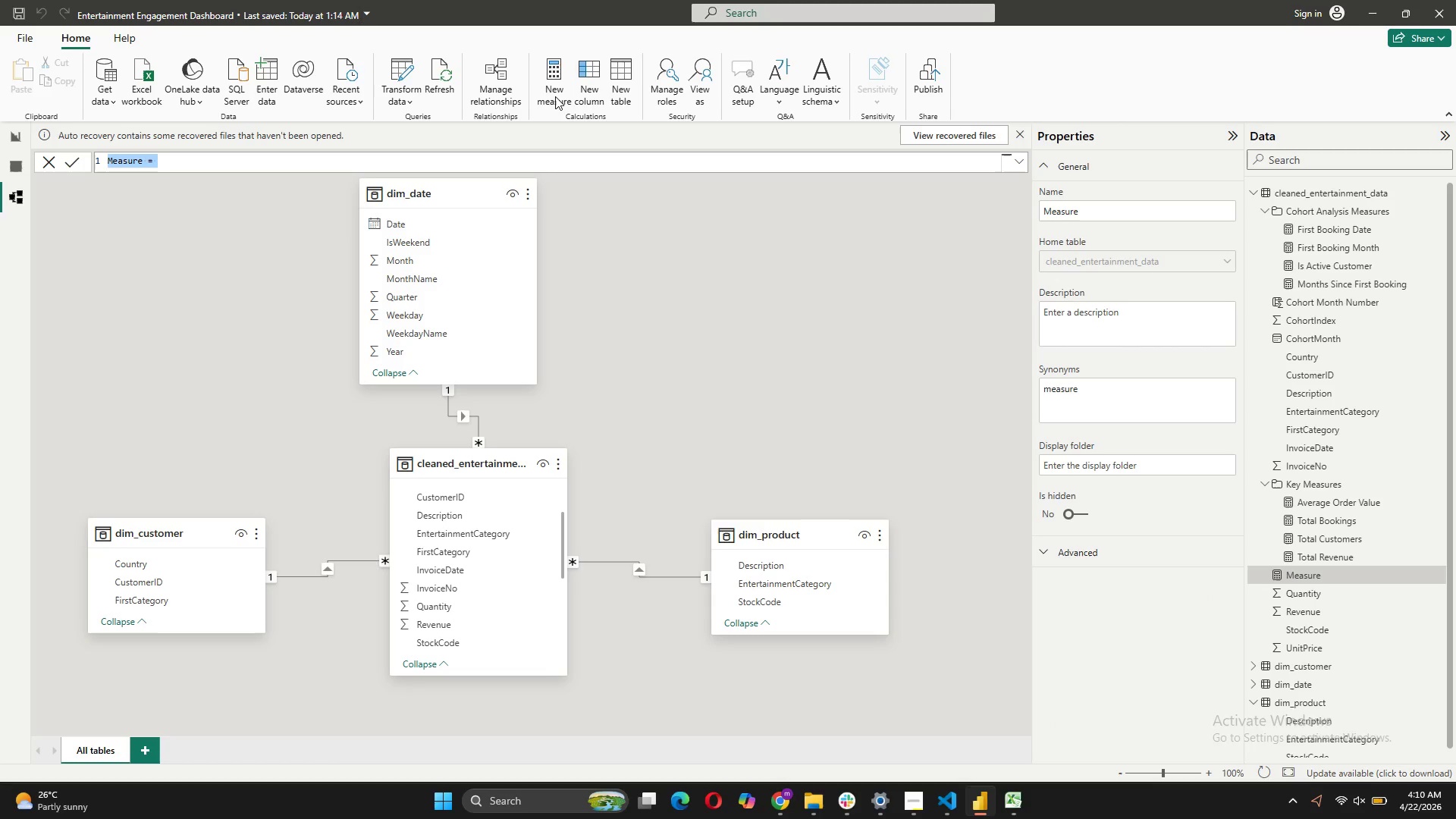 
type(Cohort Size = )
 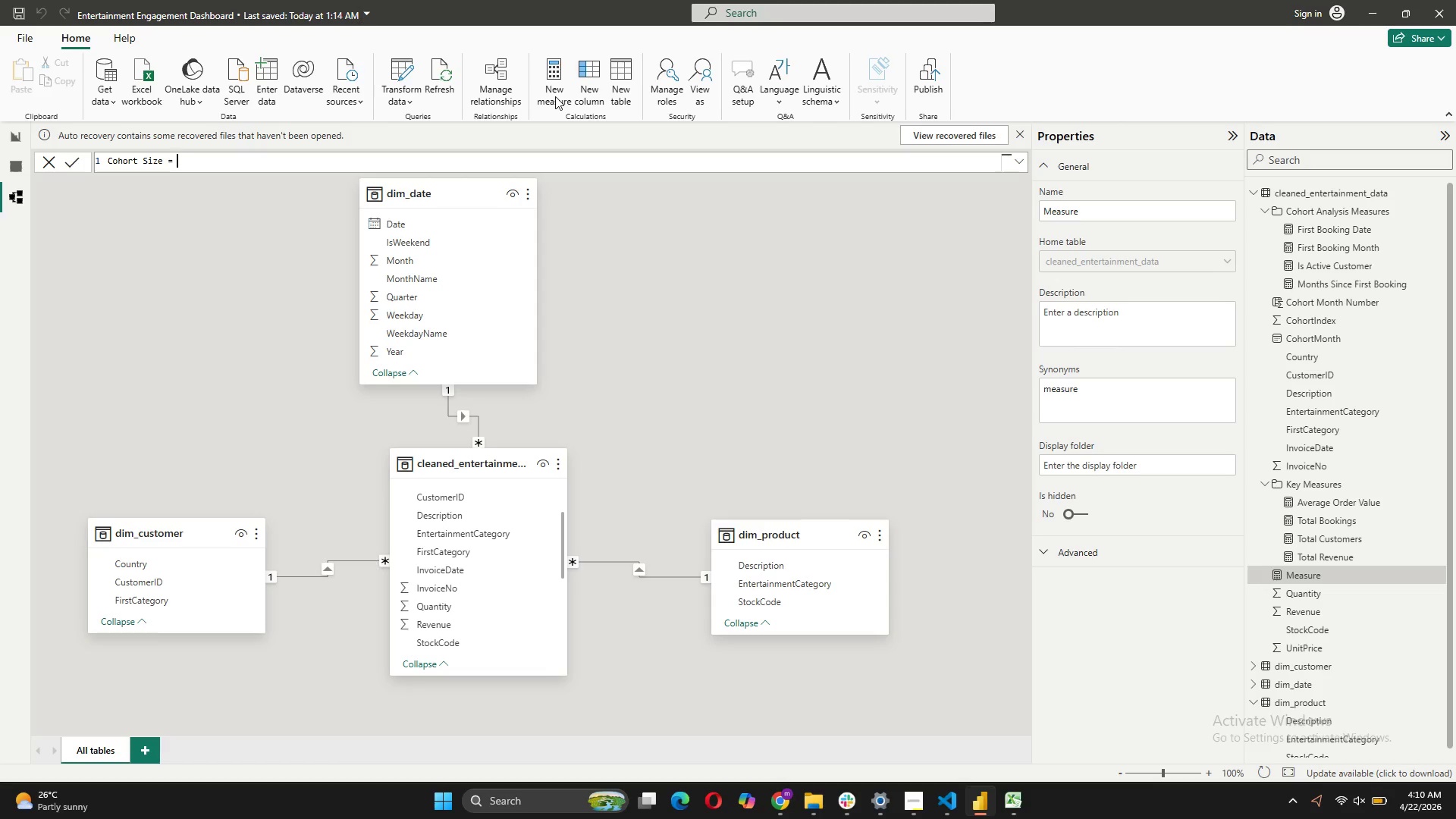 
key(Shift+Enter)
 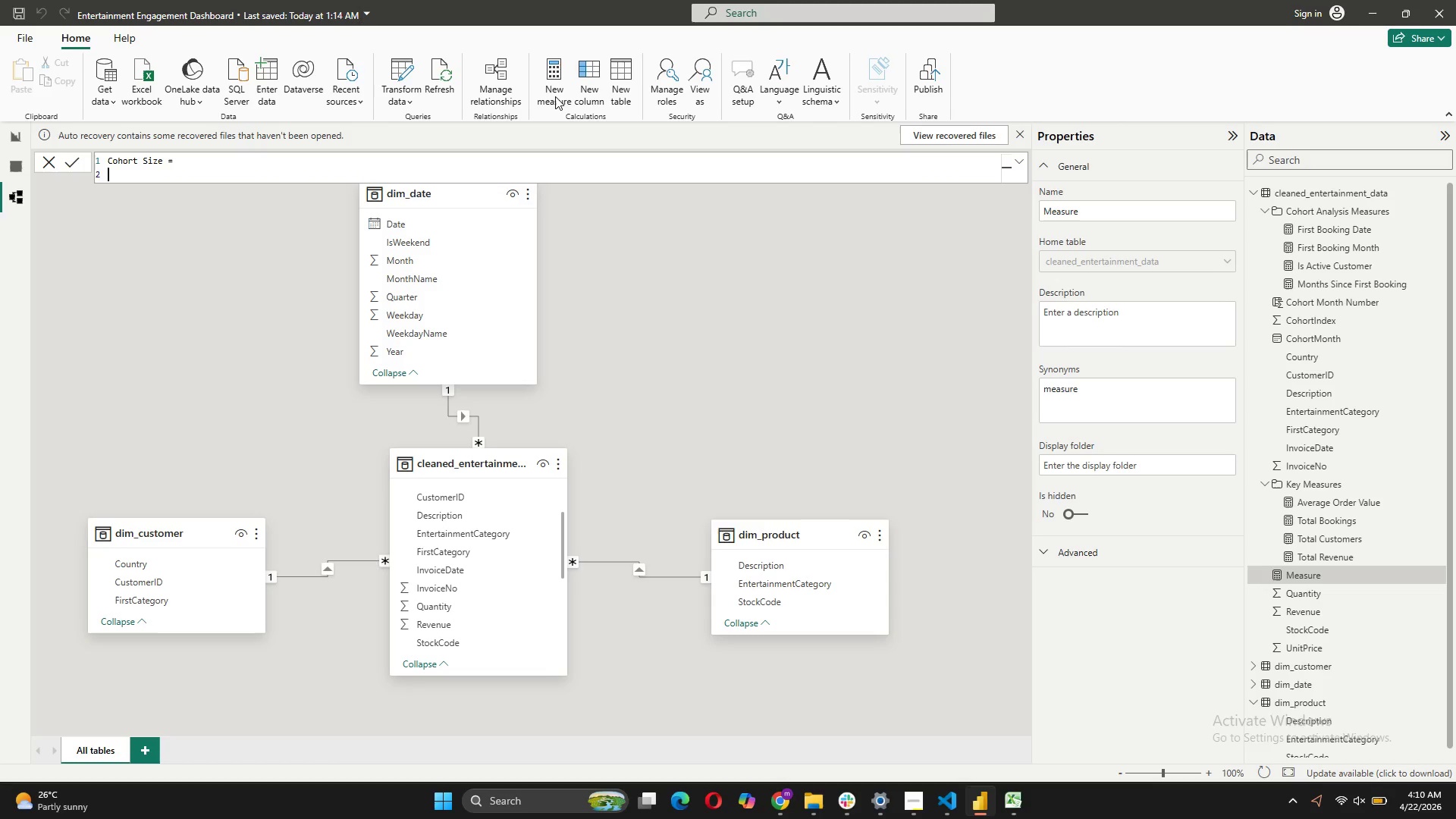 
type(VAR CurrentCohort = SLECTEDVALUE))
key(Backspace)
type())
key(Backspace)
type(())
 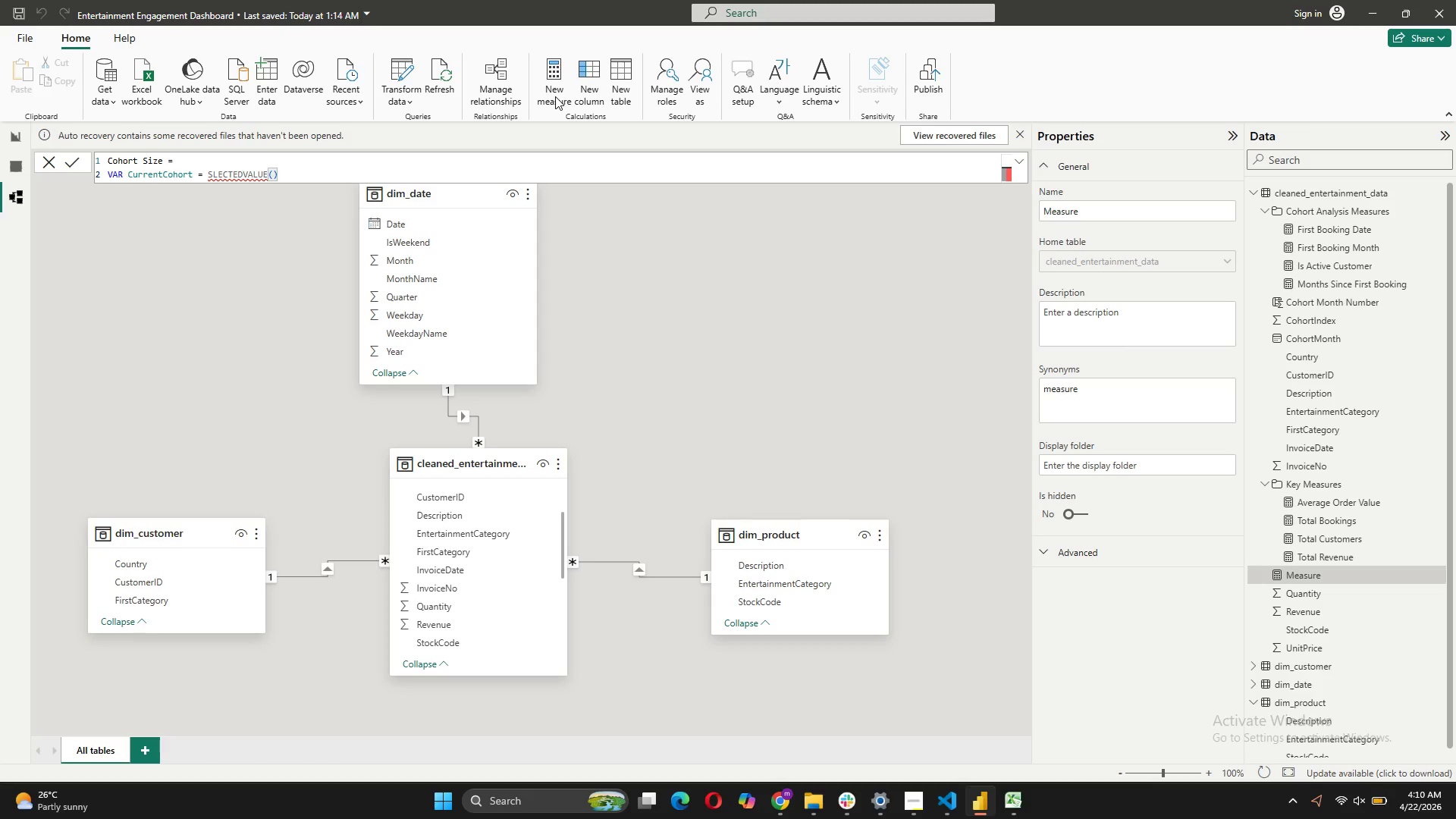 
key(ArrowLeft)
 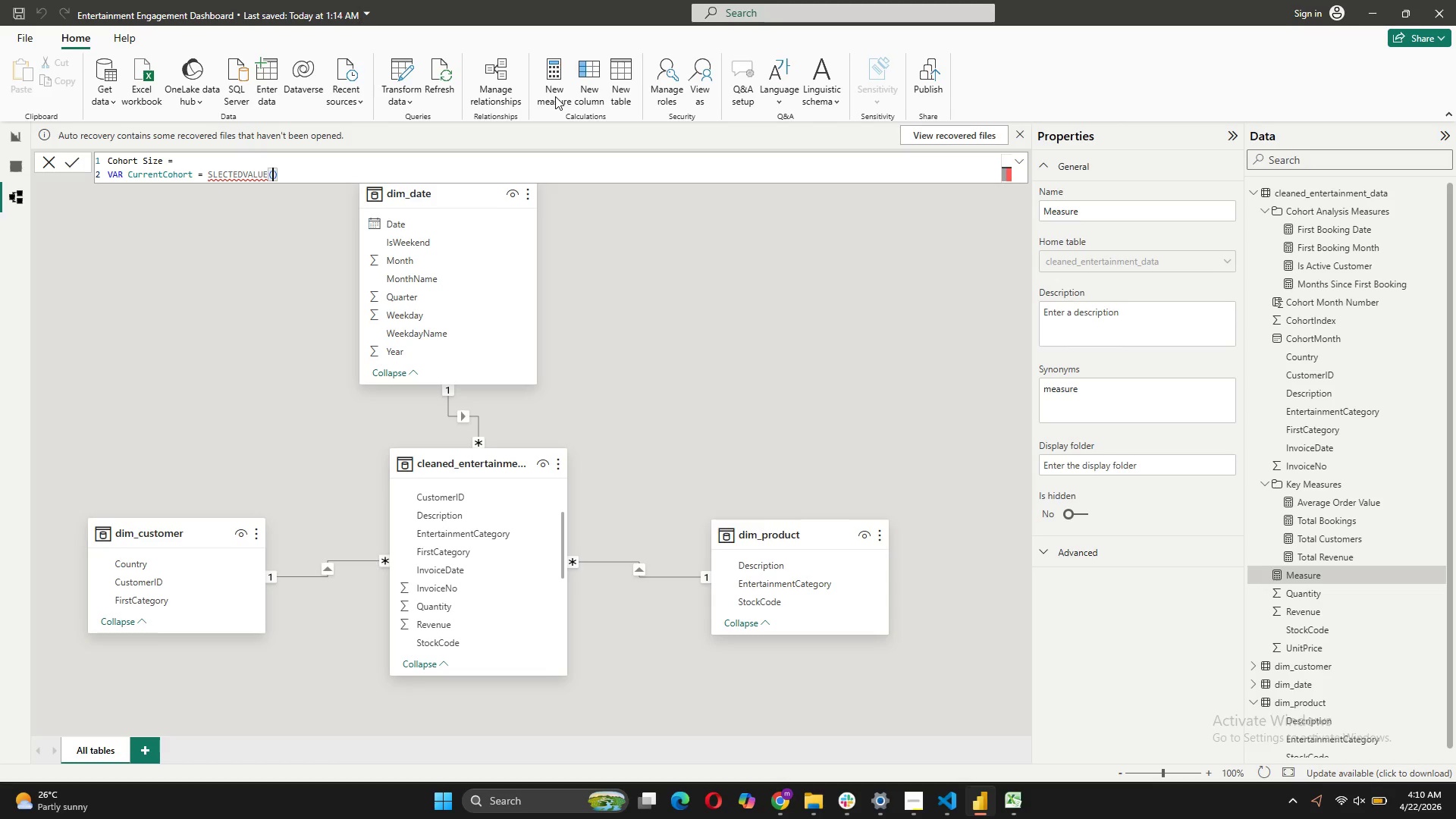 
key(Quote)
 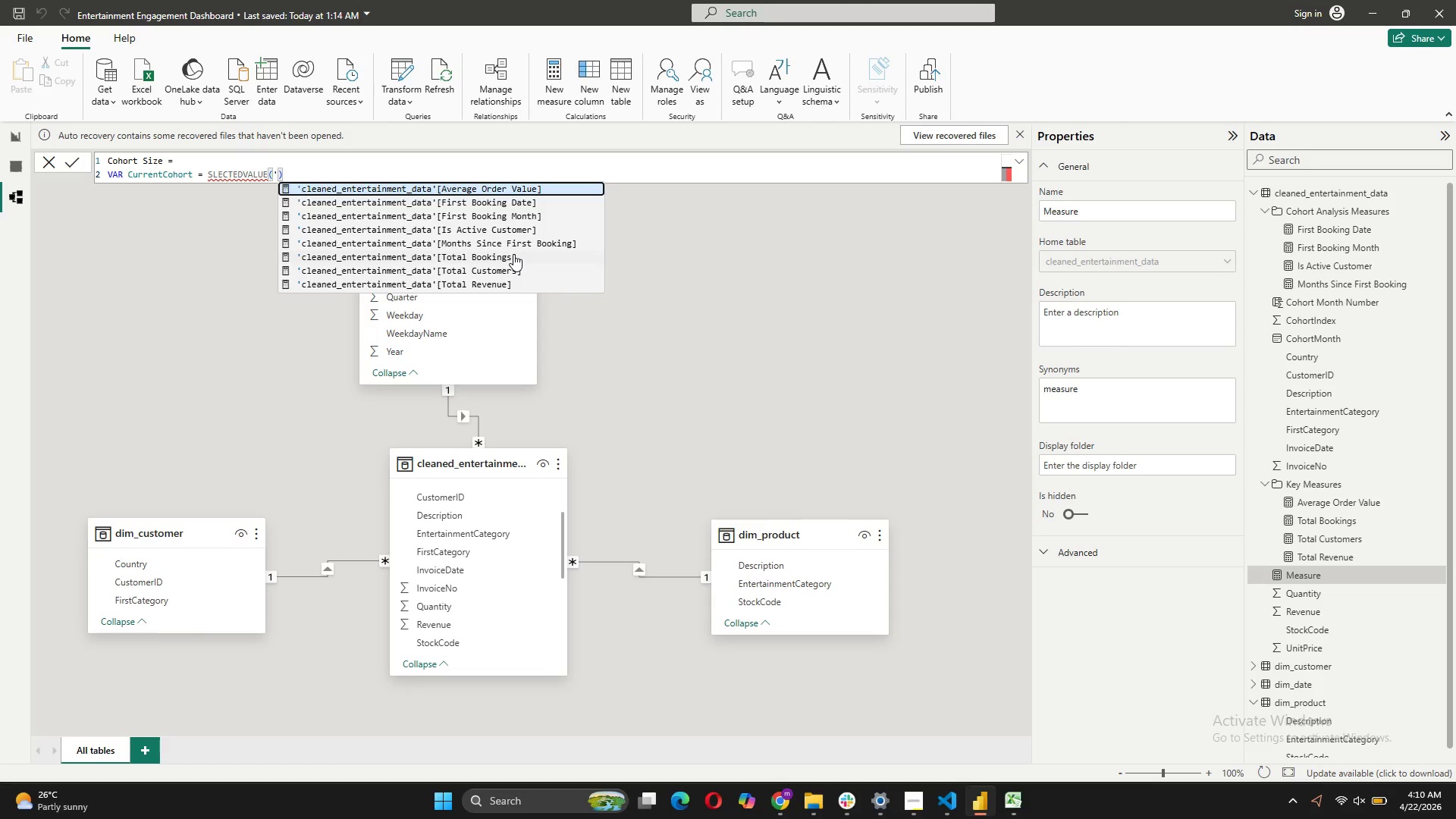 
wait(8.67)
 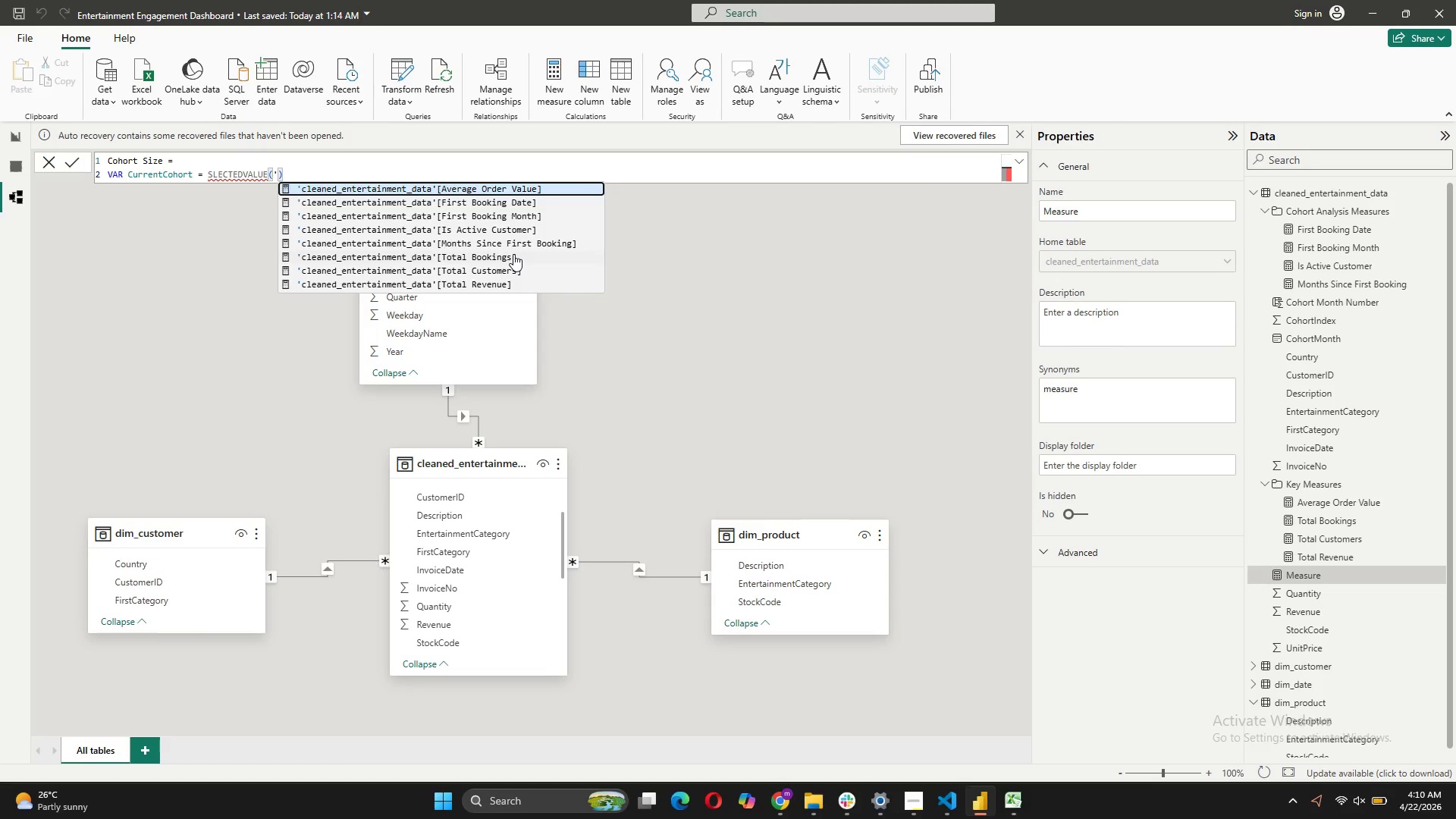 
key(D)
 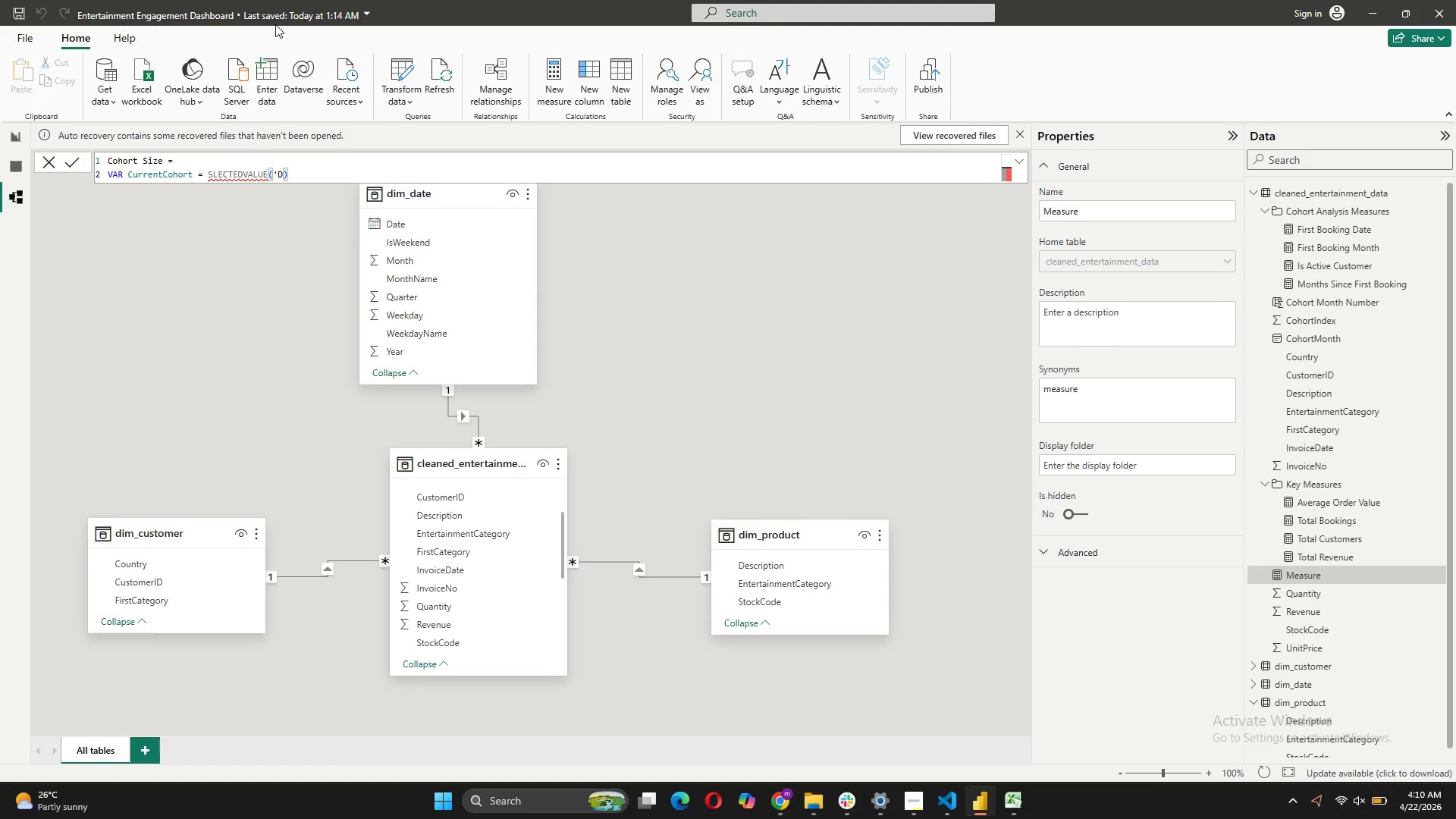 
wait(7.53)
 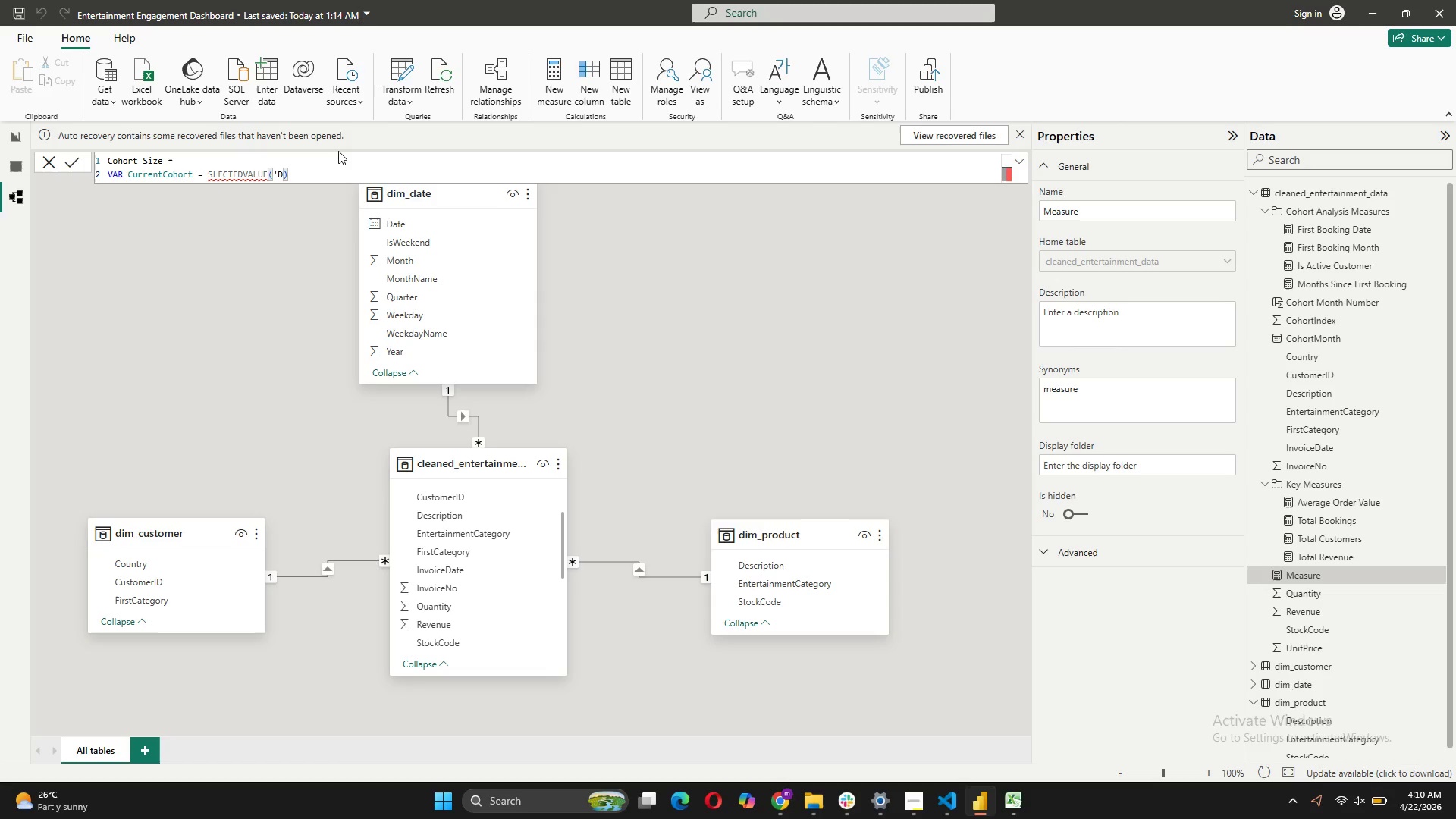 
key(Backspace)
 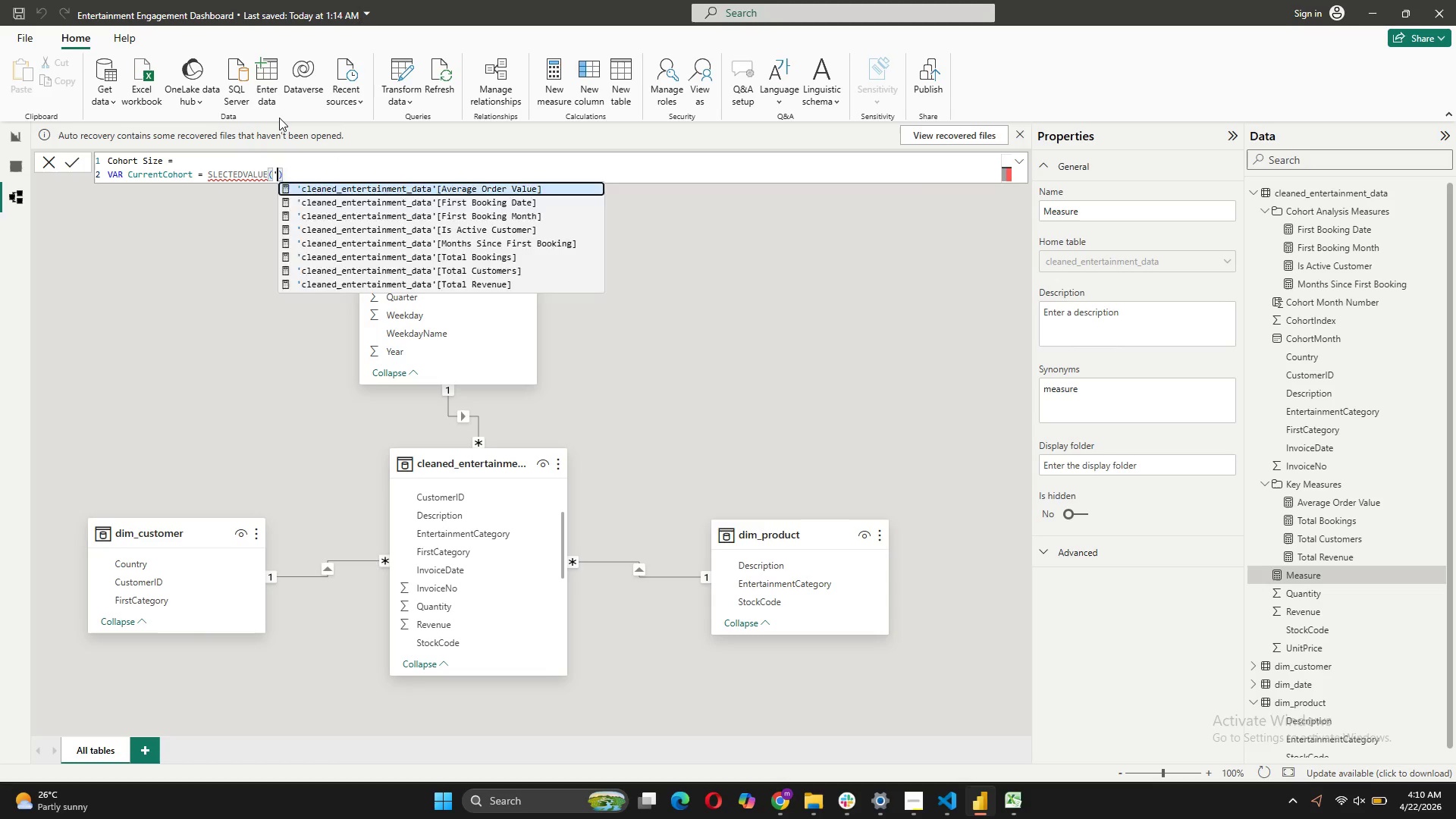 
key(D)
 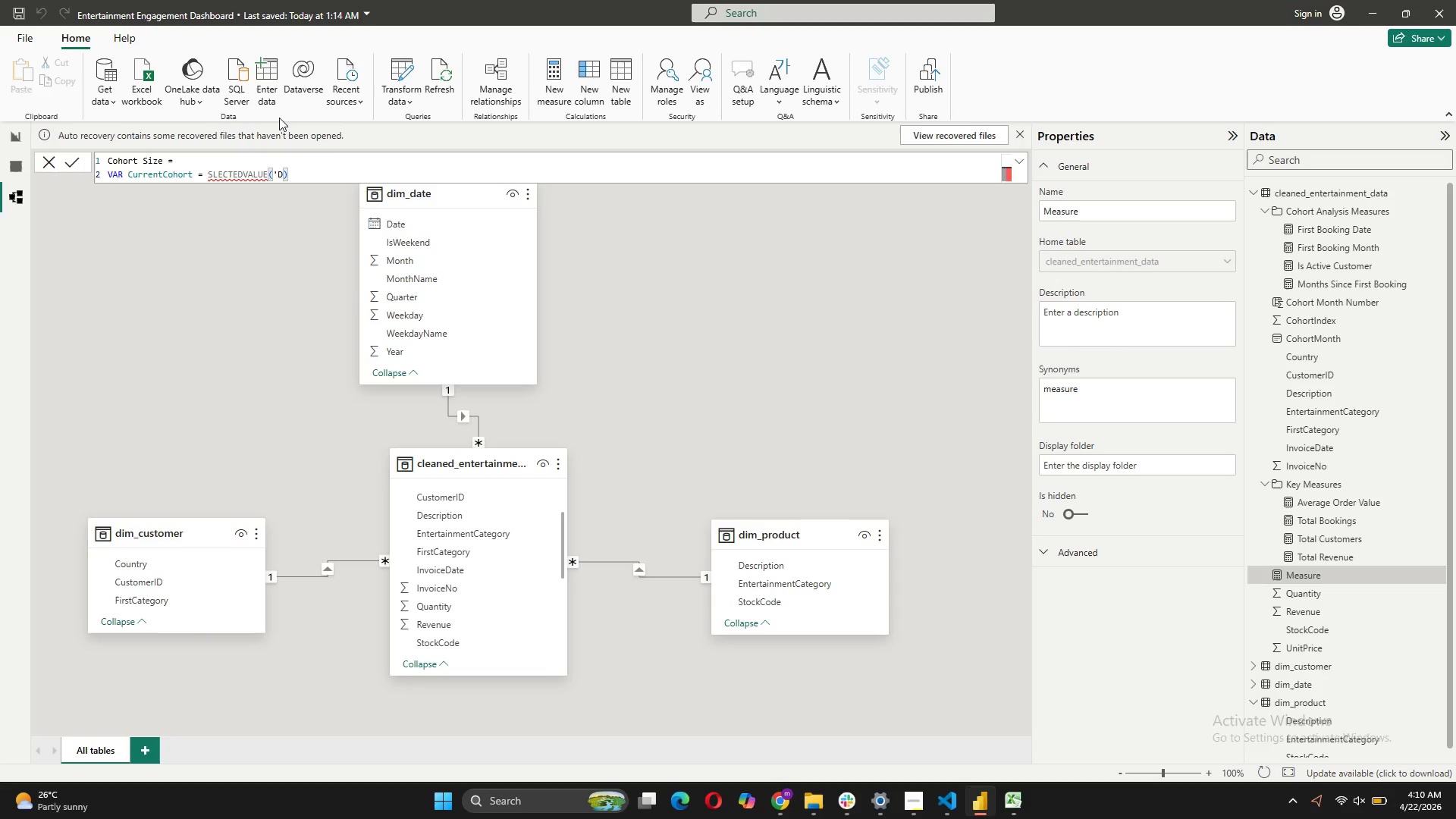 
key(Home)
 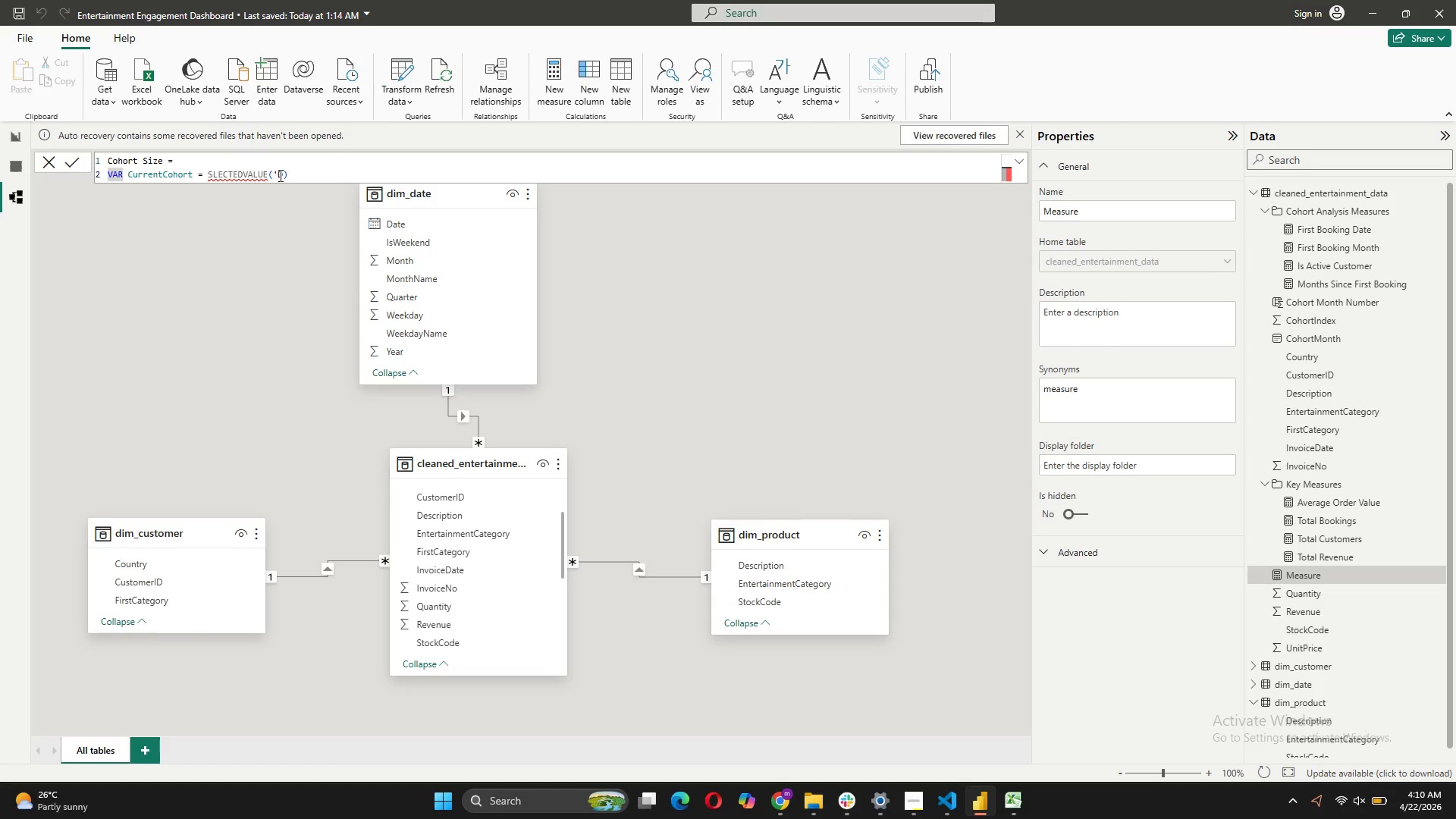 
left_click([281, 176])
 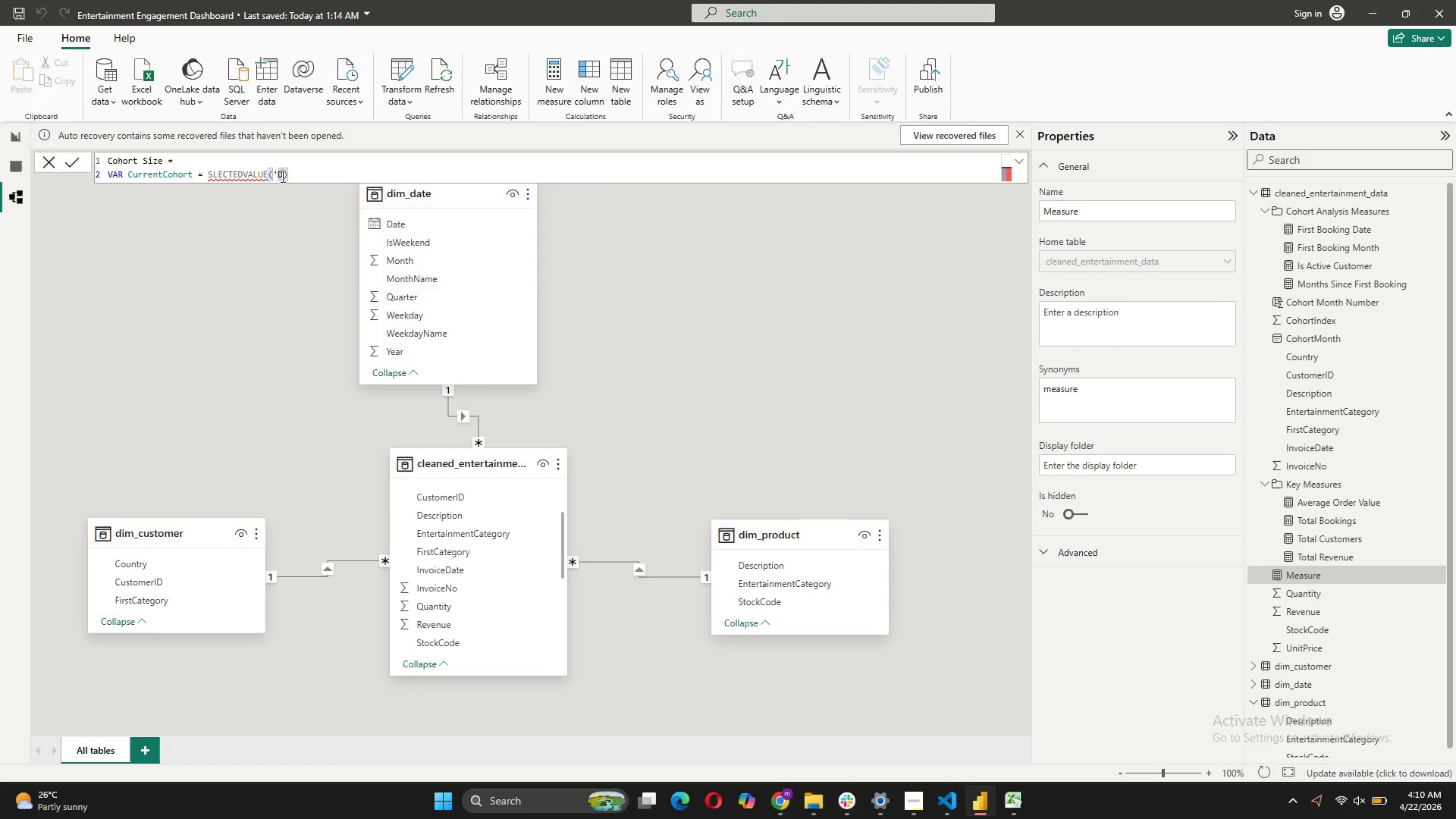 
key(Backspace)
type(dim_date)
 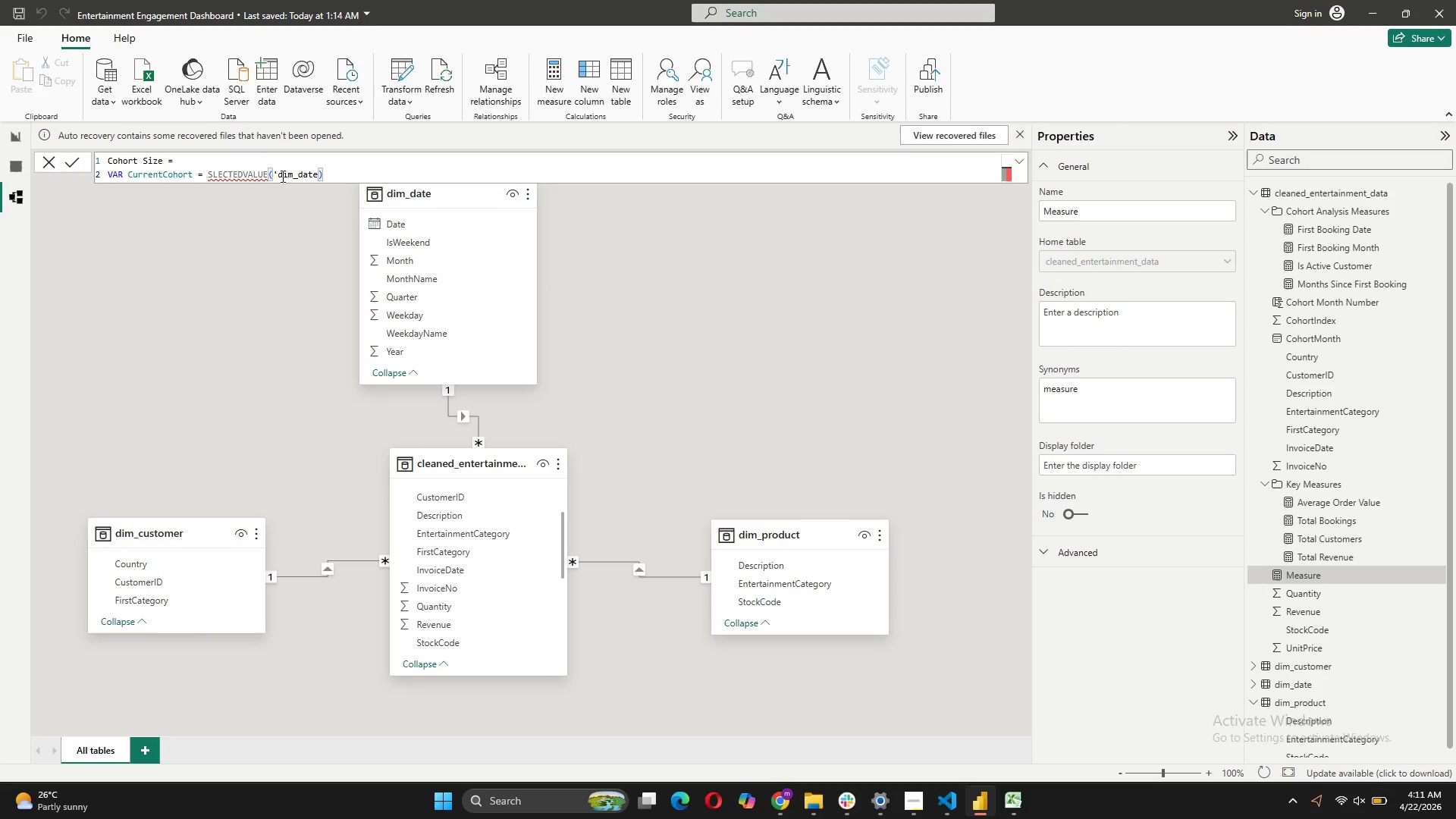 
type([cohortMonth)
 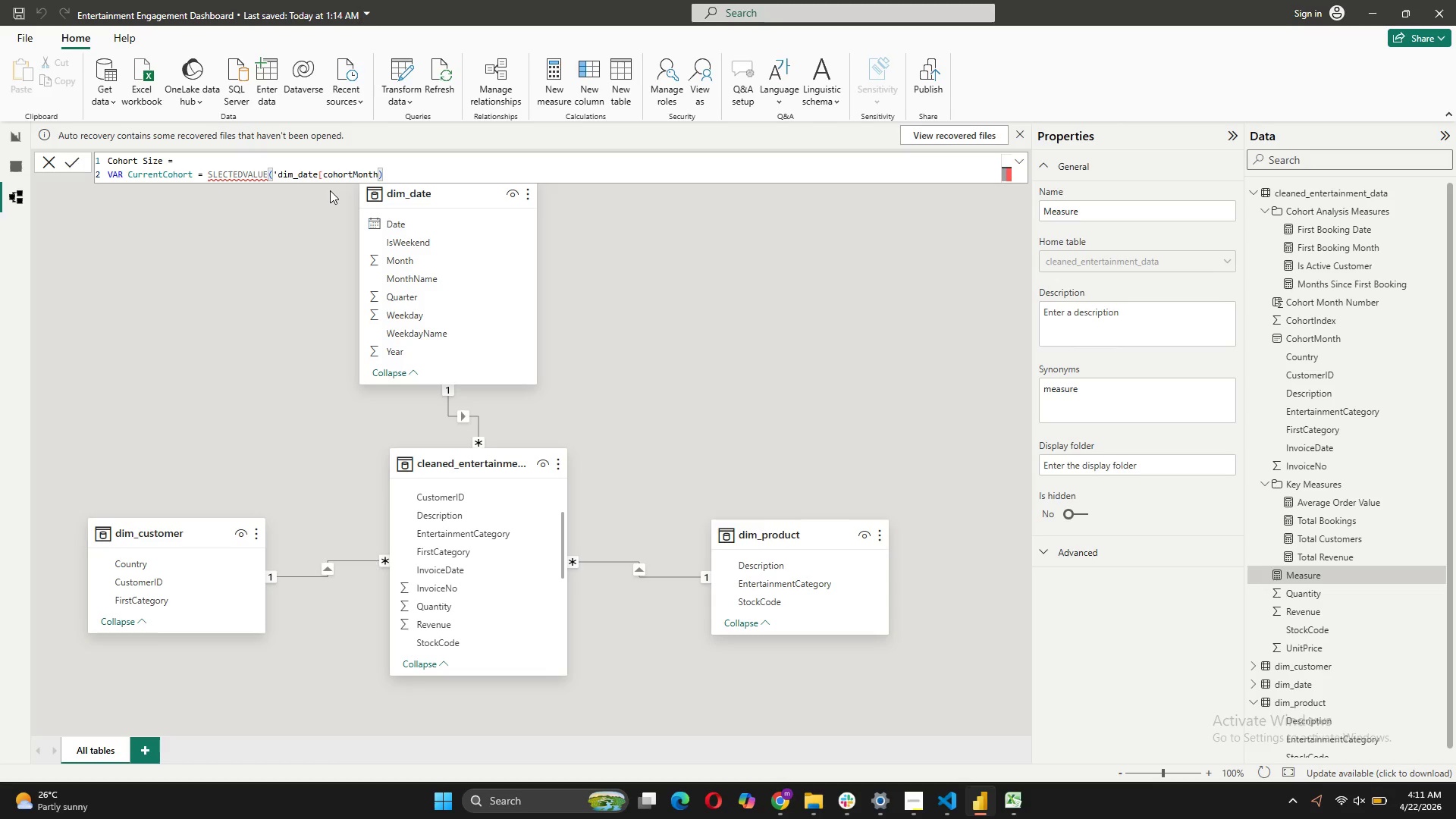 
key(BracketRight)
 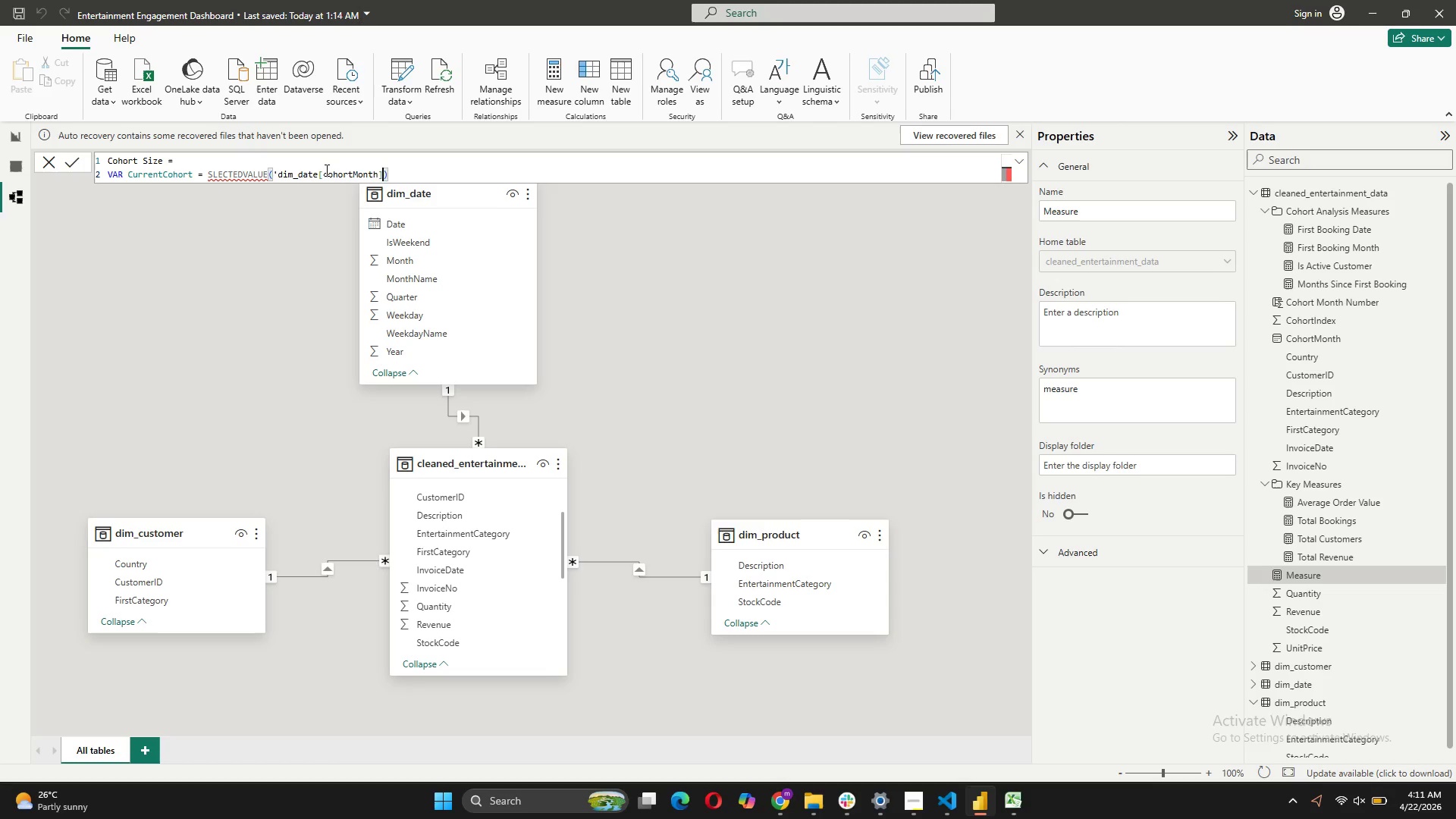 
left_click([328, 173])
 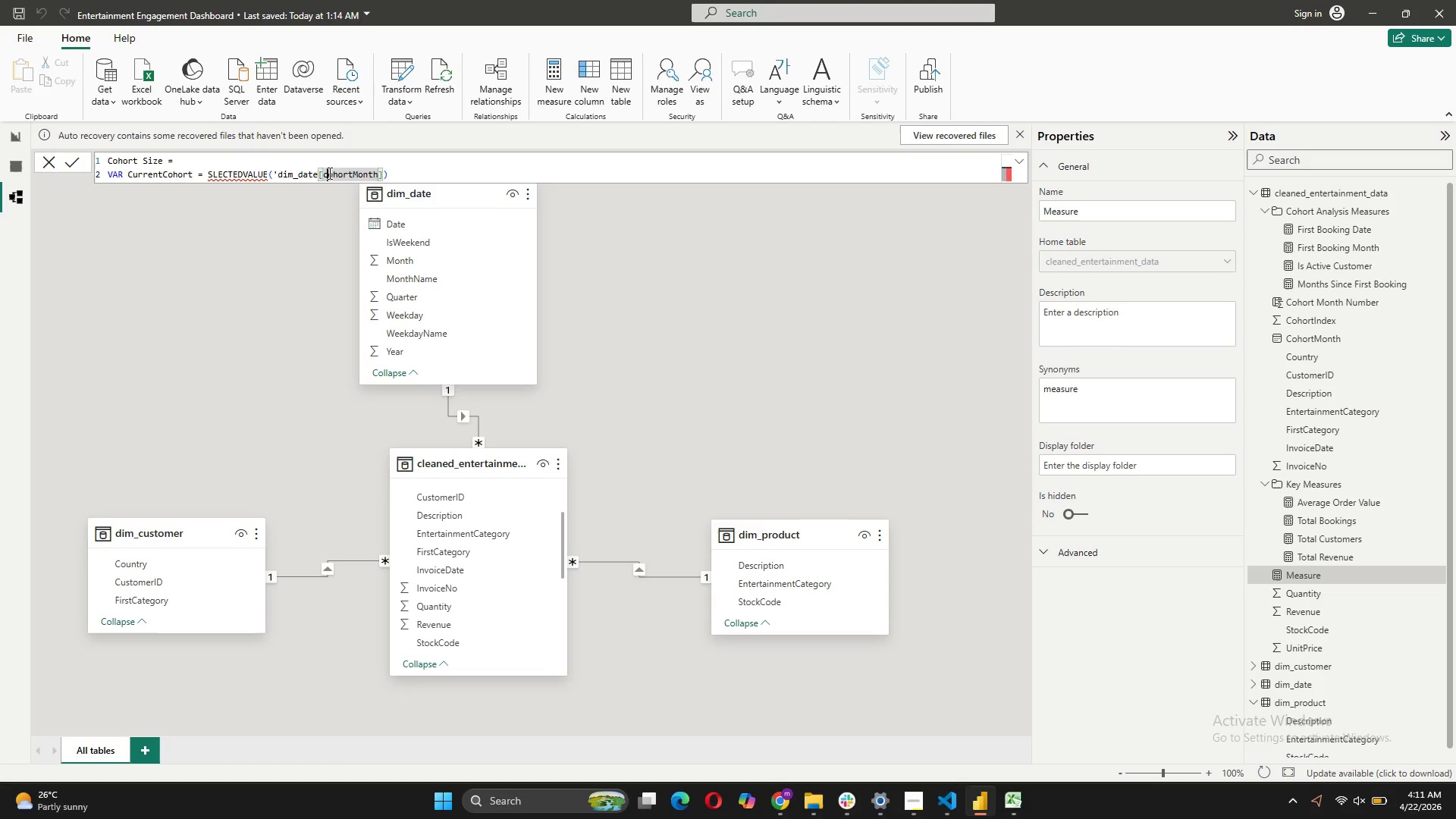 
key(Backspace)
 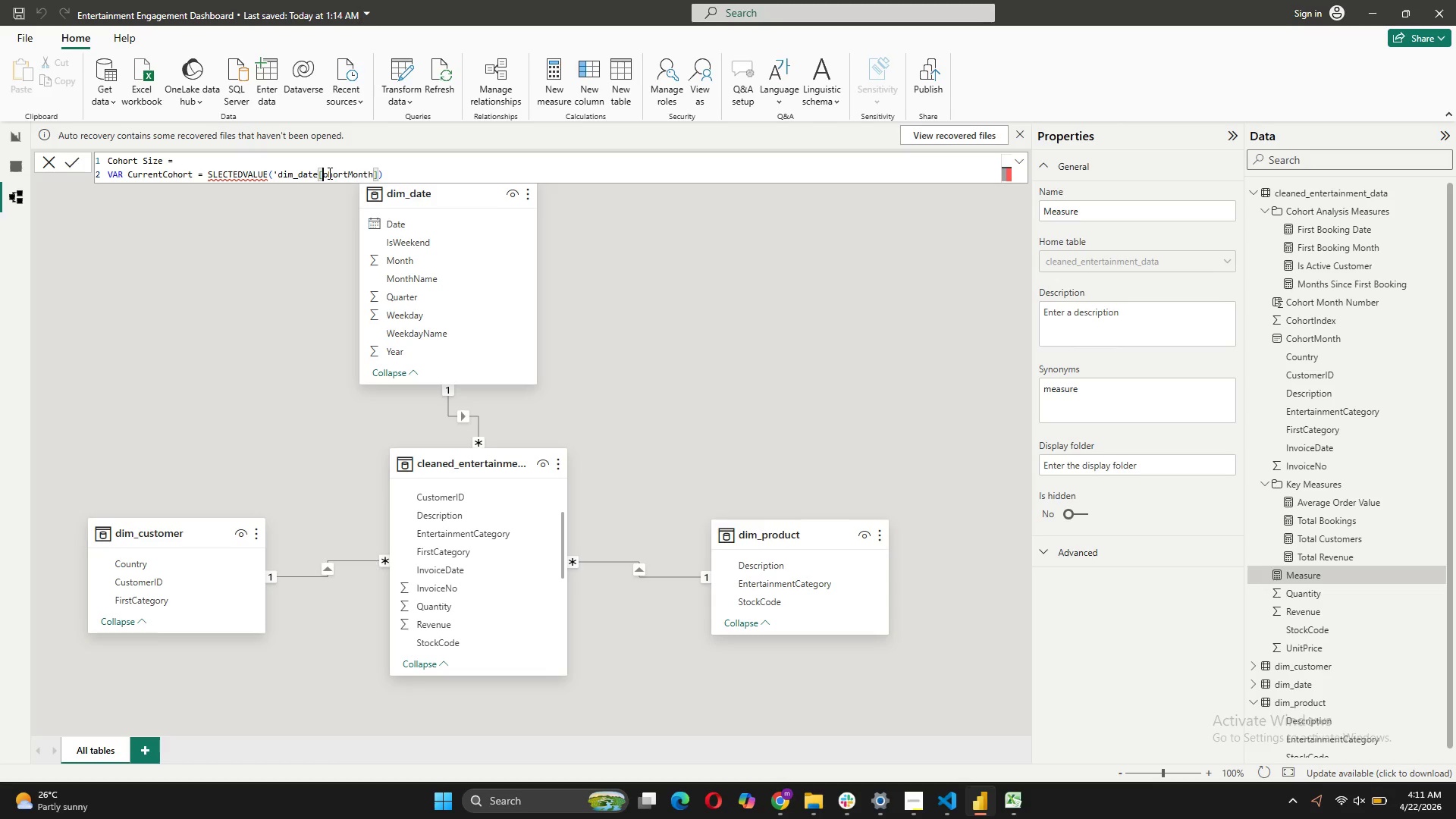 
key(CapsLock)
 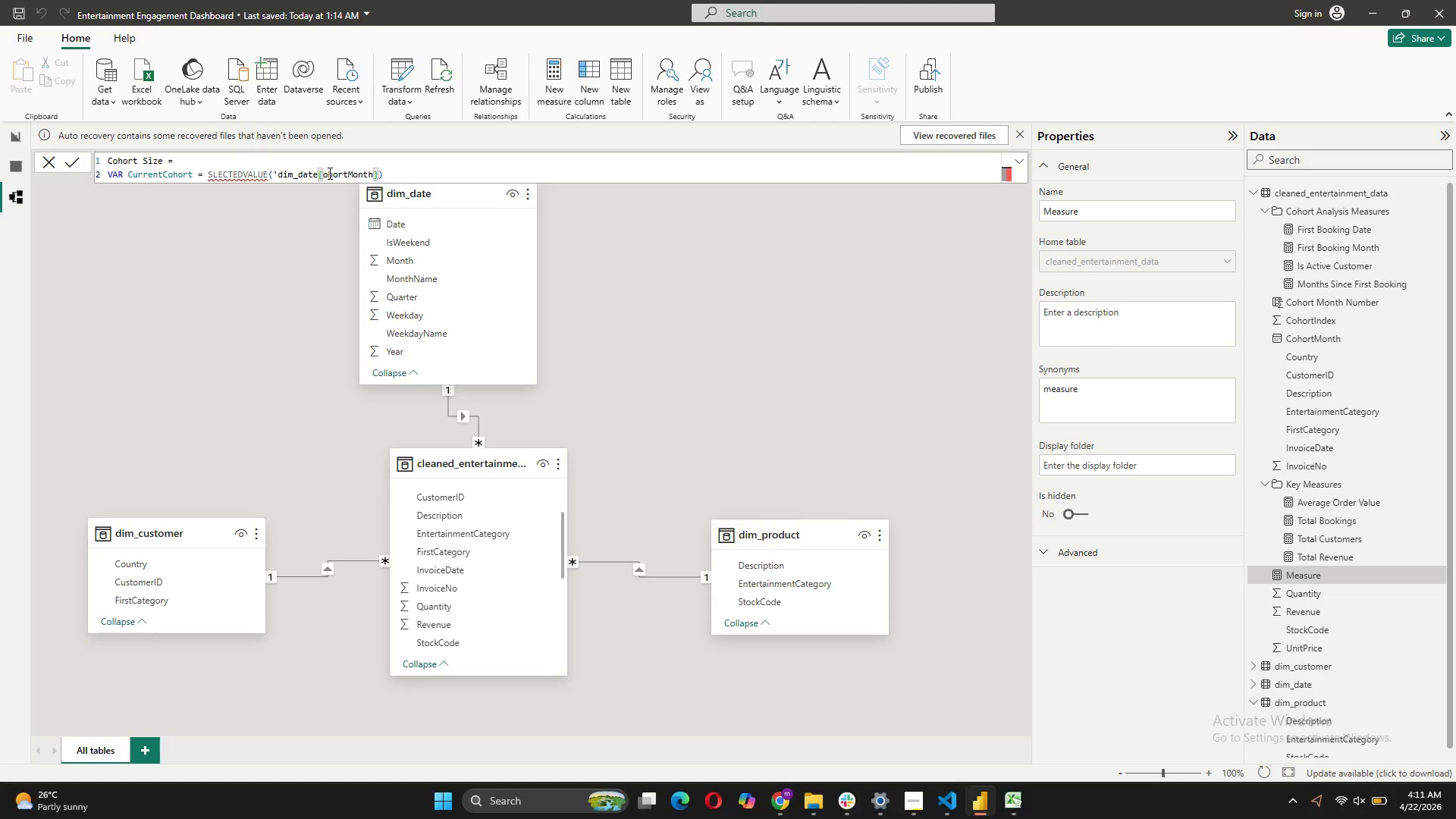 
key(C)
 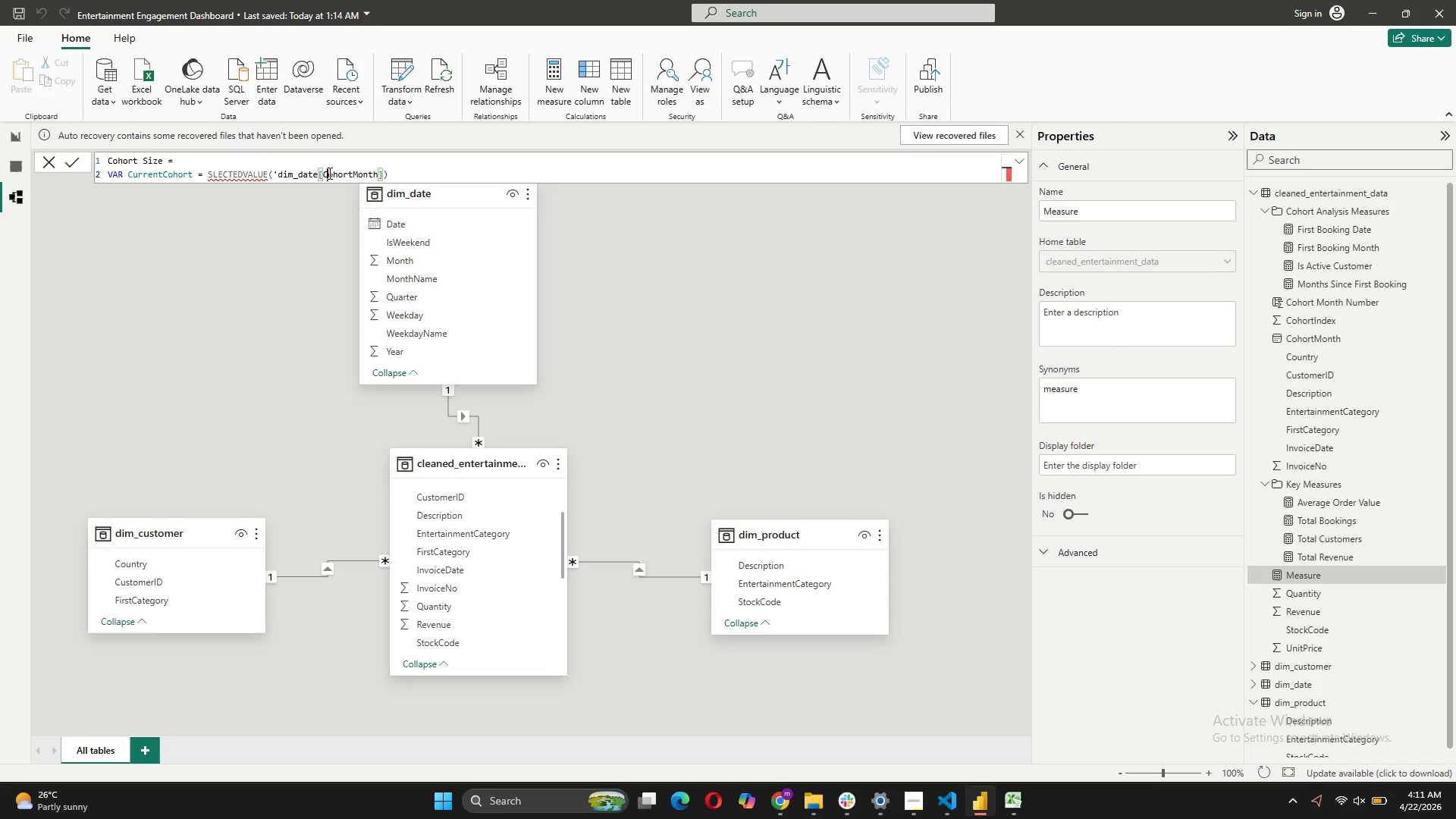 
key(CapsLock)
 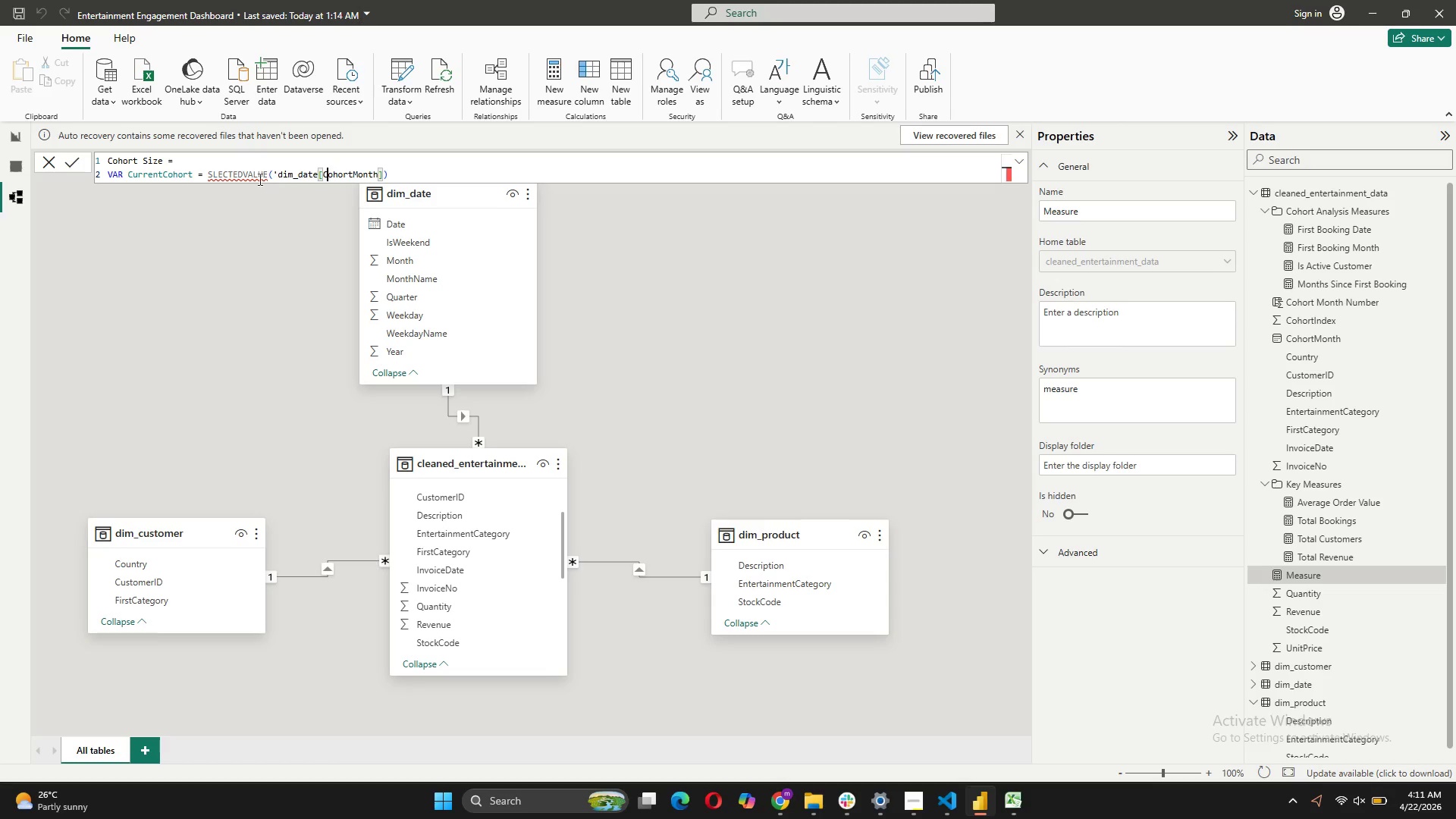 
wait(7.81)
 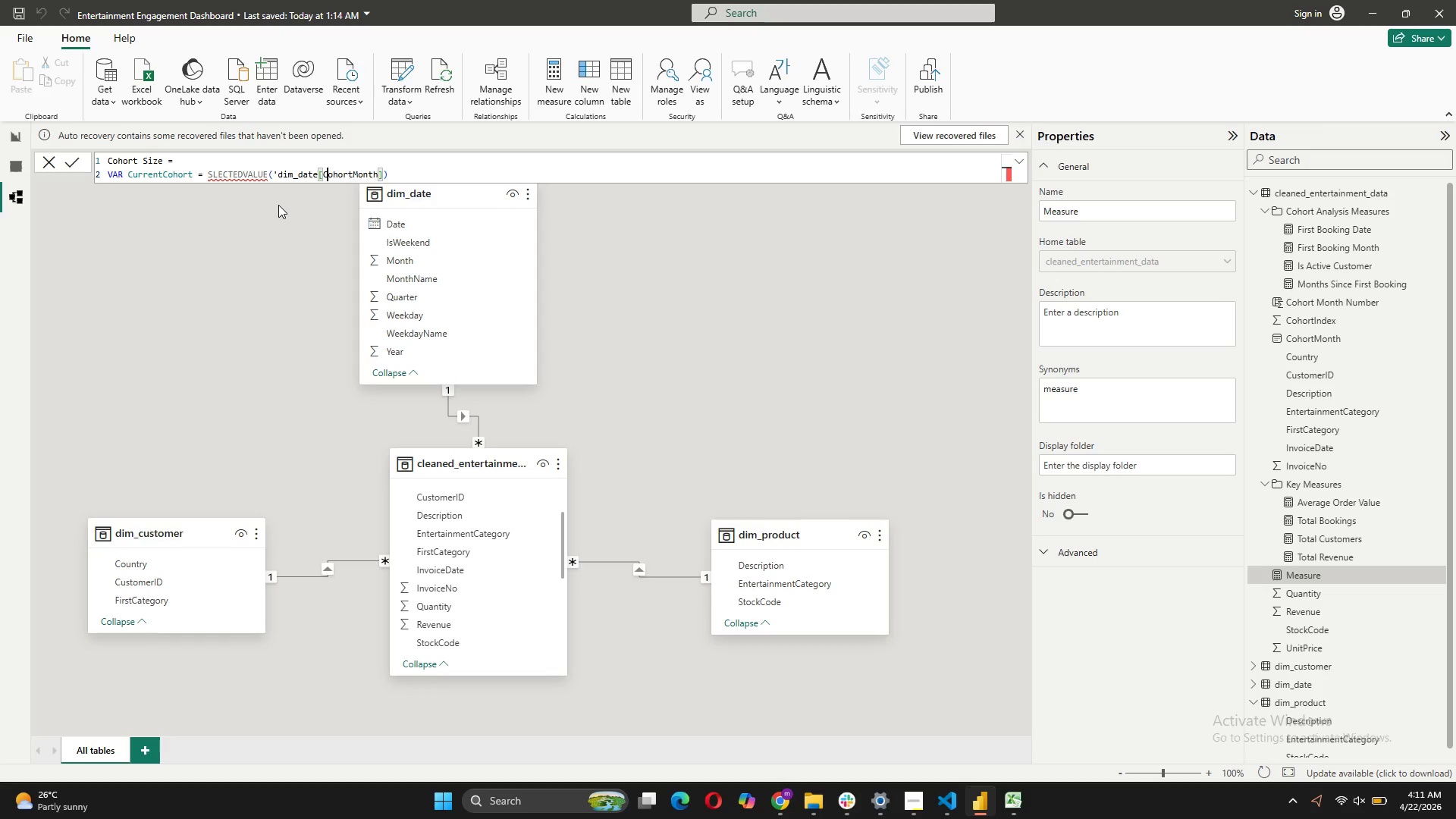 
left_click([214, 176])
 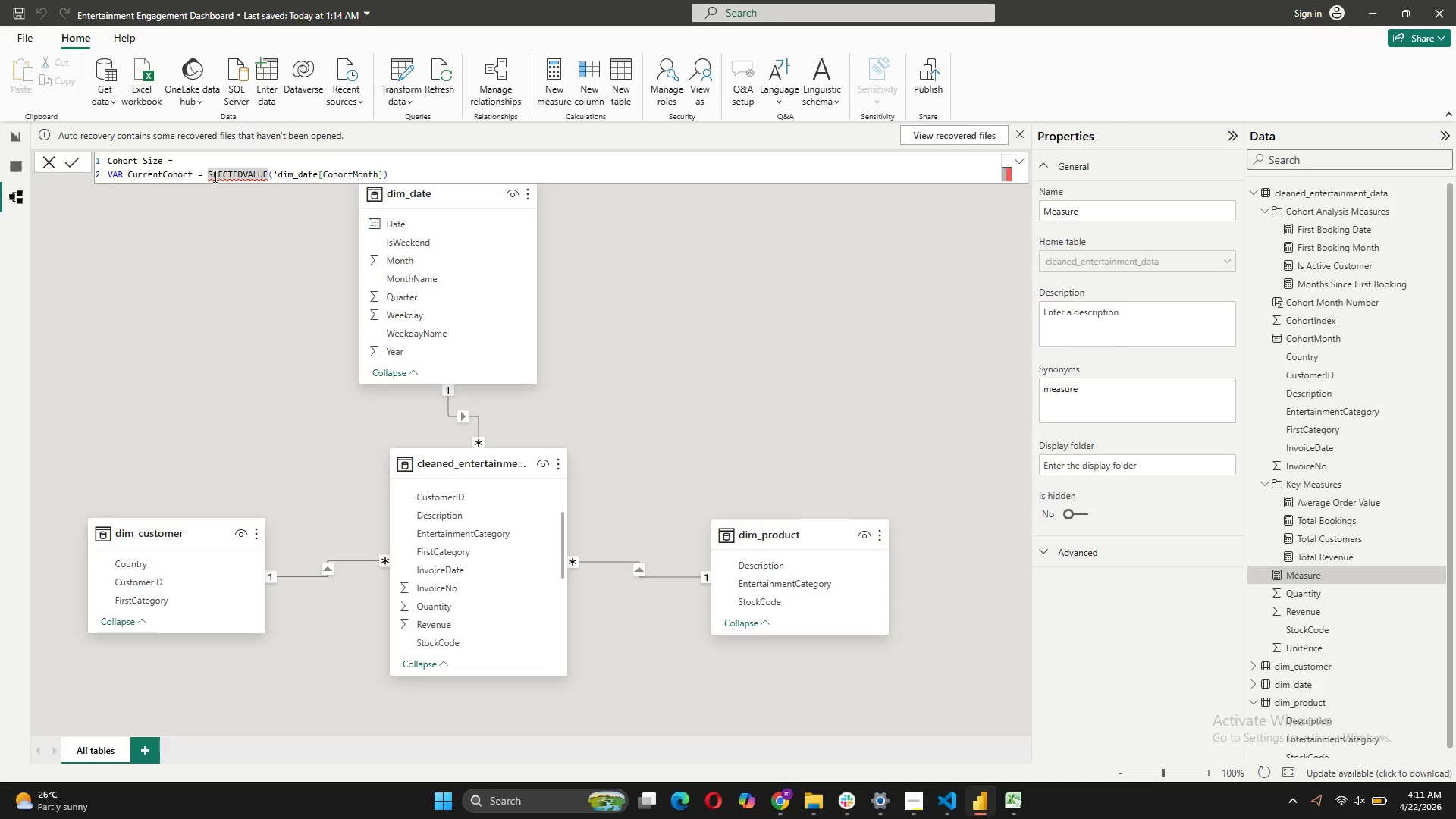 
key(CapsLock)
 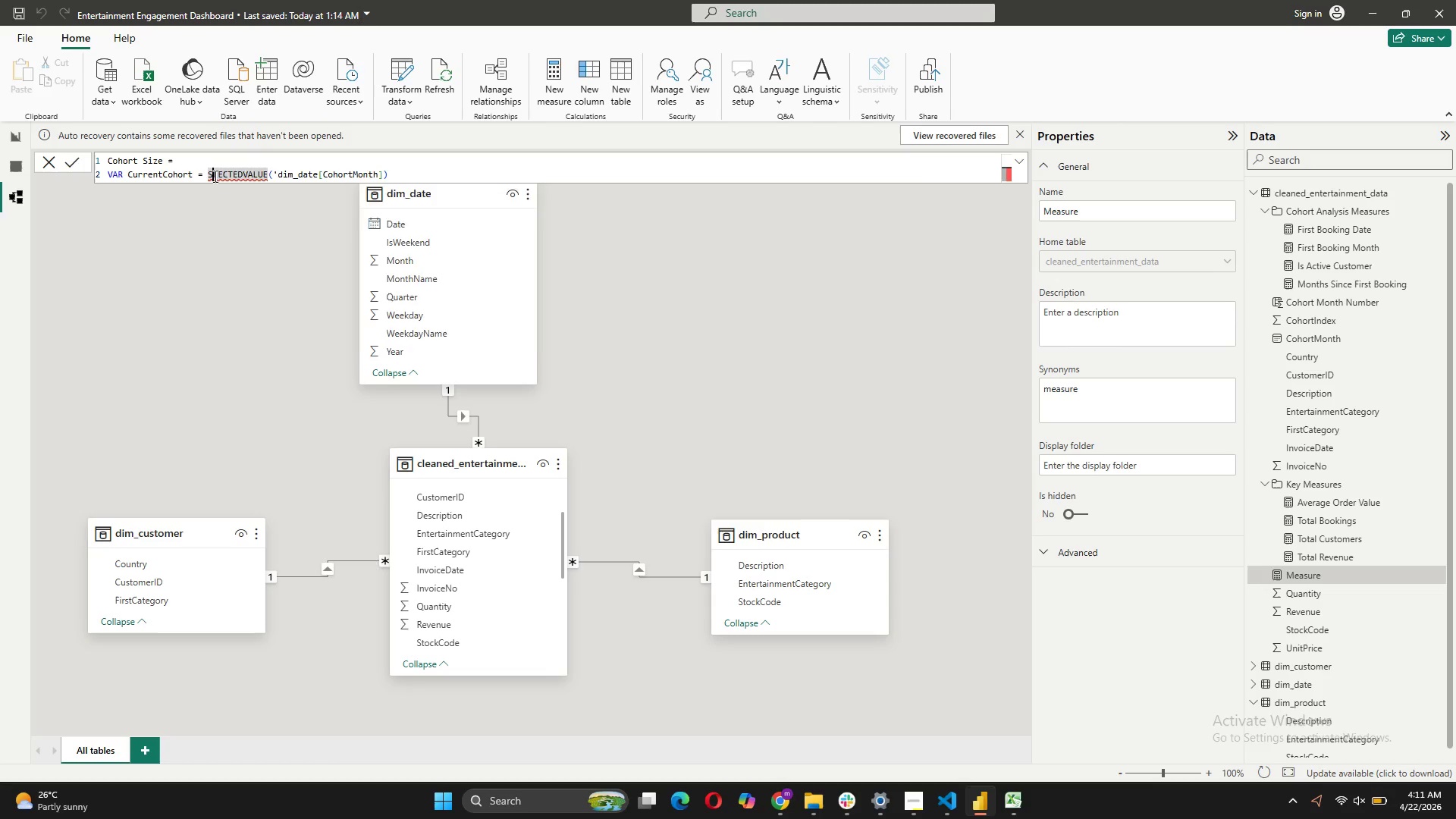 
key(E)
 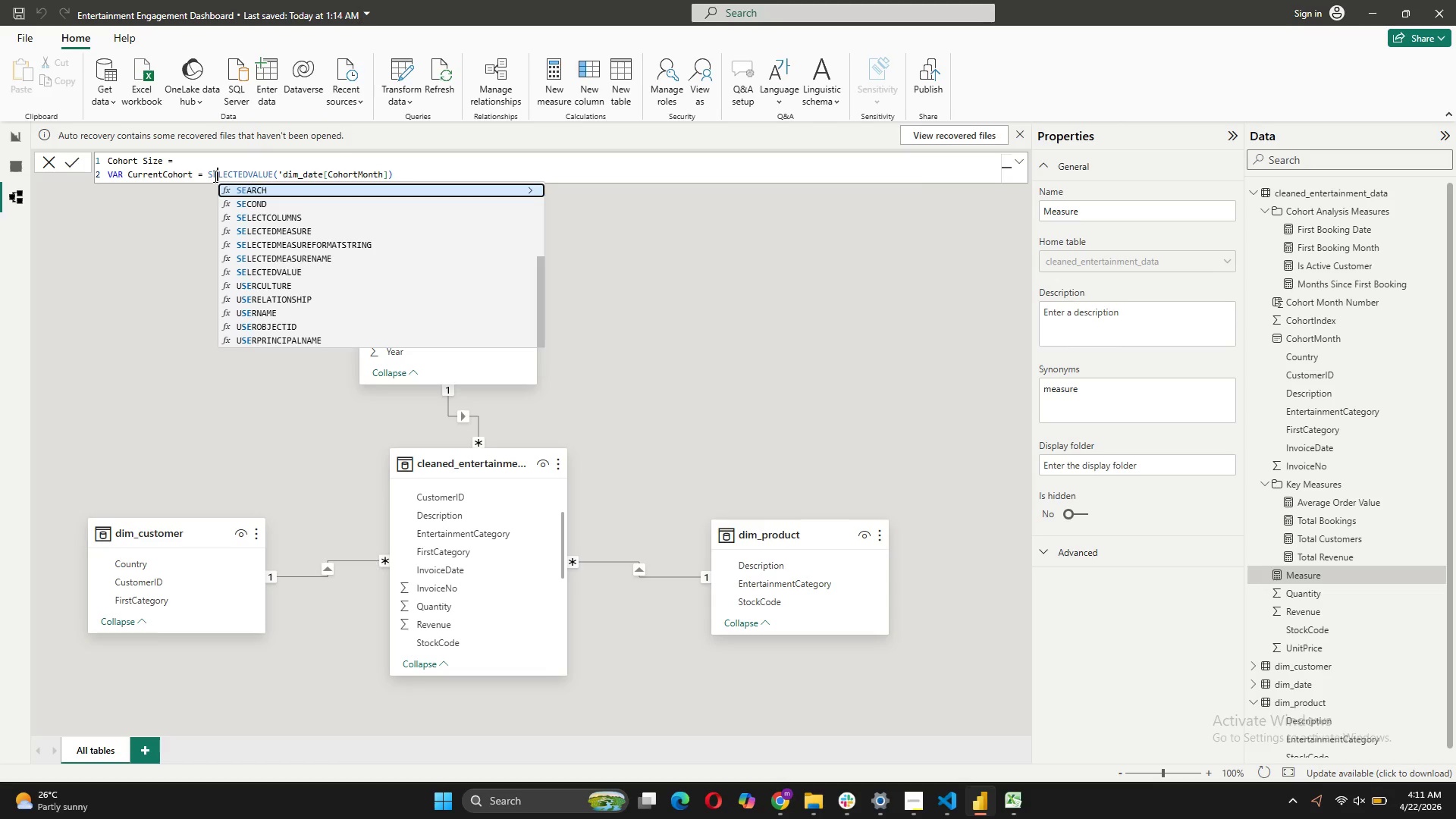 
key(CapsLock)
 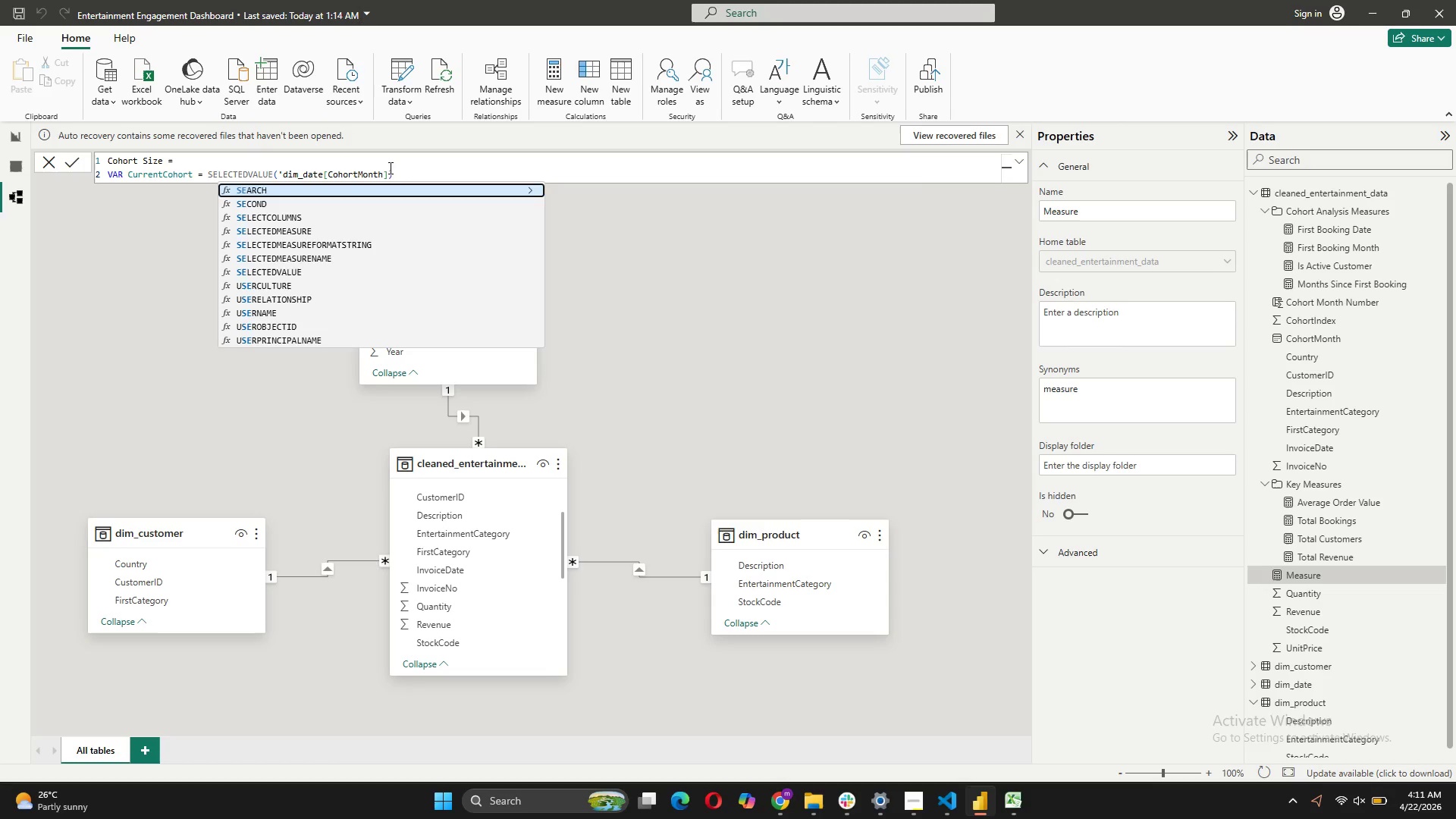 
left_click([389, 172])
 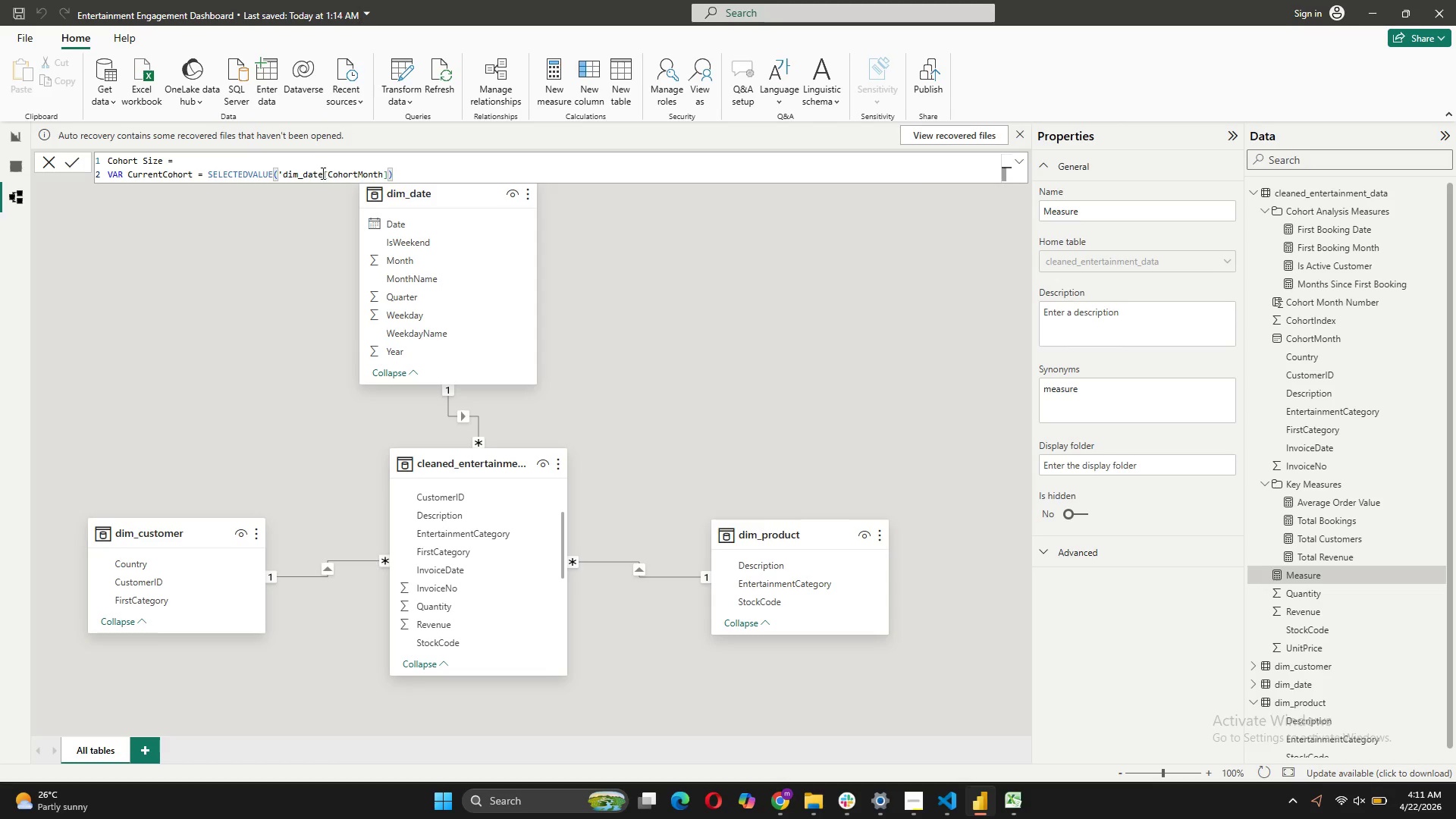 
left_click([321, 174])
 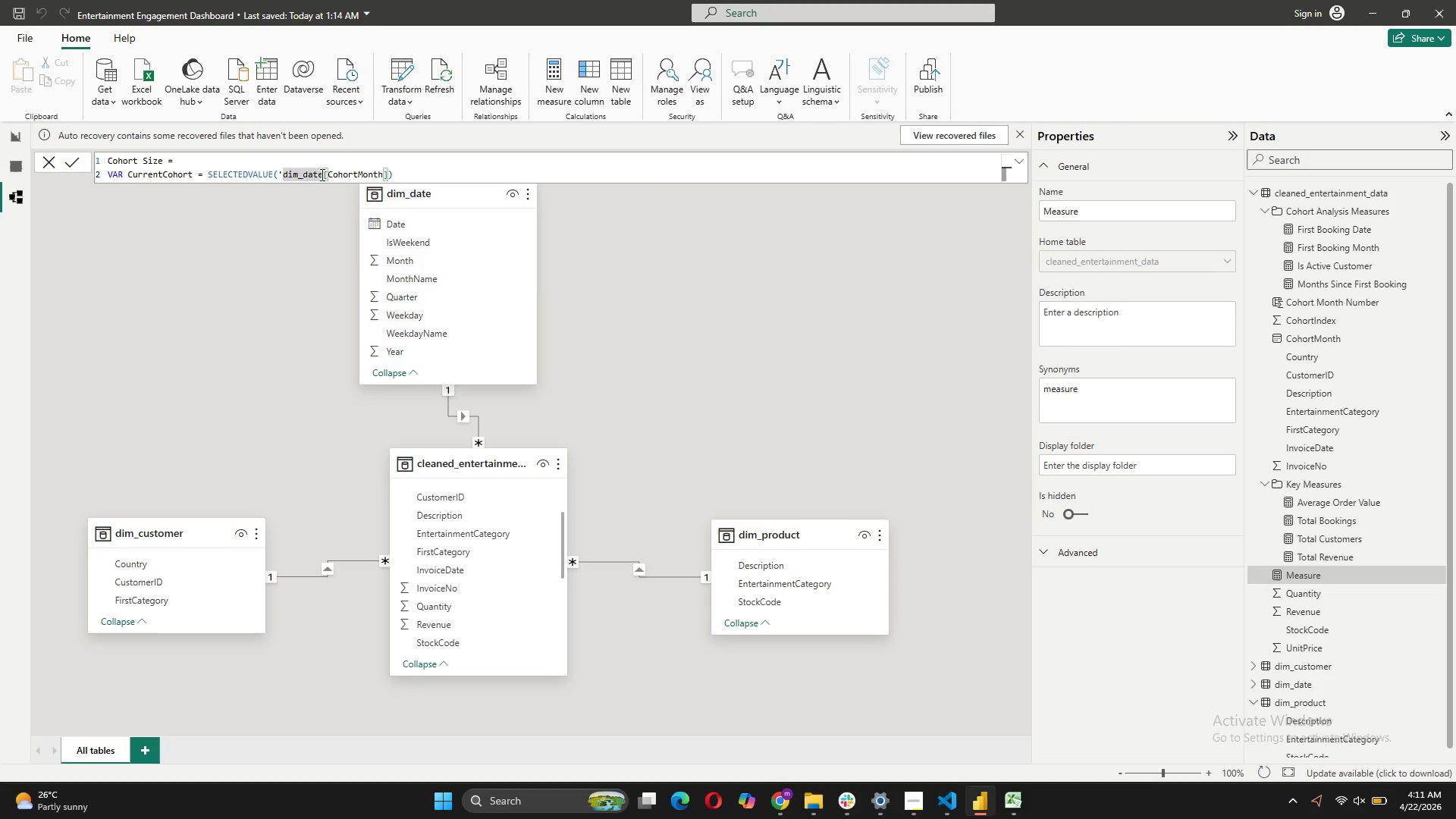 
key(Quote)
 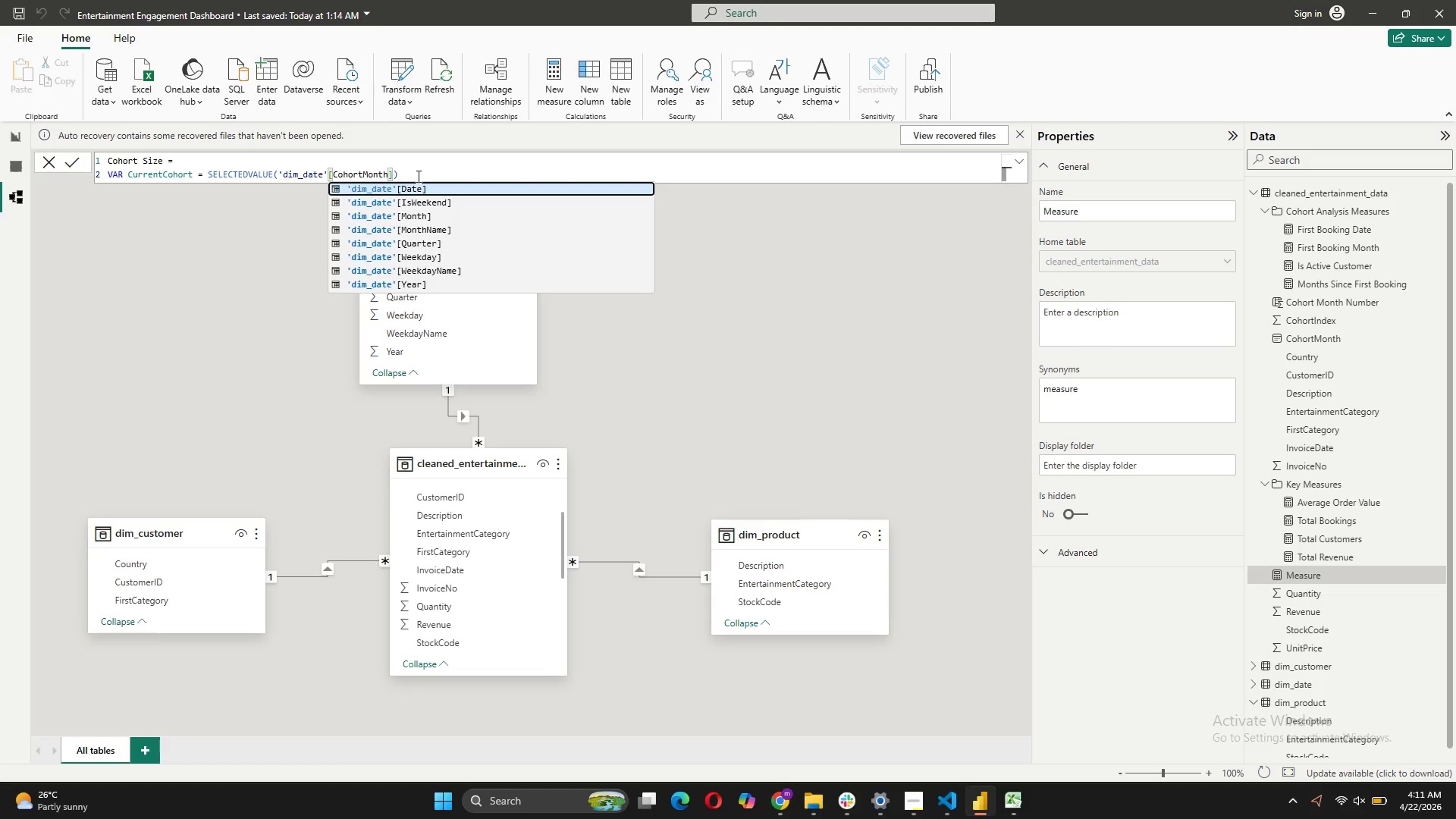 
left_click([418, 176])
 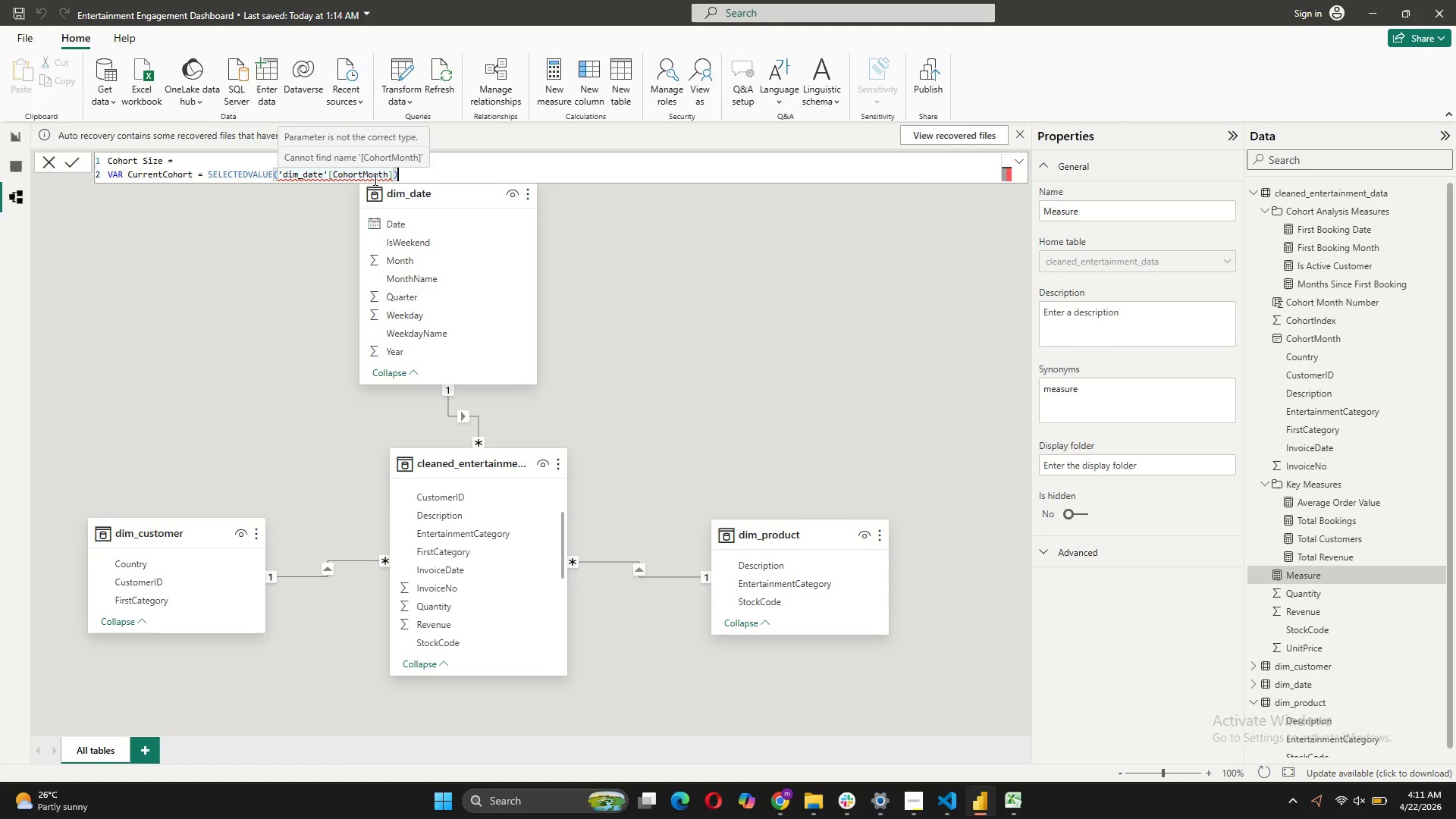 
wait(8.97)
 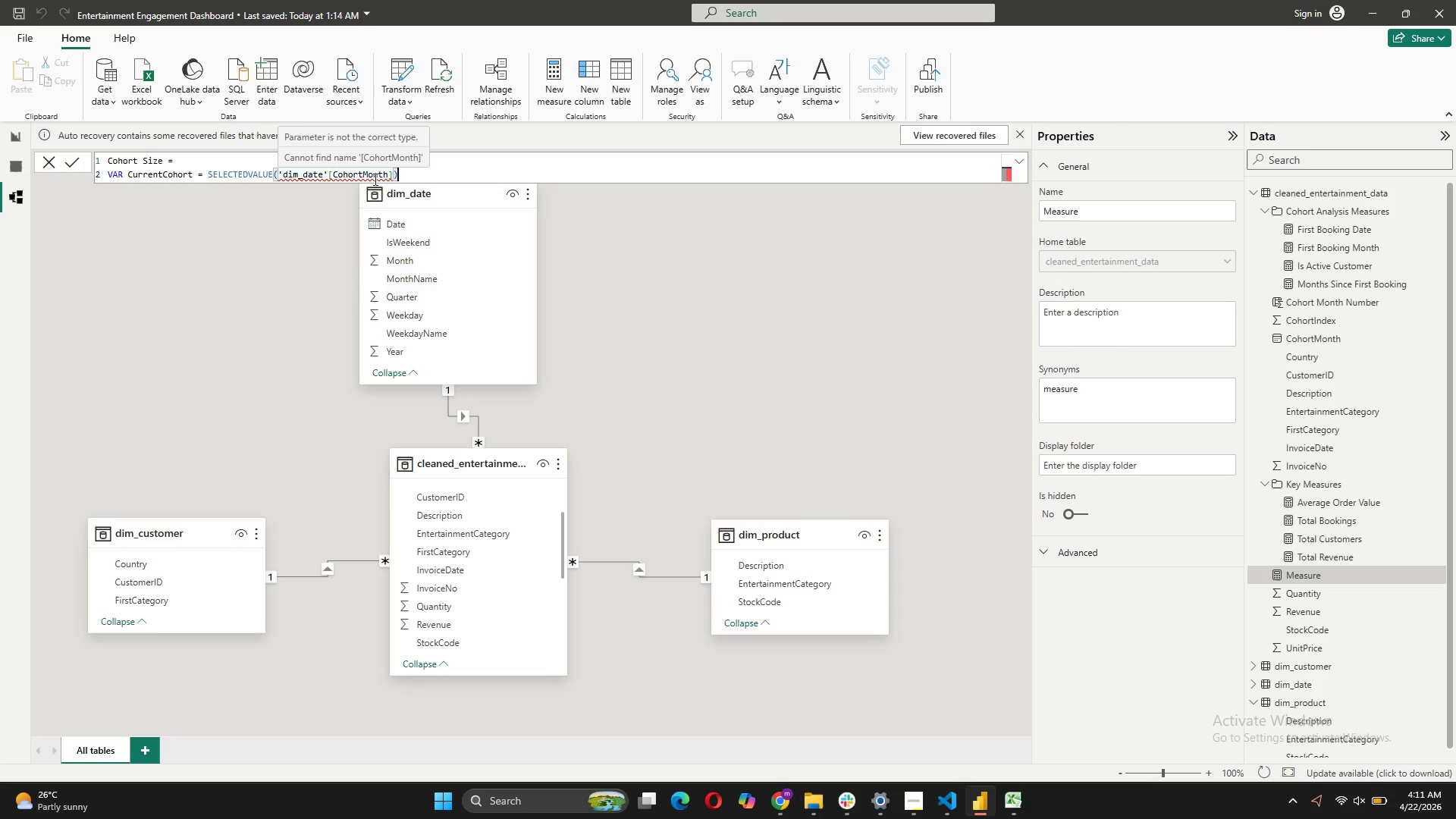 
left_click([1347, 617])
 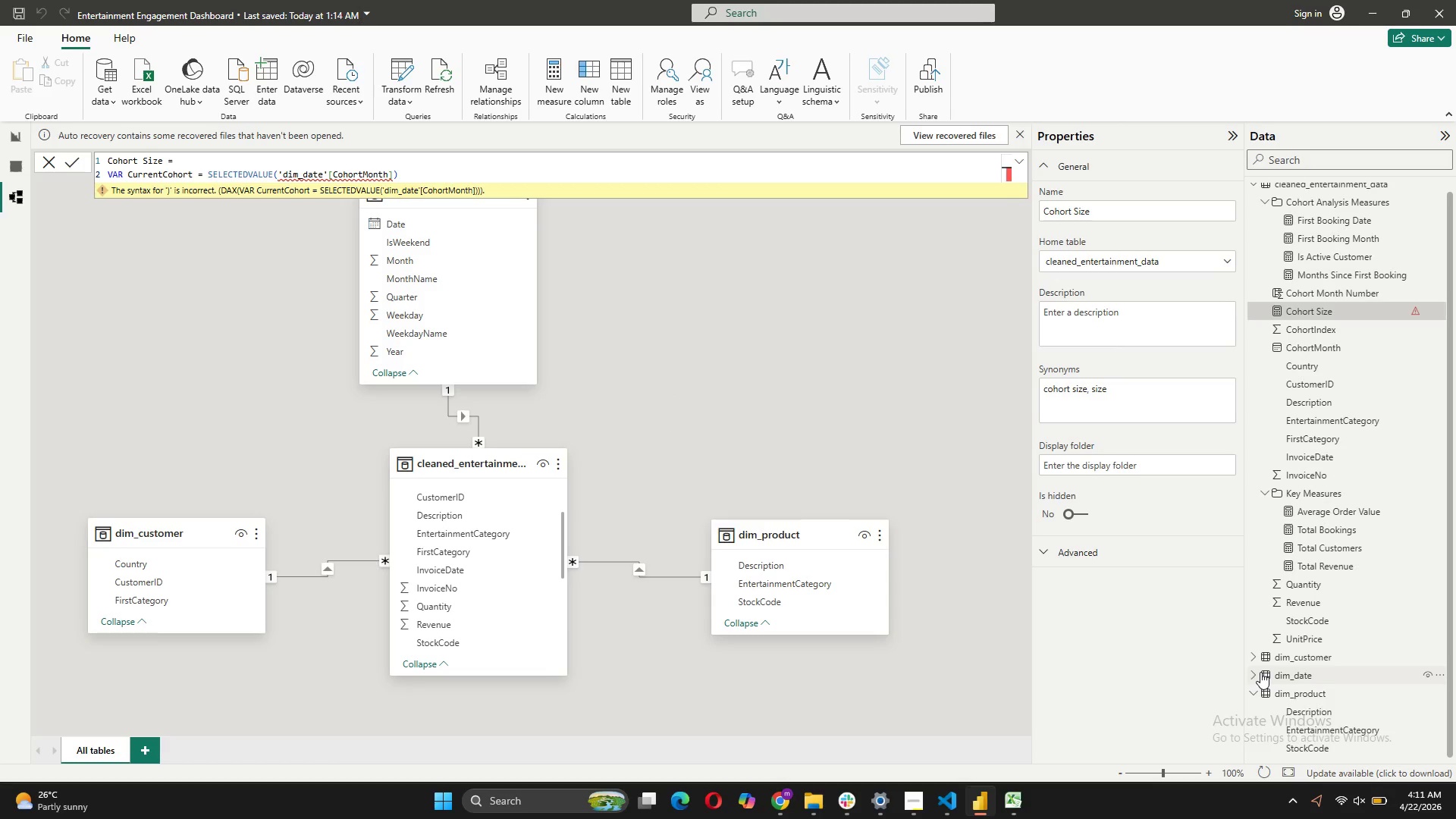 
left_click([1254, 680])
 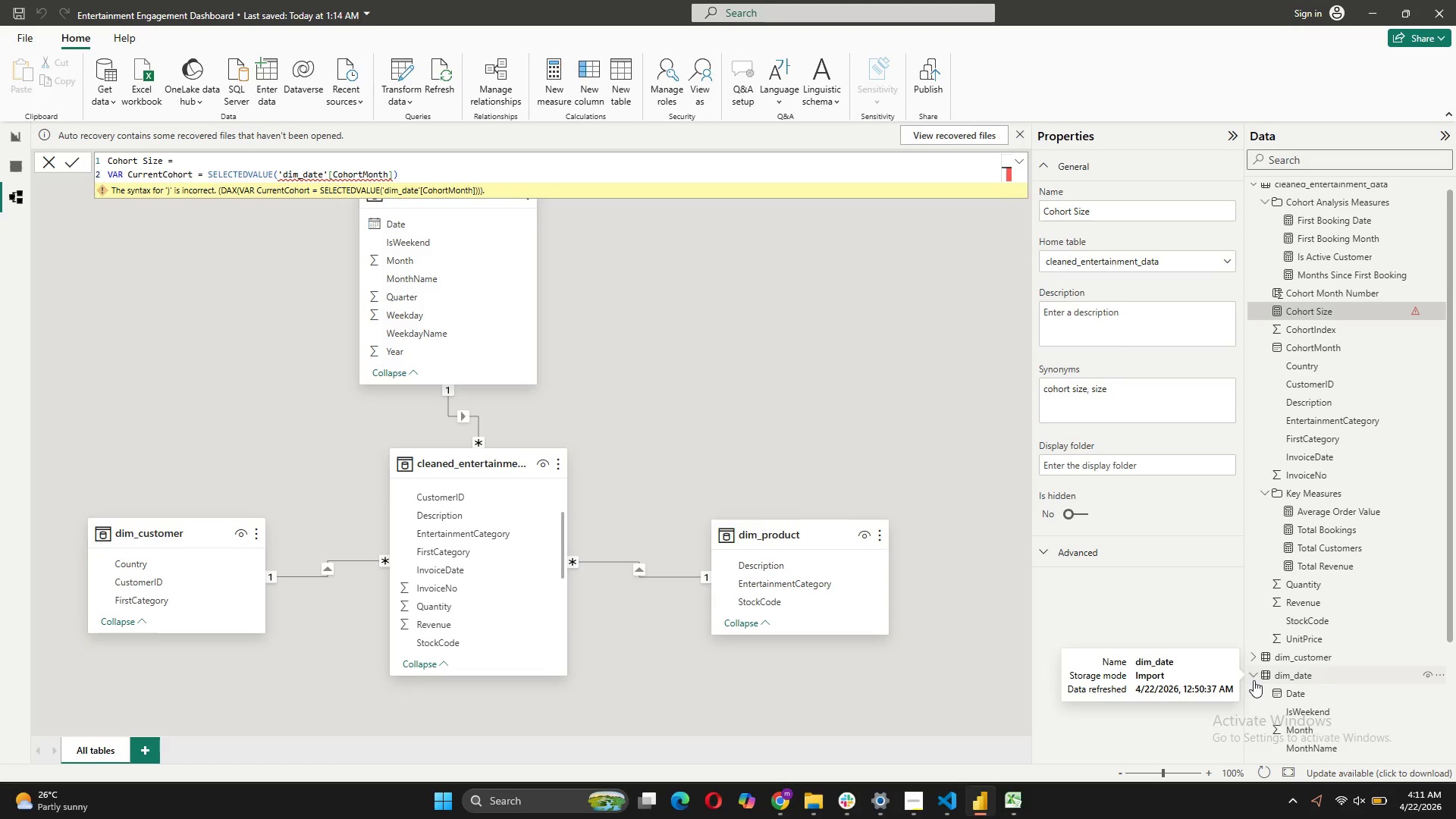 
mouse_move([1345, 622])
 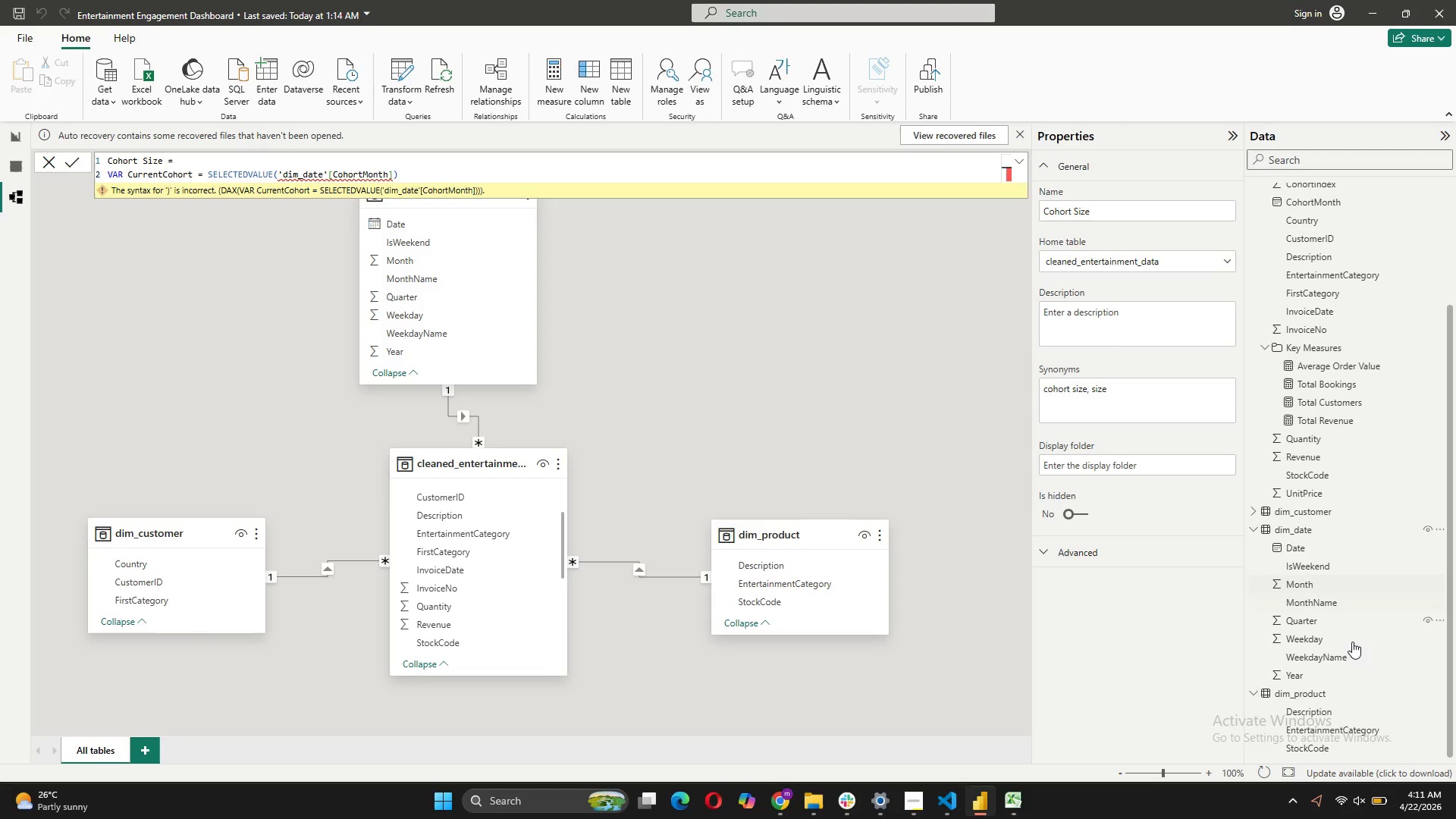 
mouse_move([1335, 622])
 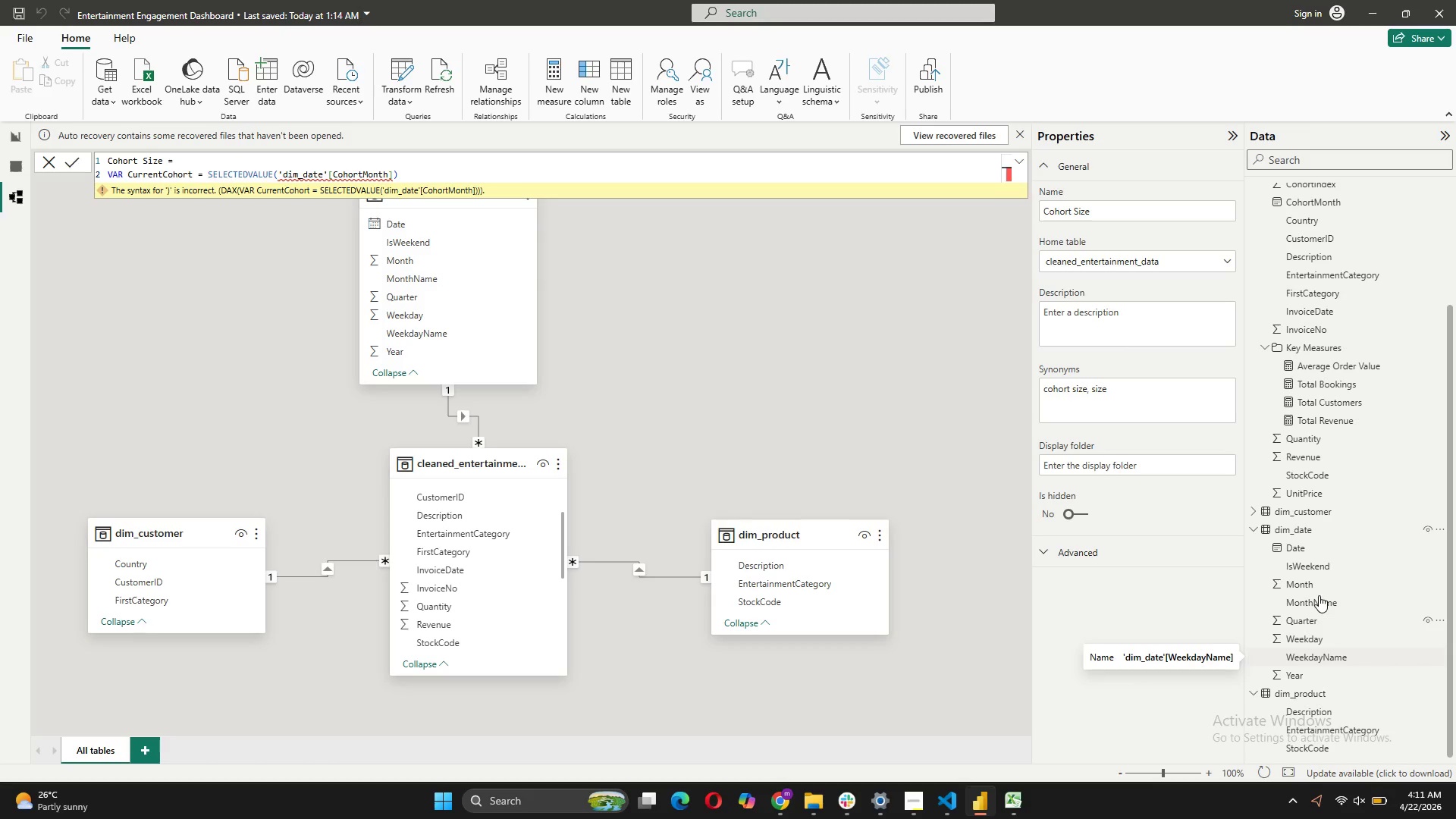 
mouse_move([1302, 580])
 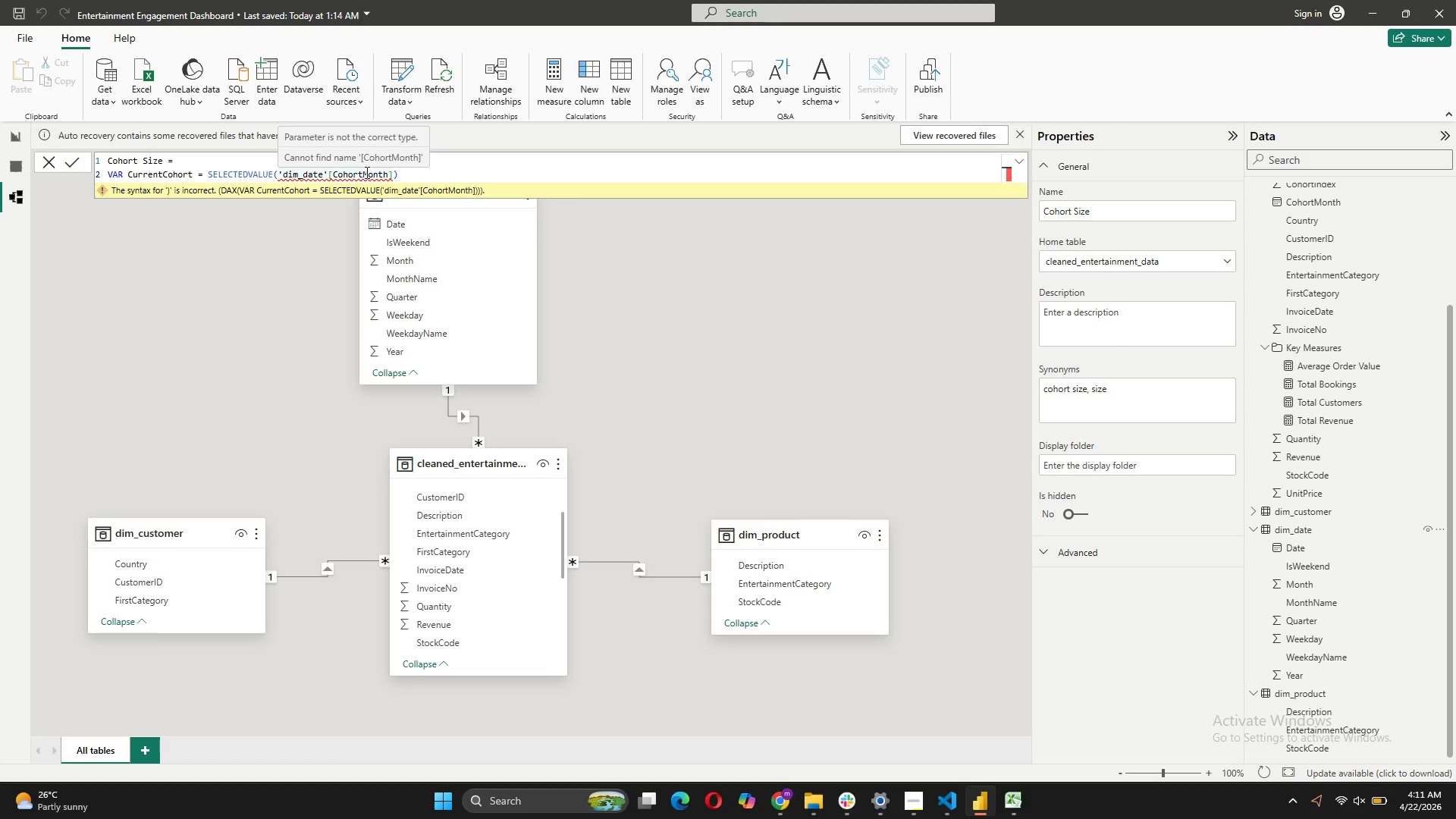 
left_click([359, 176])
 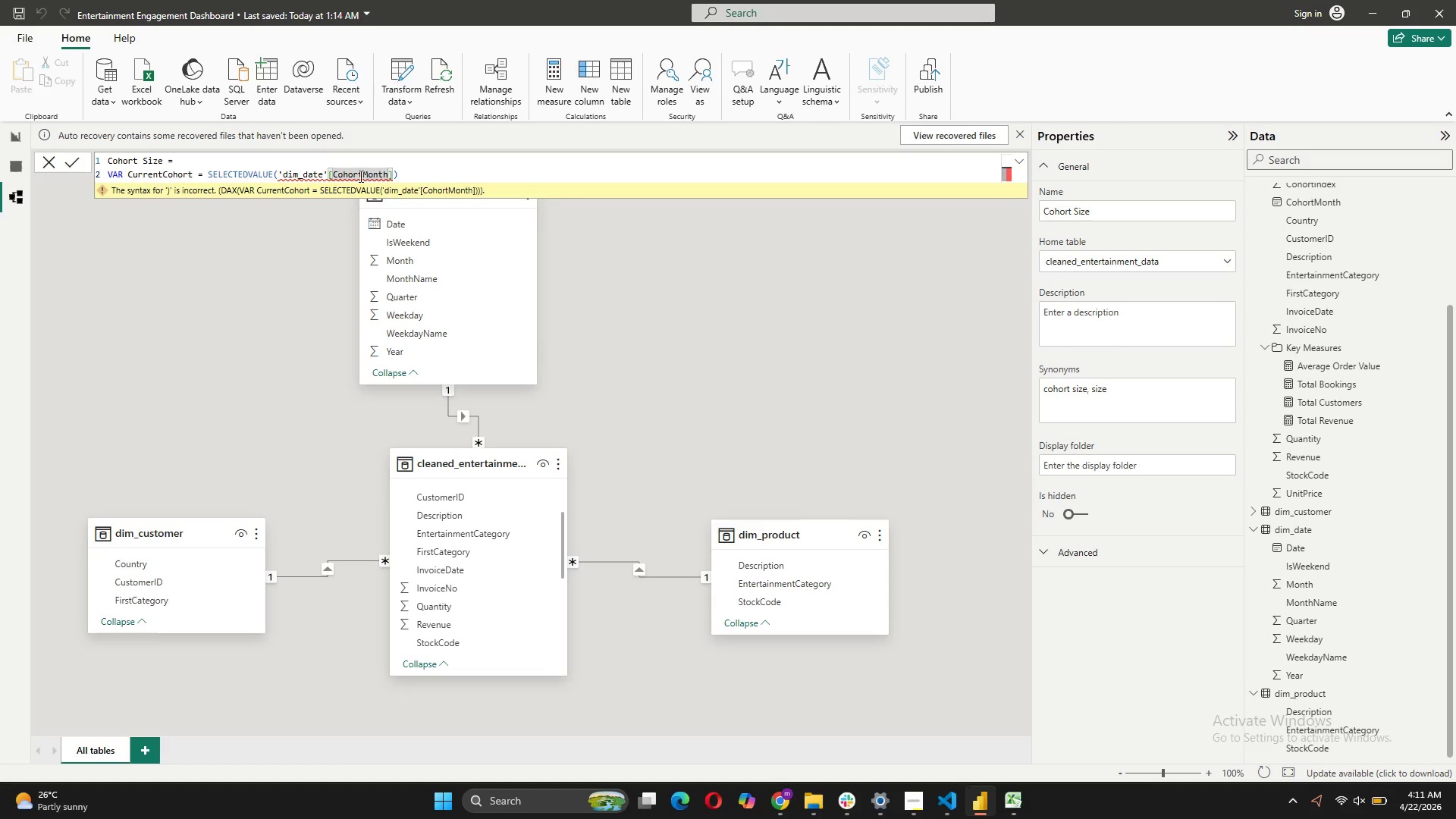 
key(Backspace)
 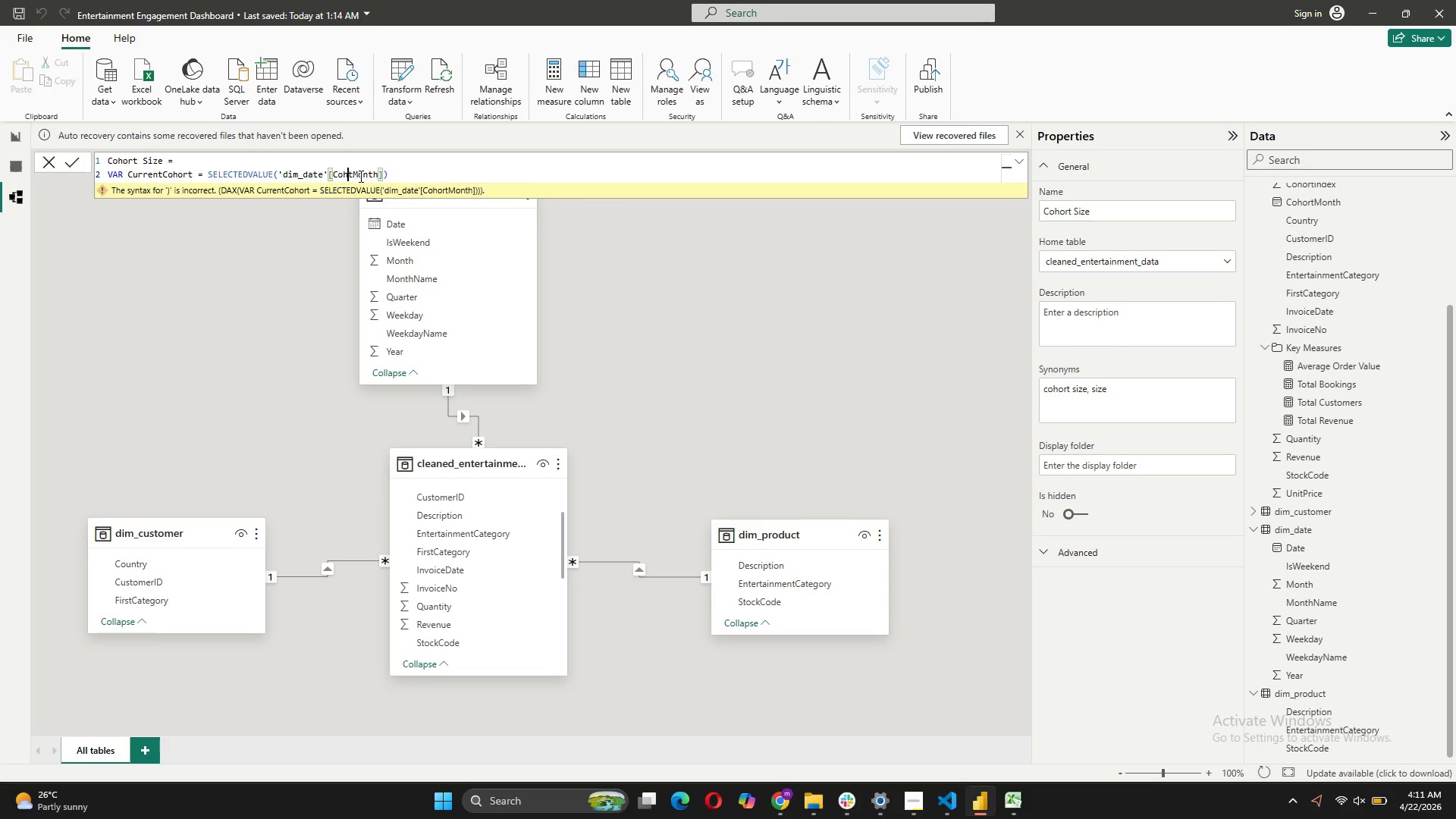 
key(Backspace)
 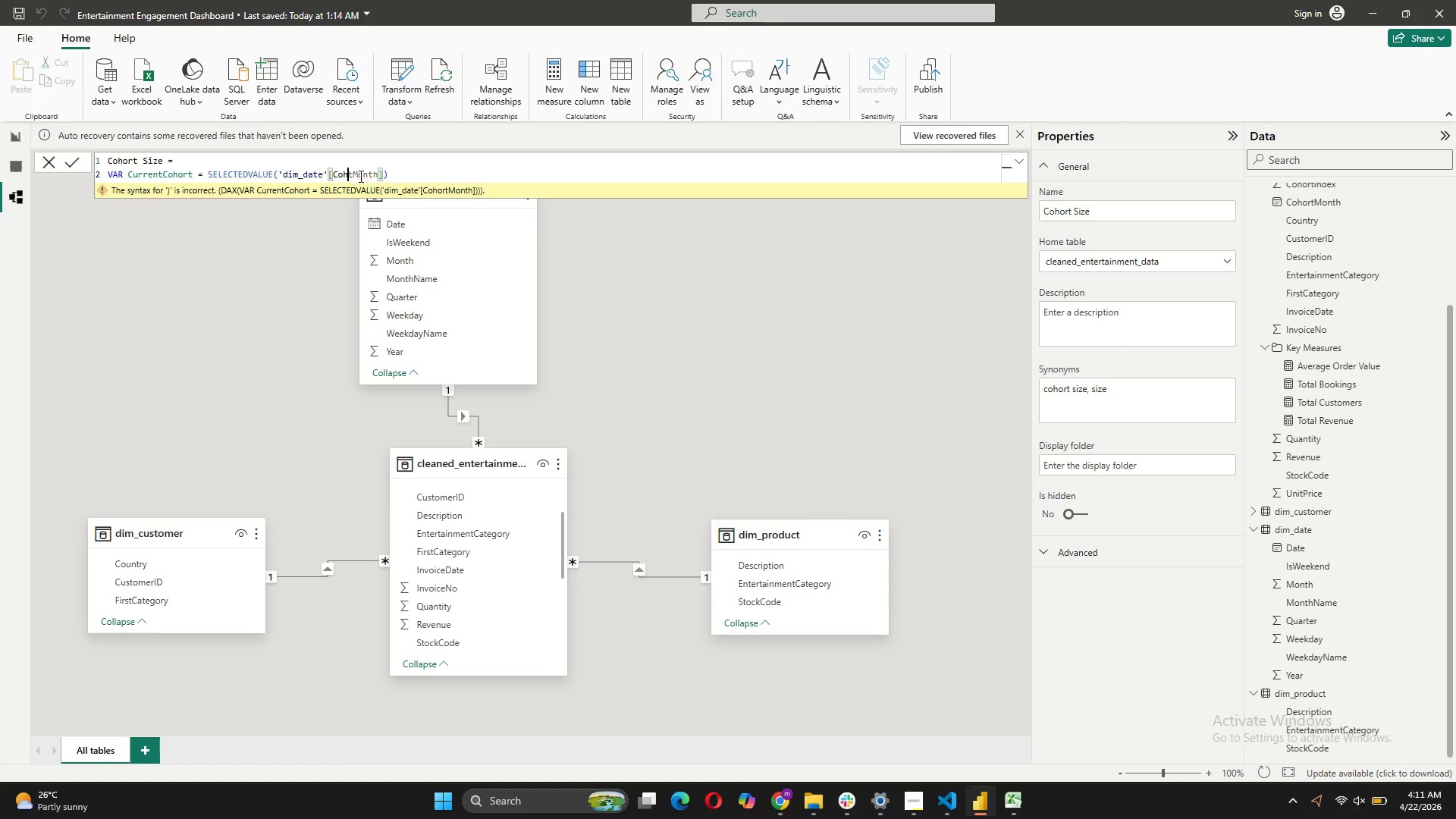 
key(Backspace)
 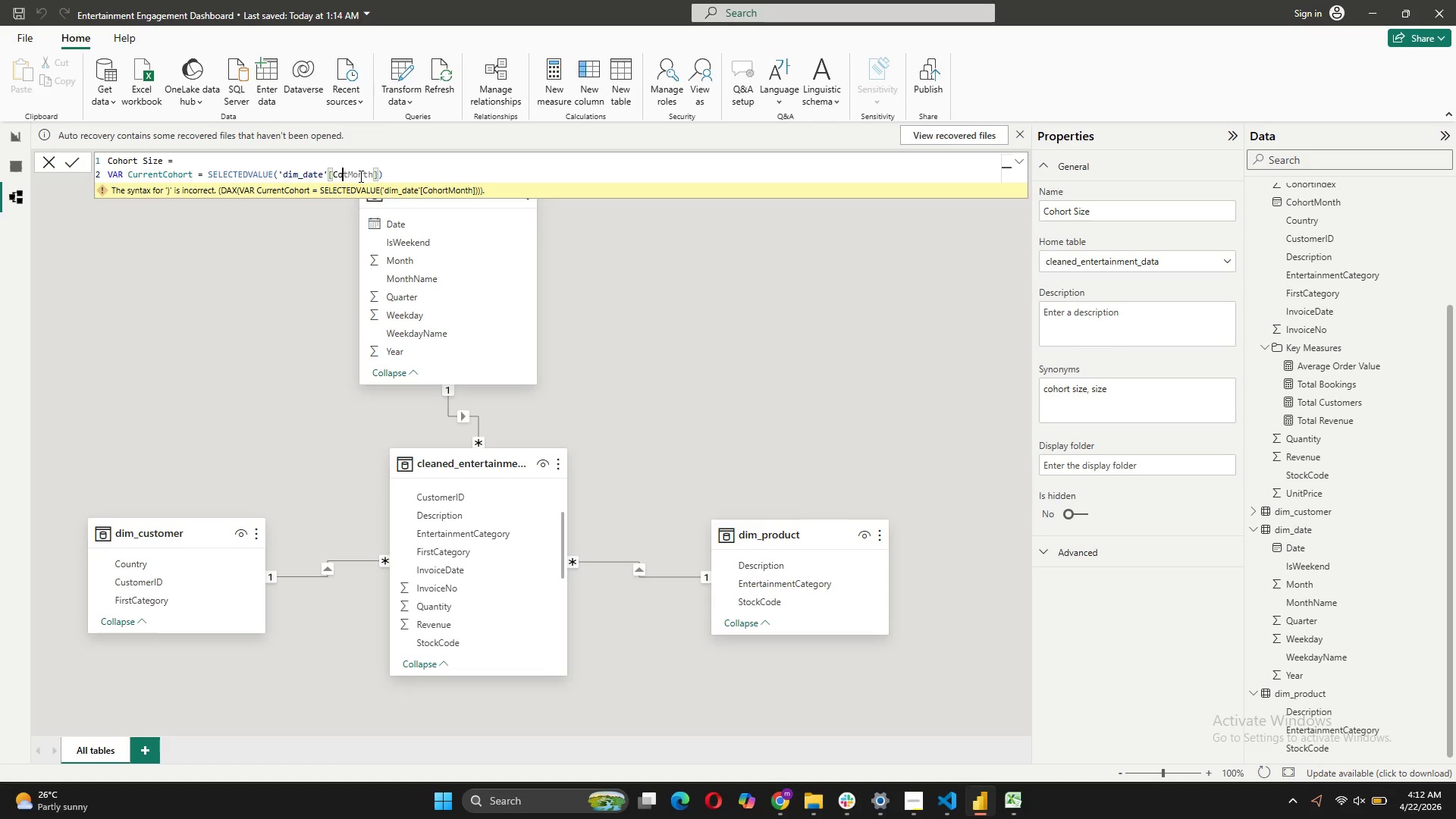 
key(Backspace)
 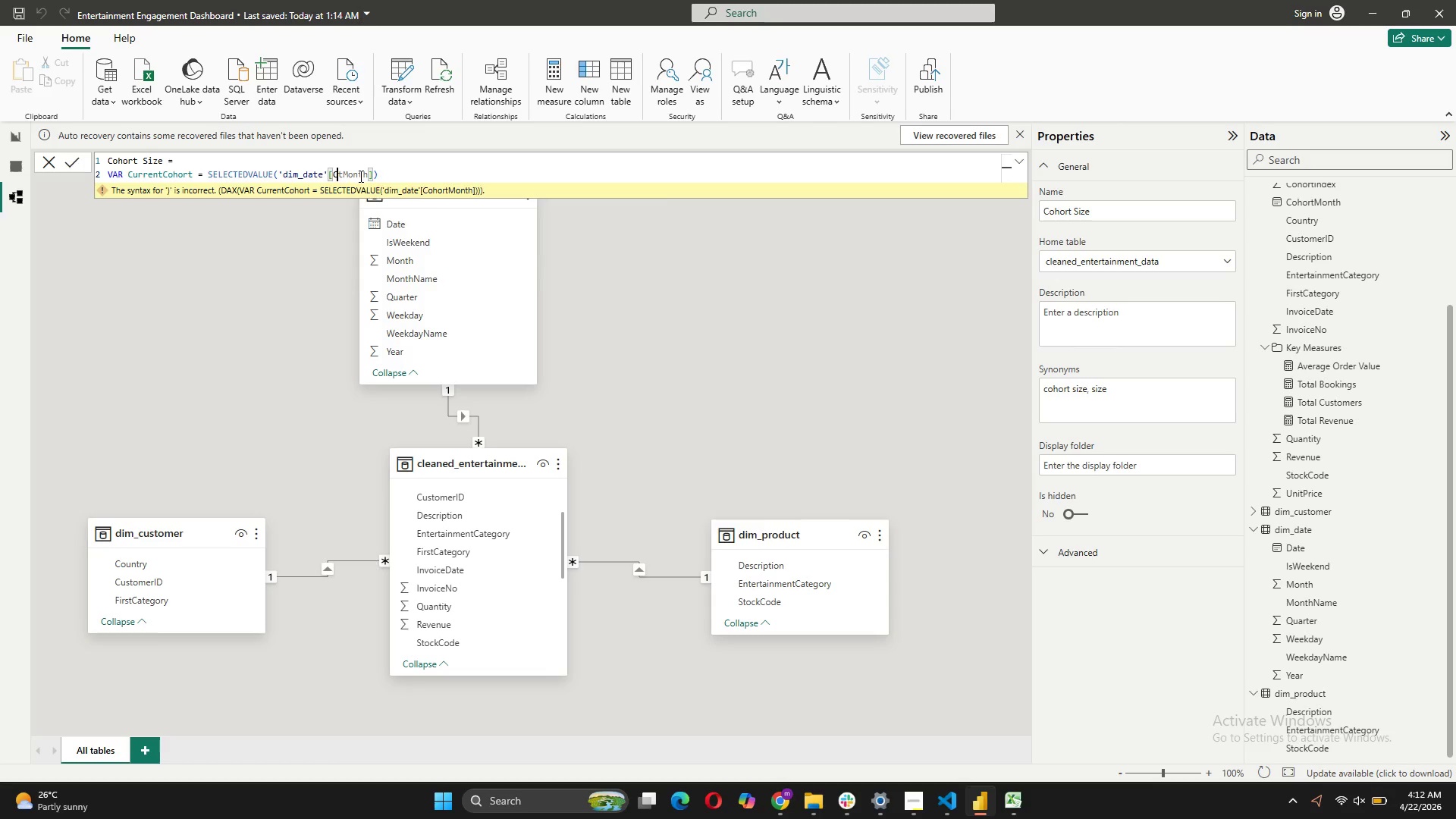 
key(Backspace)
 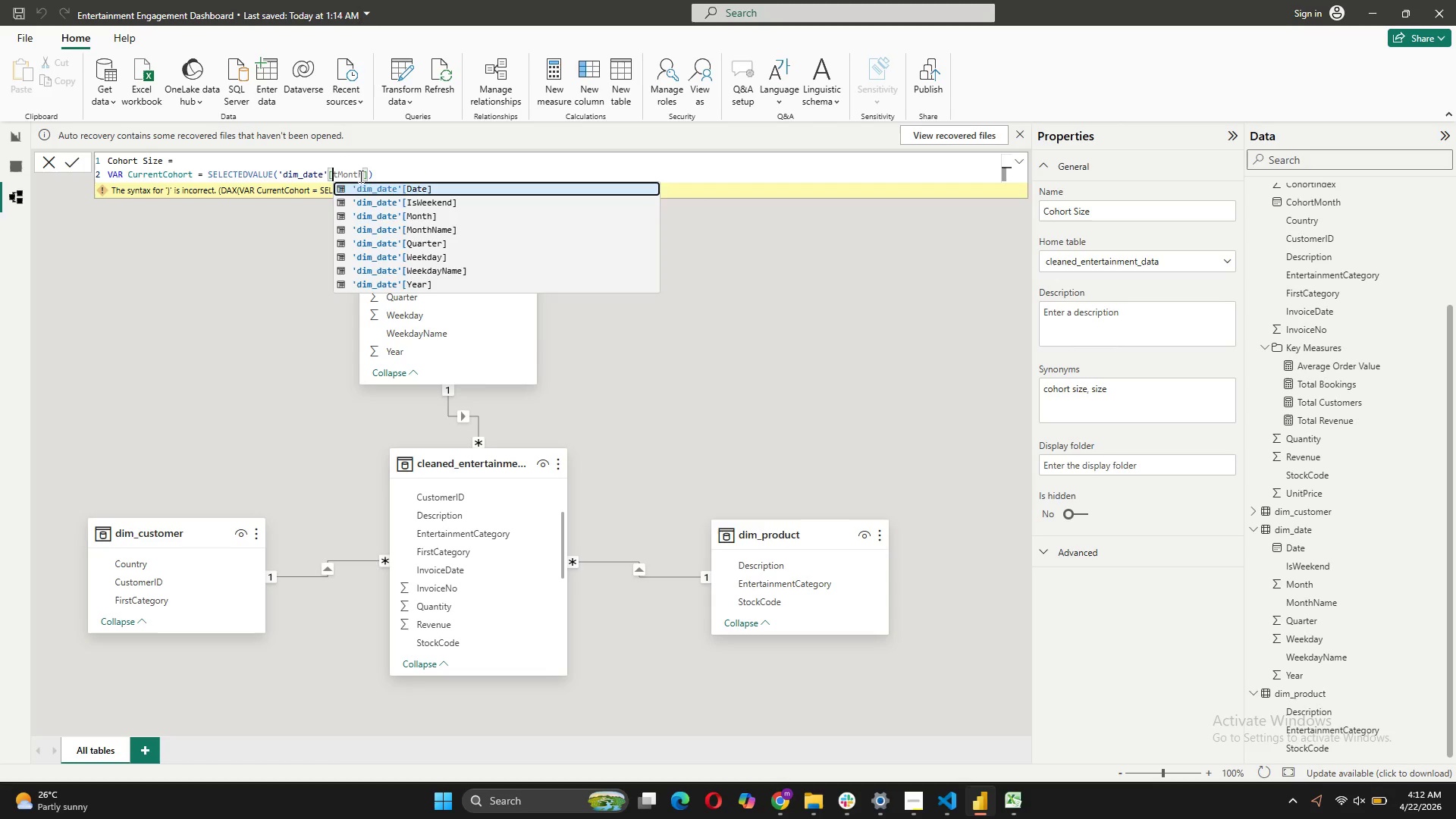 
key(ArrowRight)
 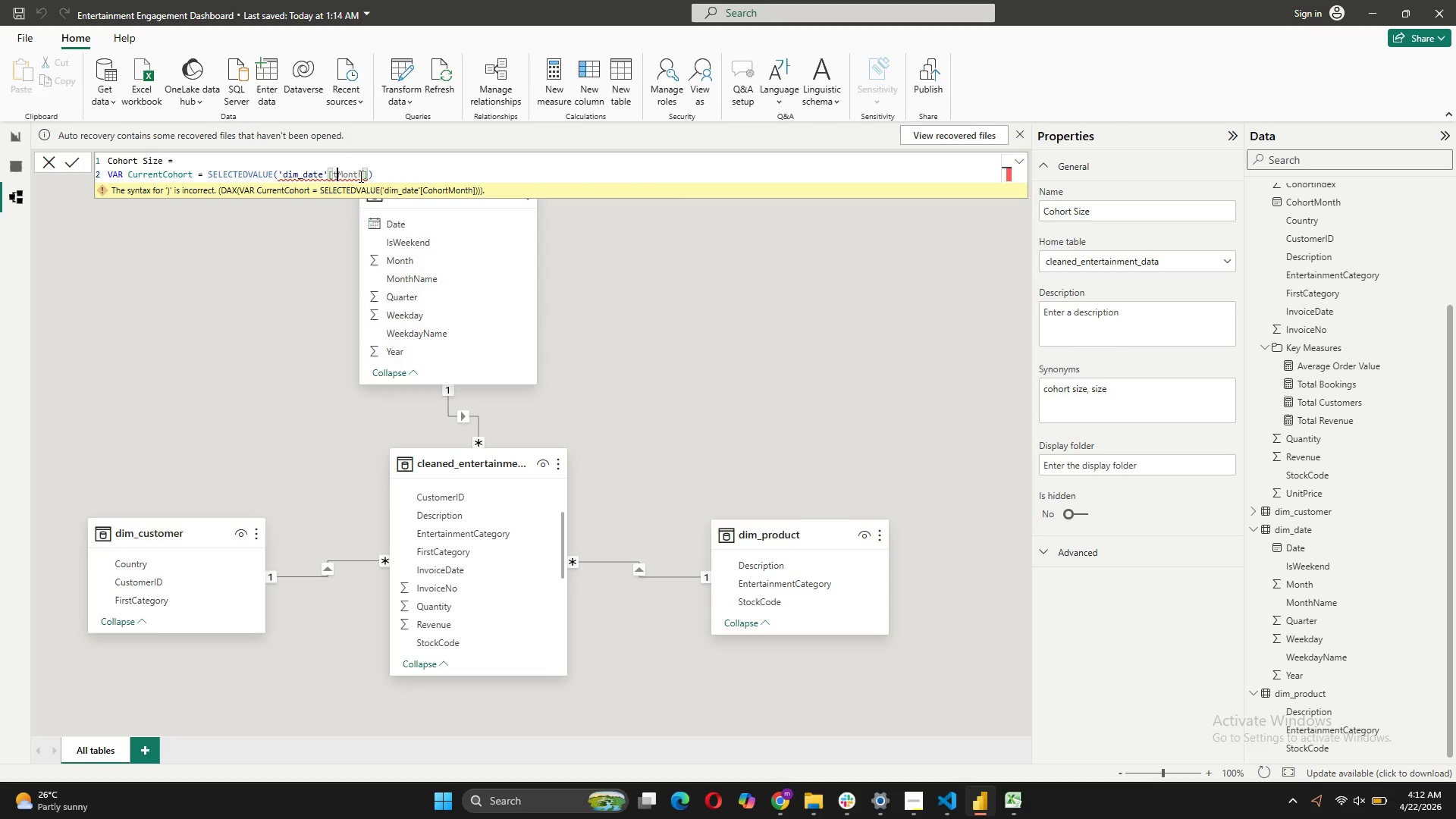 
key(Backspace)
 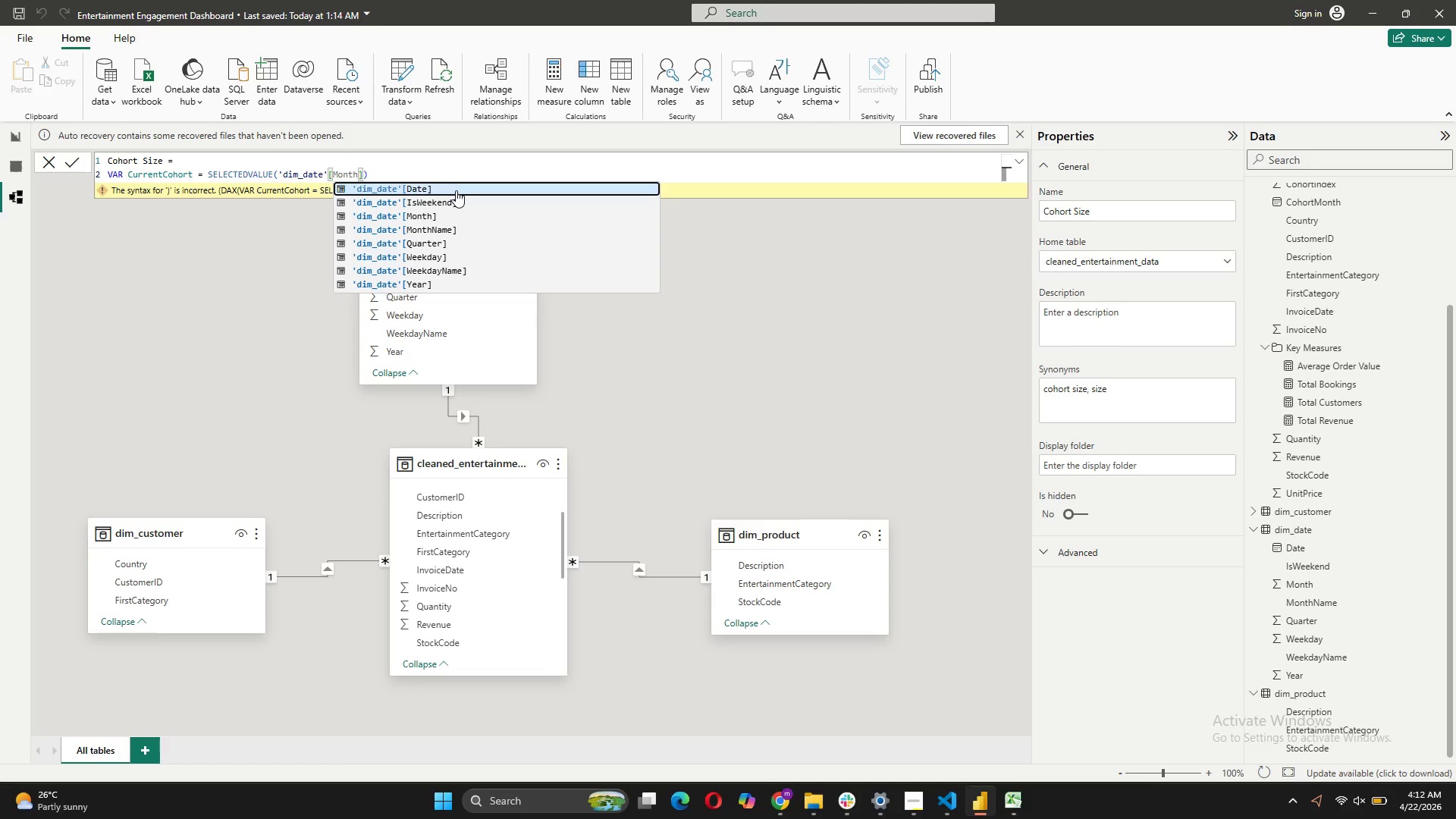 
left_click([442, 152])
 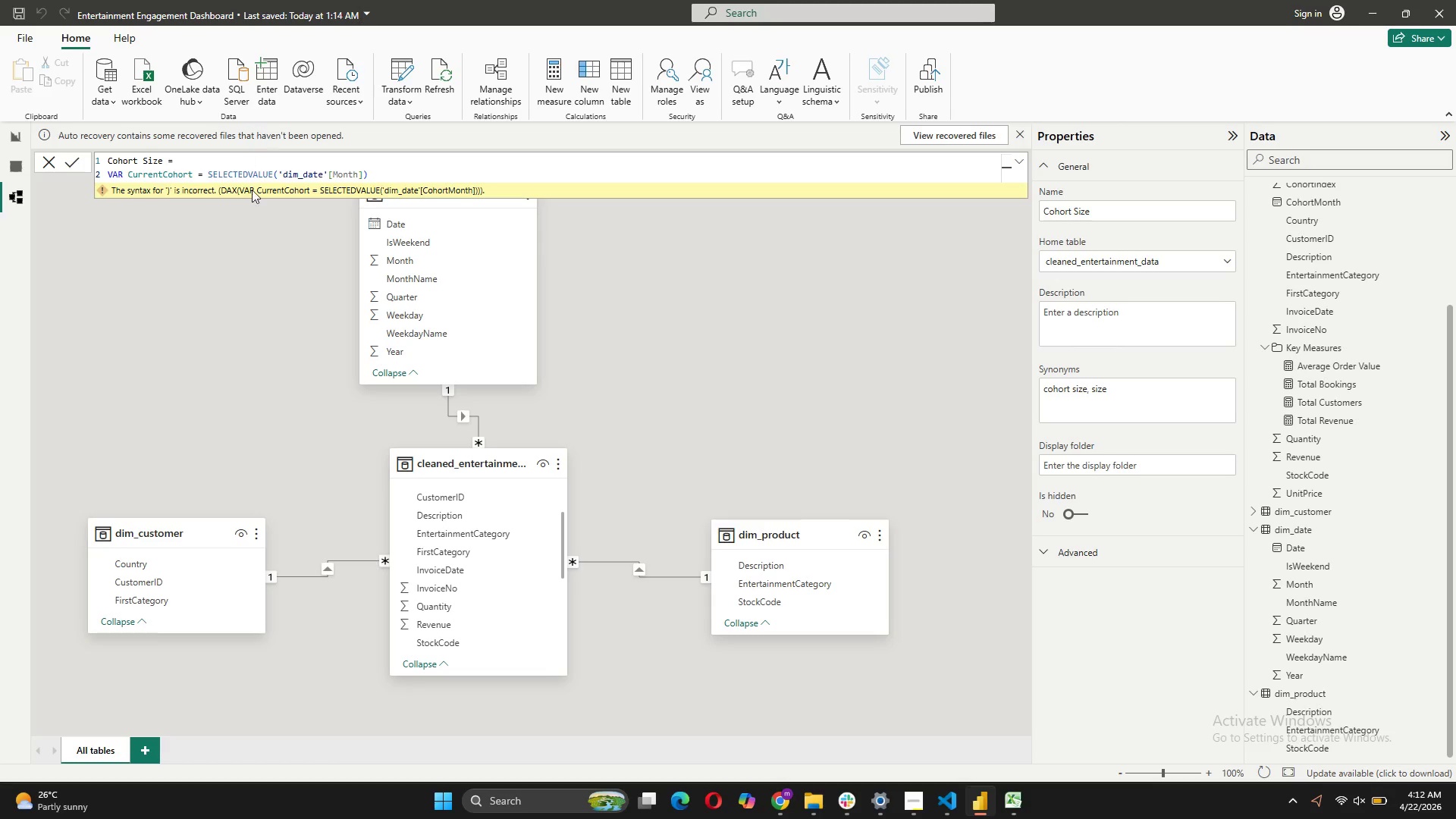 
wait(5.53)
 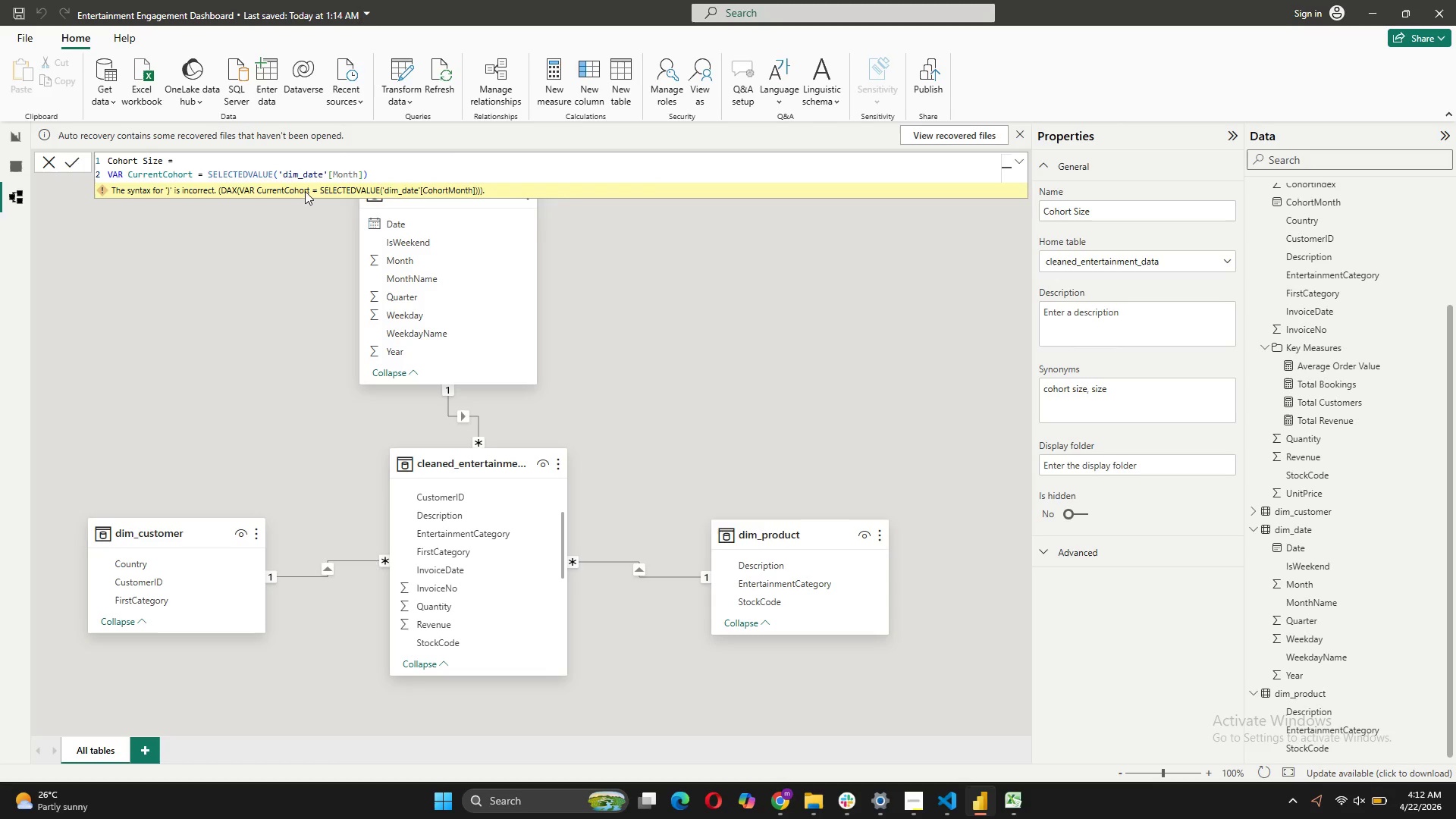 
left_click([375, 174])
 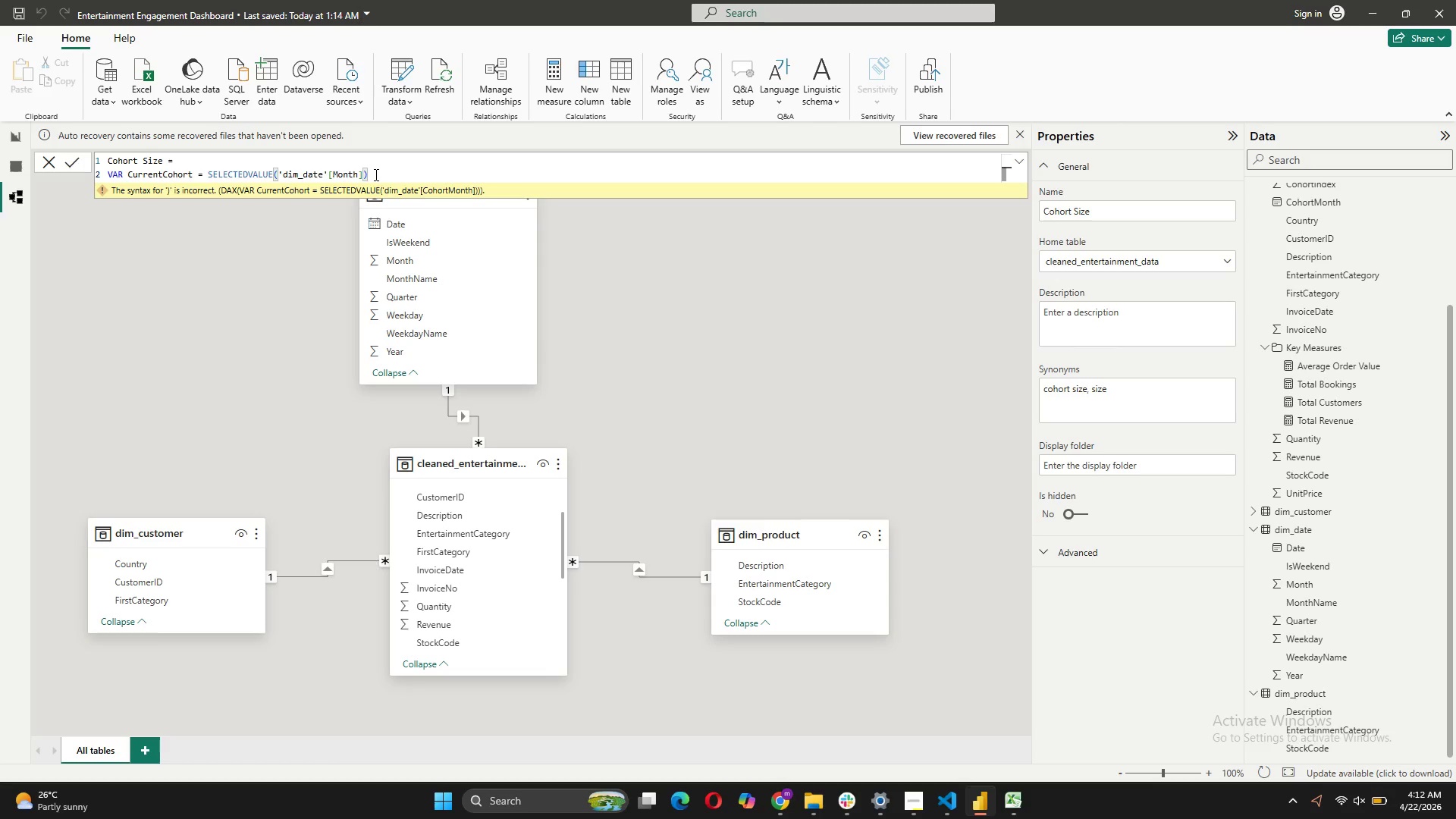 
key(Shift+ShiftRight)
 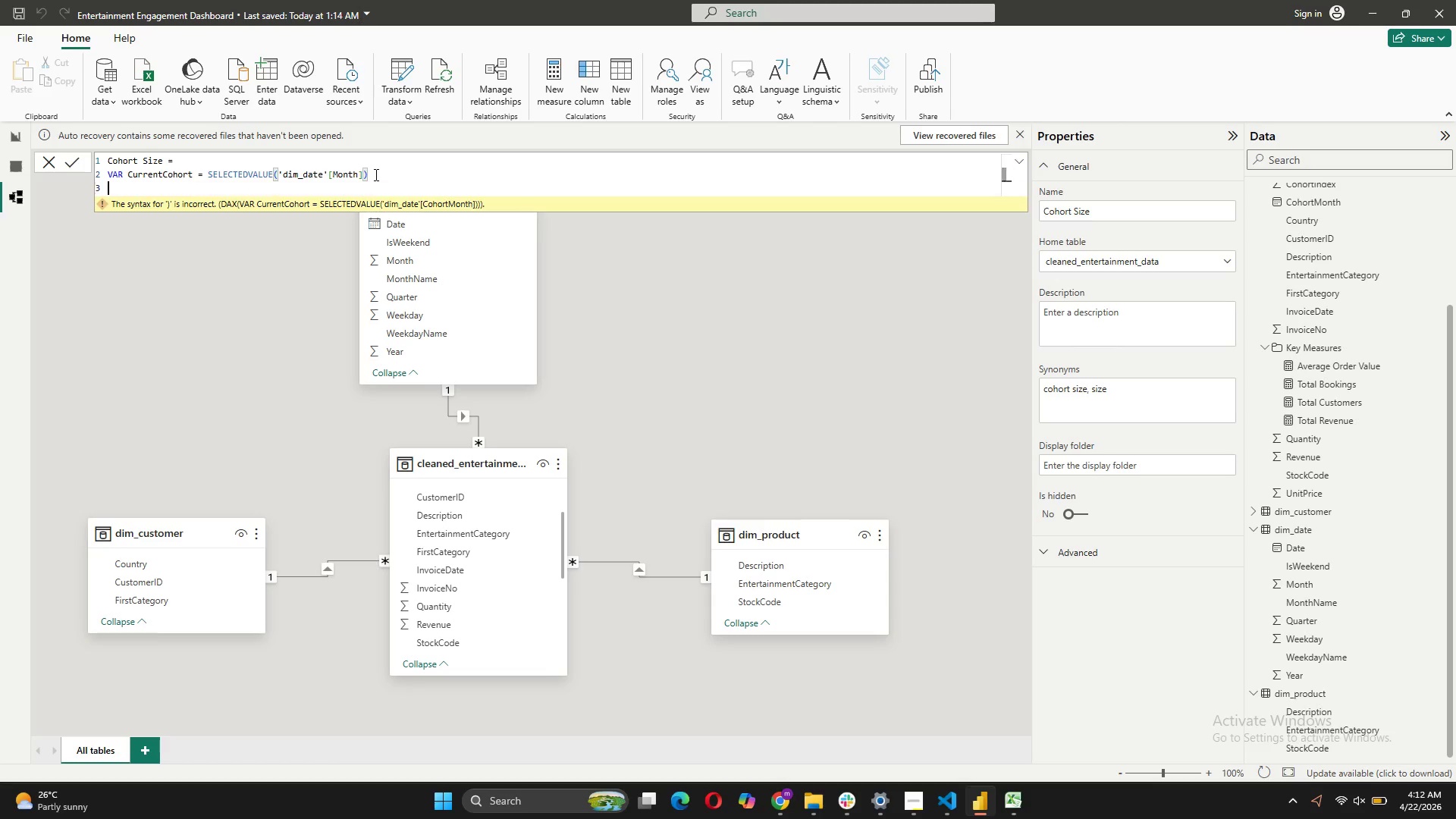 
key(Shift+Enter)
 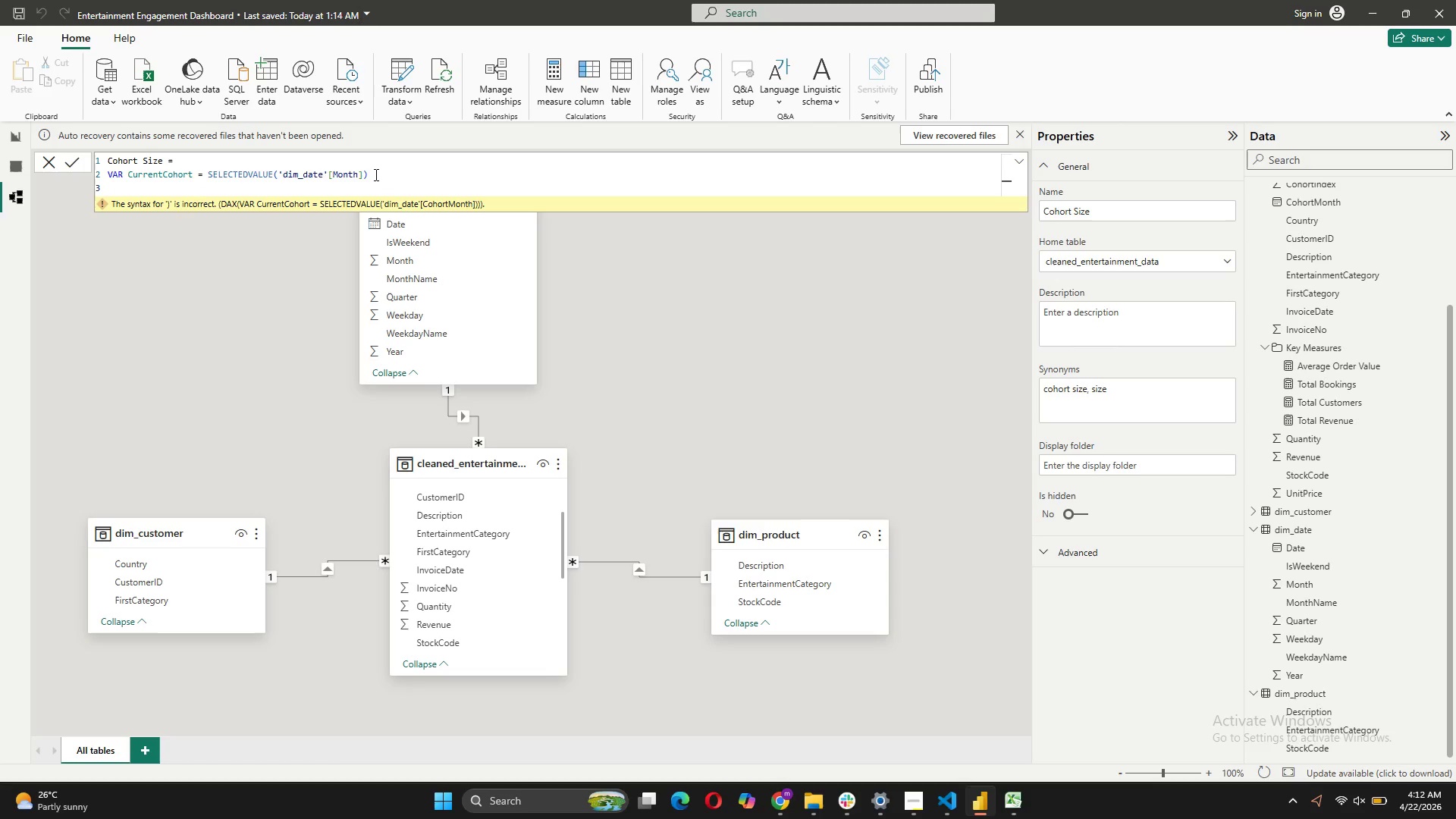 
type(RE)
key(Tab)
 